 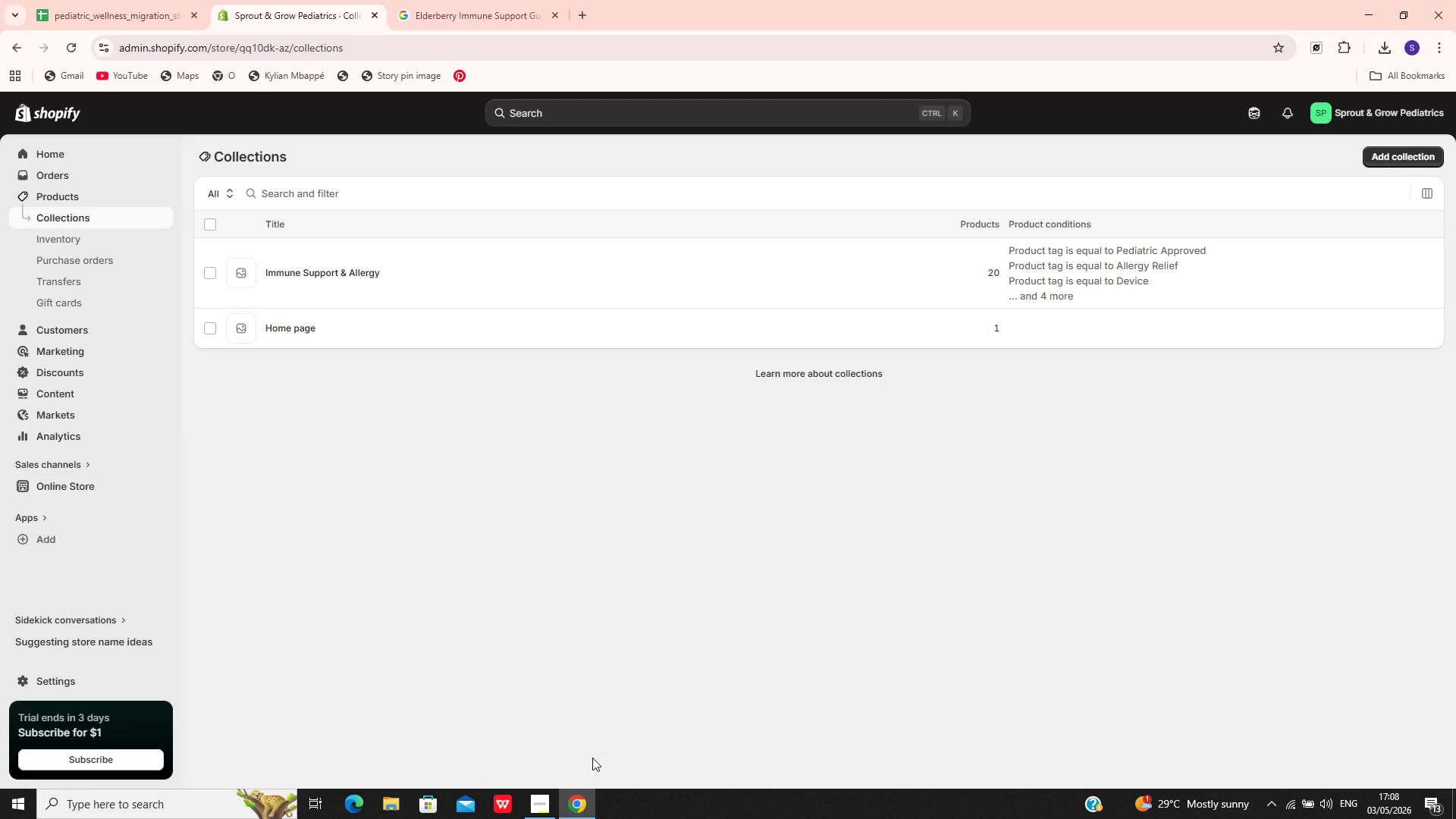 
left_click([89, 0])
 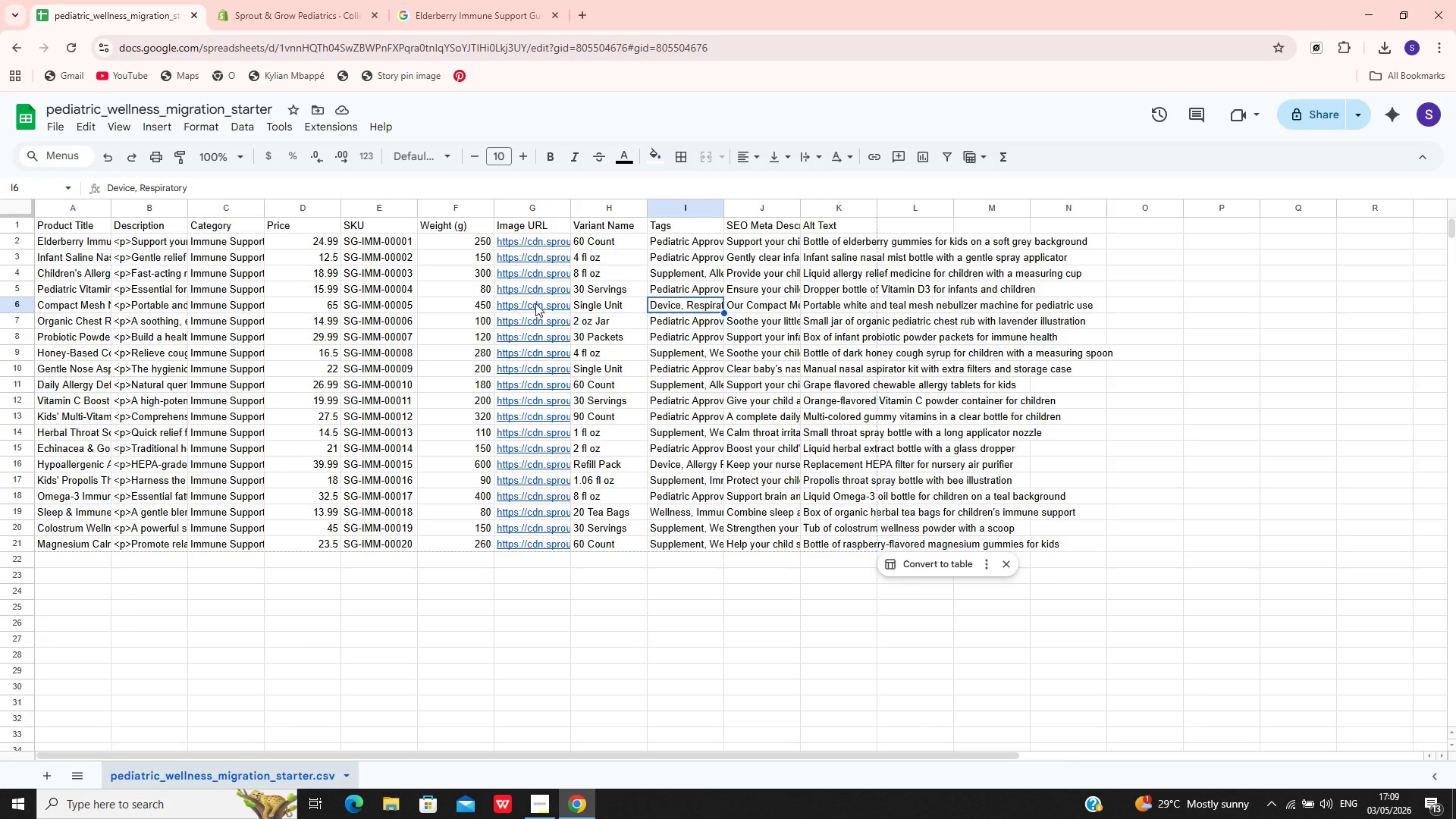 
wait(9.28)
 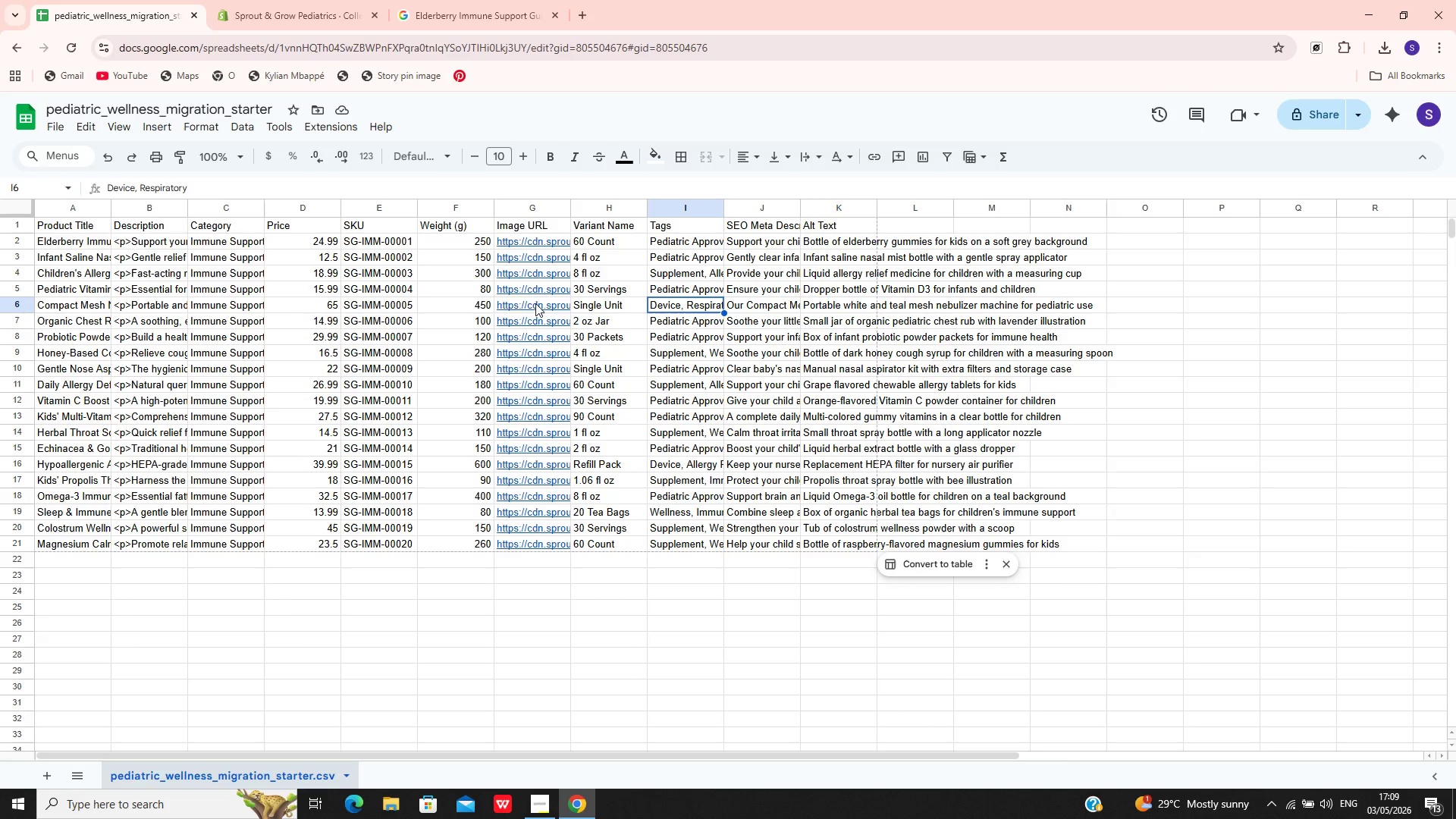 
left_click([771, 245])
 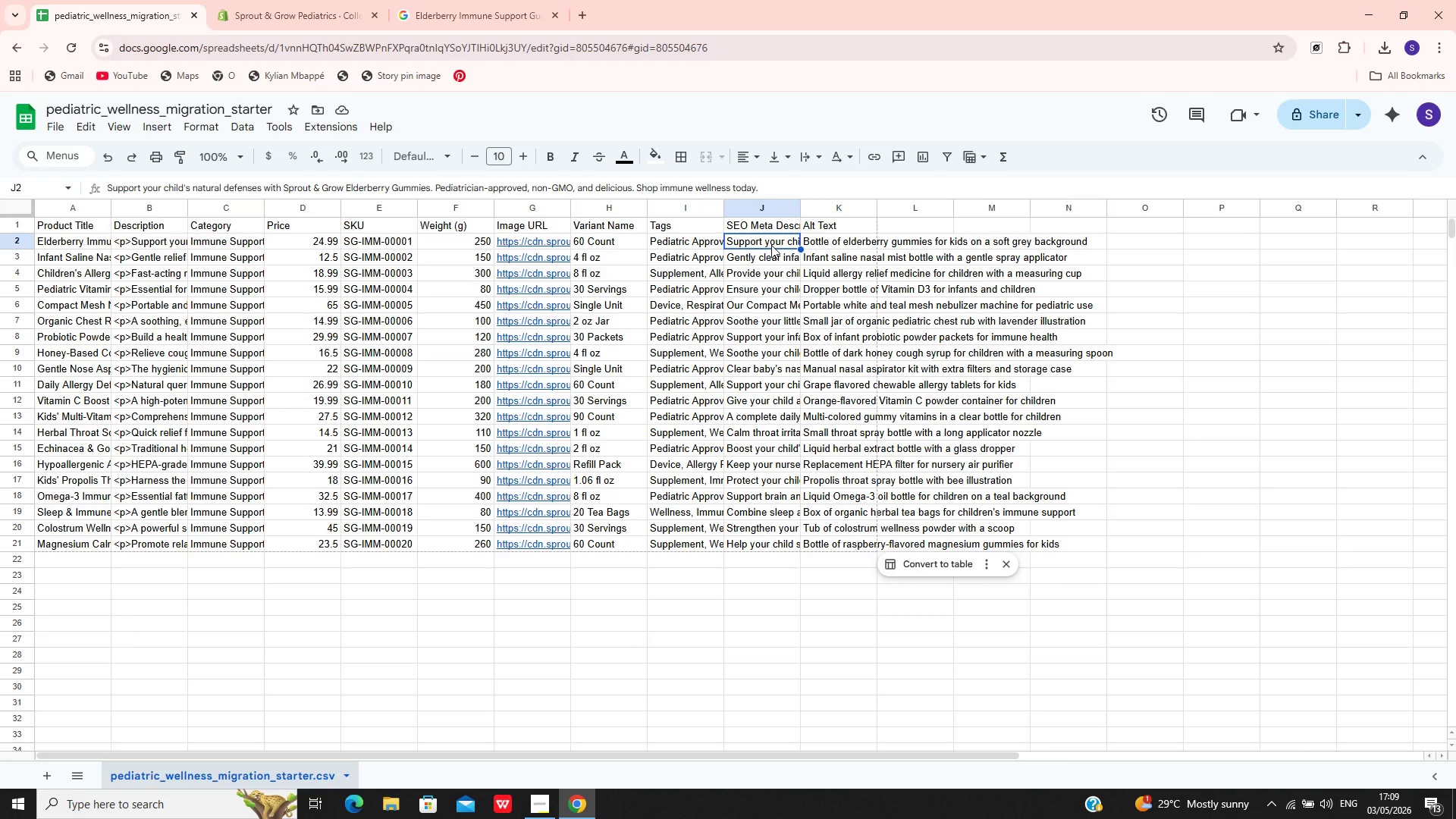 
wait(24.52)
 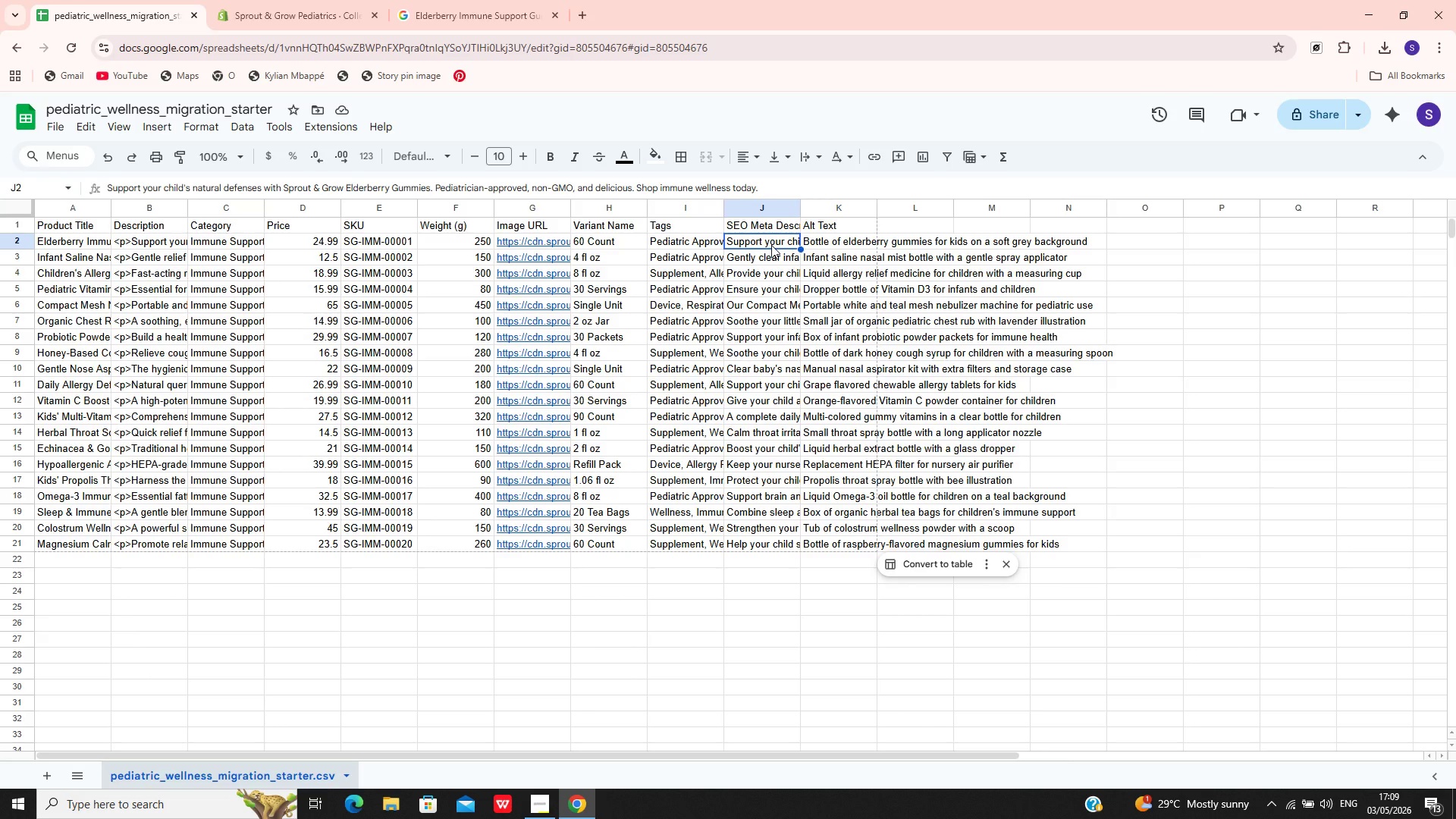 
left_click([764, 546])
 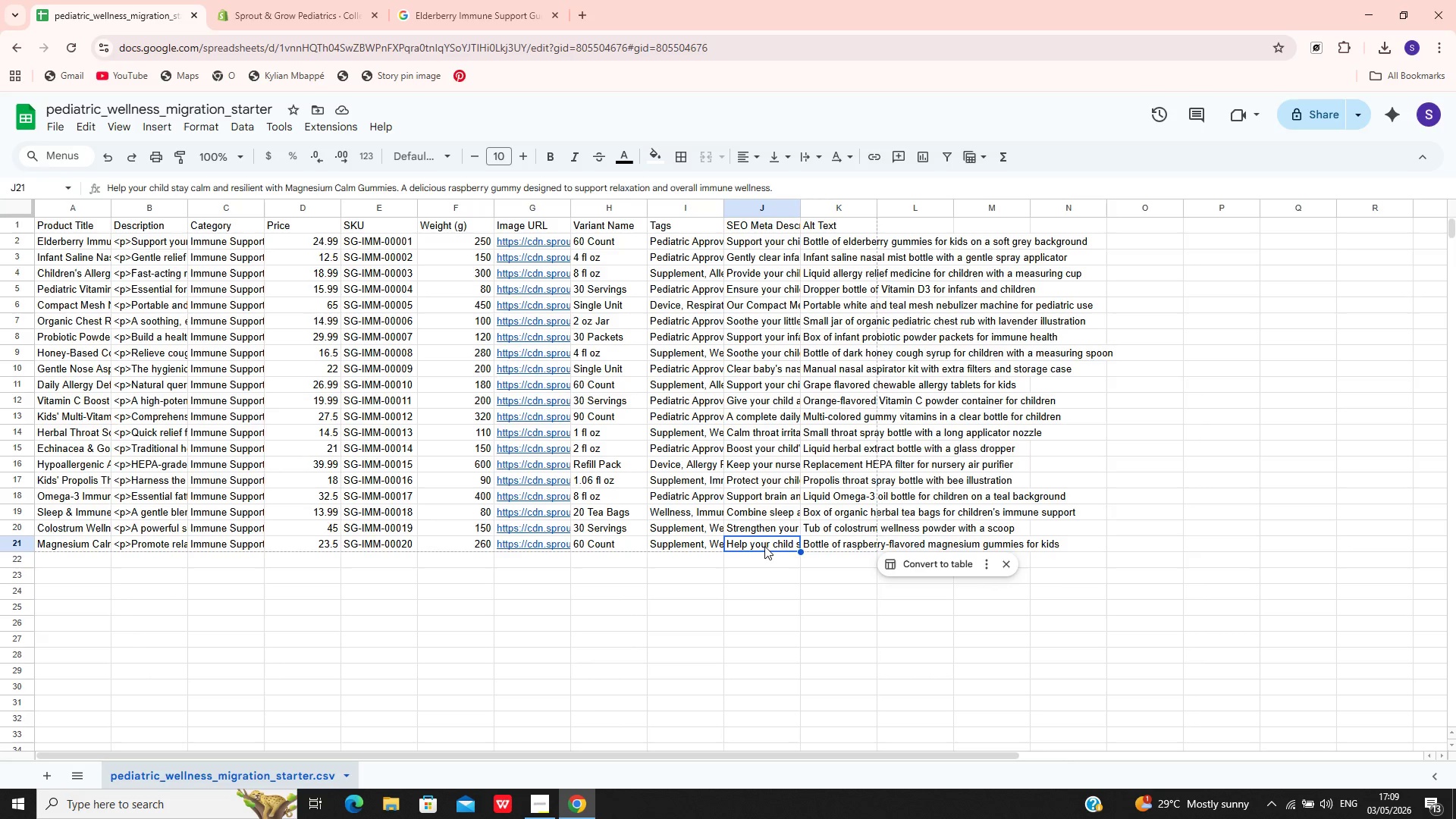 
double_click([764, 546])
 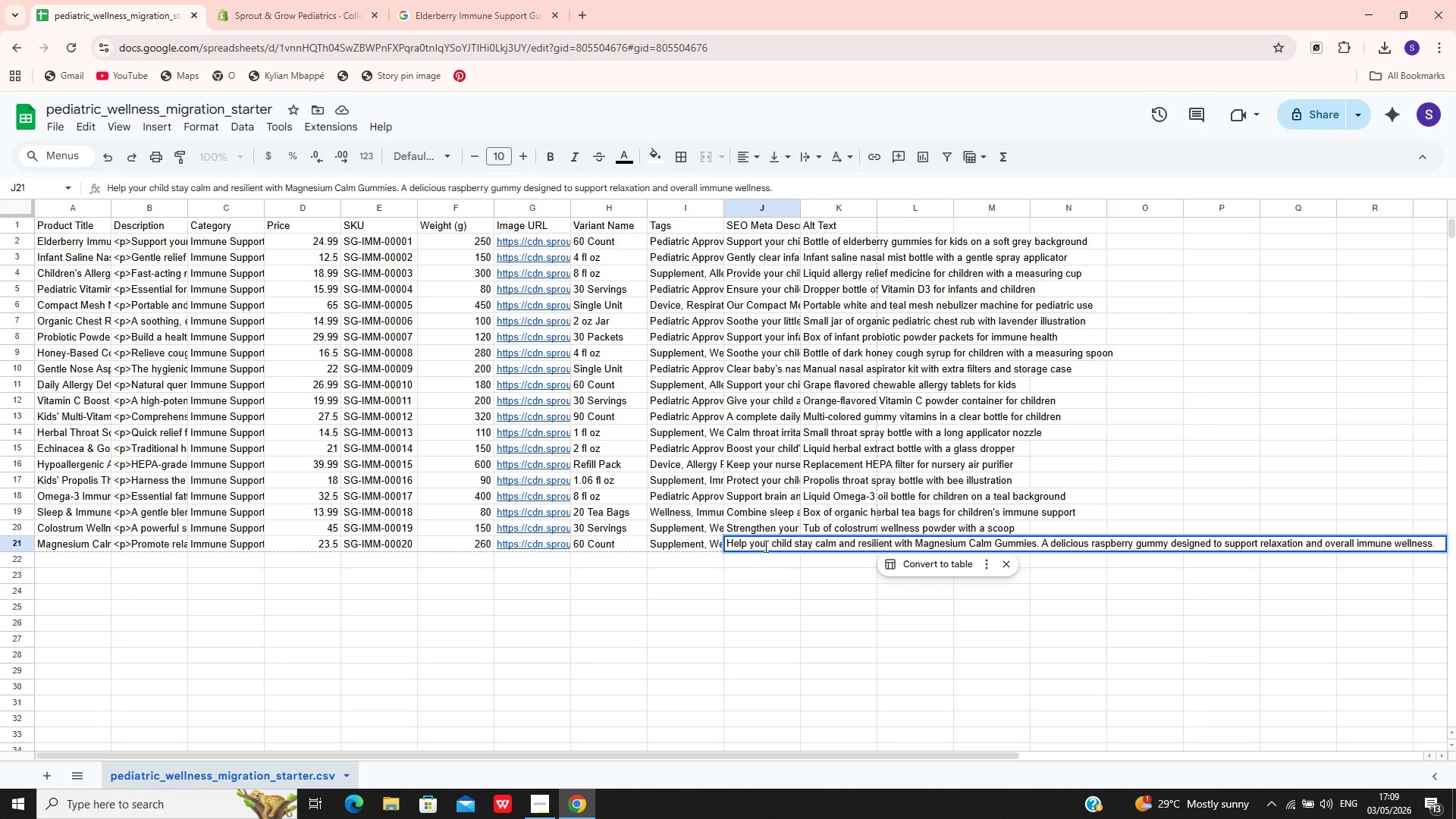 
key(Control+A)
 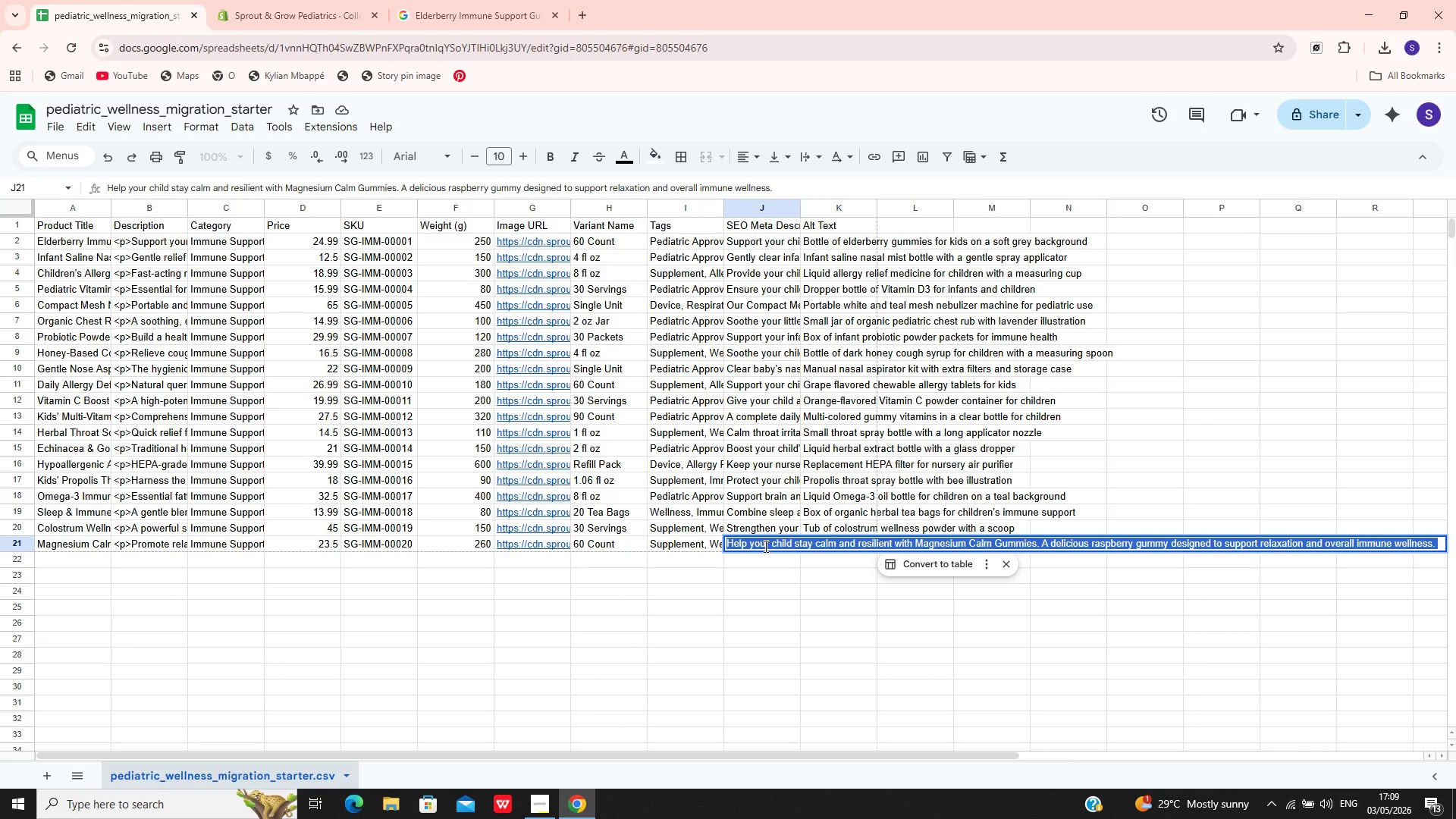 
key(Control+C)
 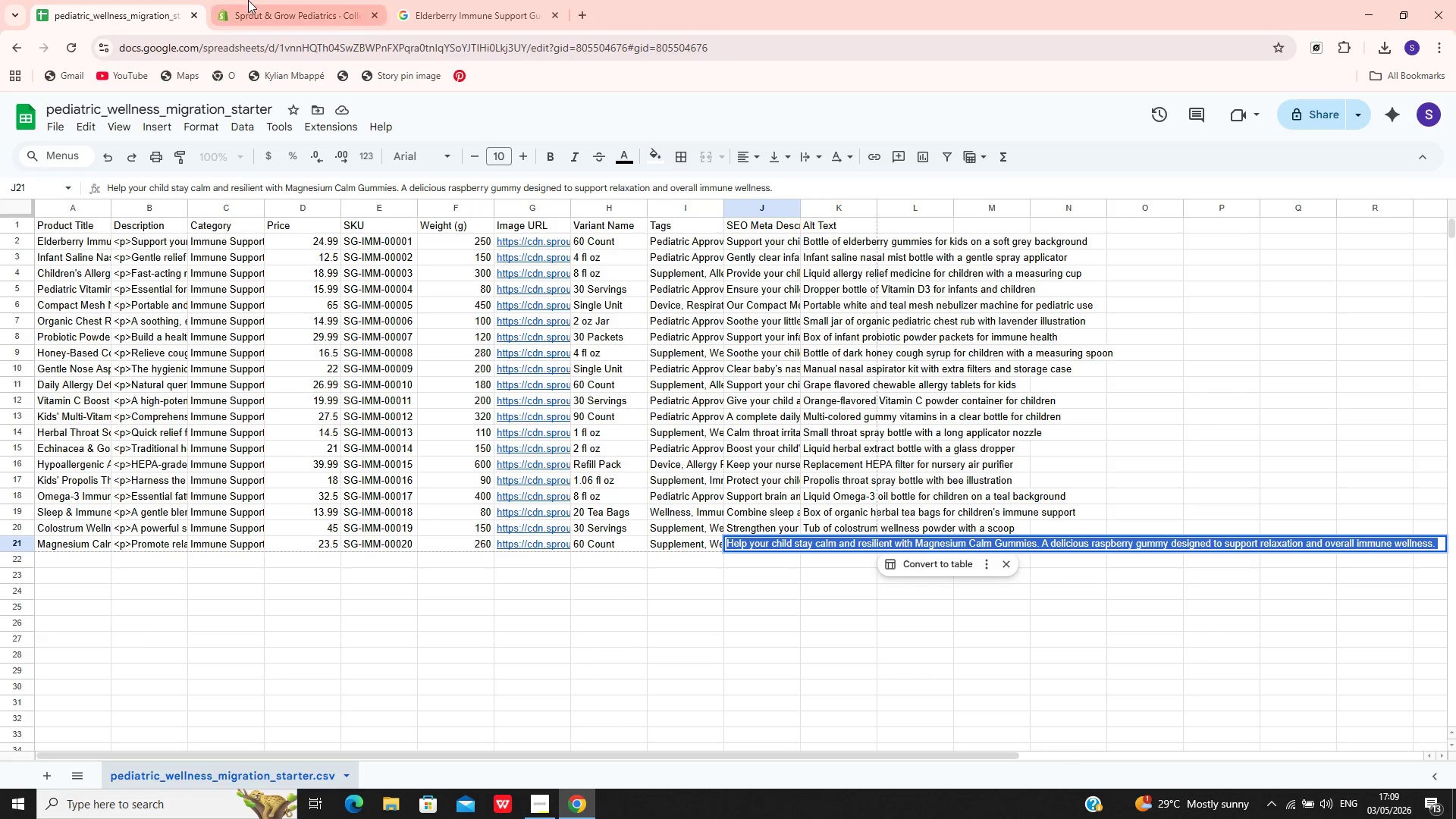 
left_click([250, 2])
 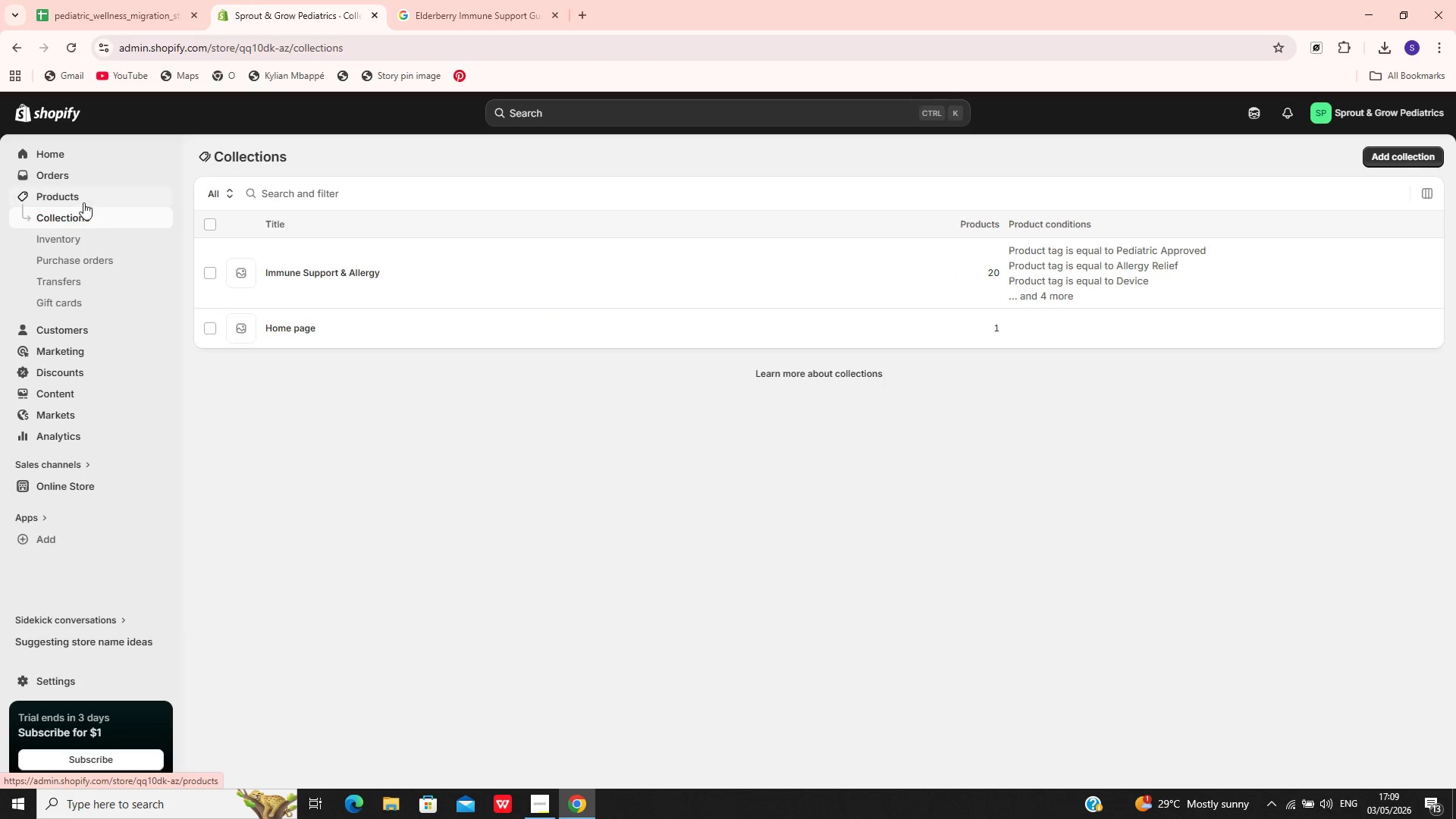 
left_click([77, 200])
 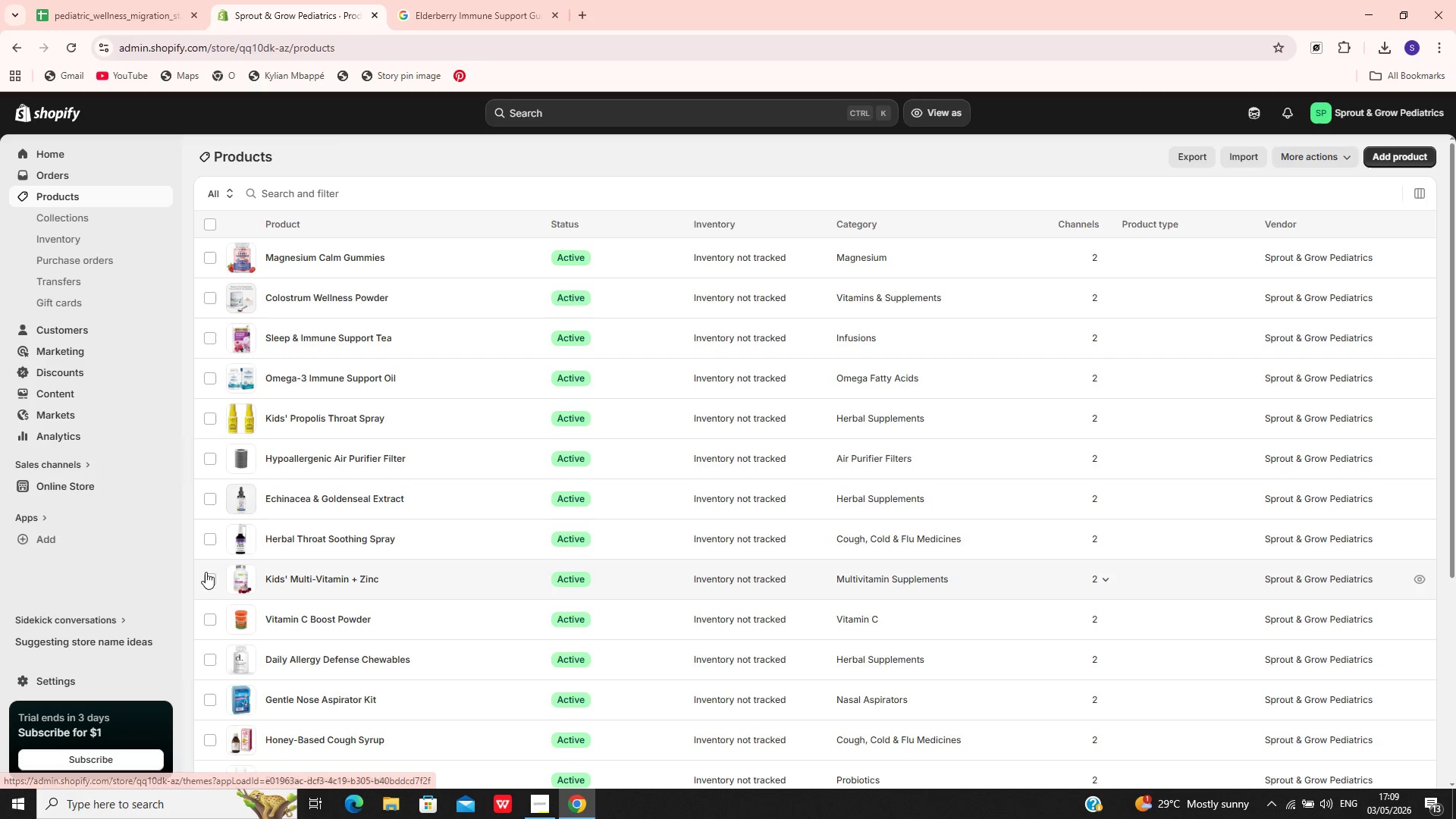 
wait(11.0)
 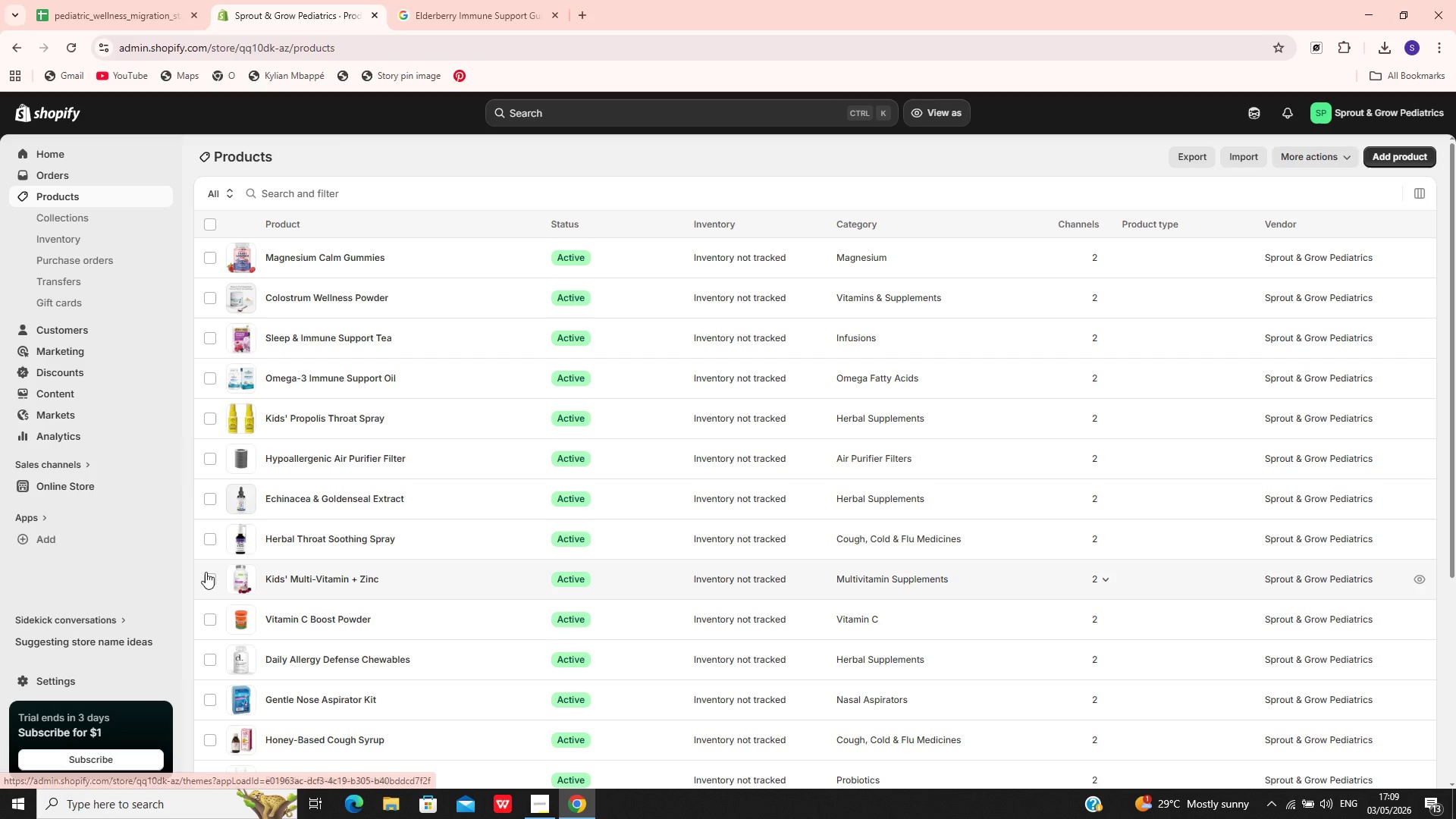 
left_click([57, 0])
 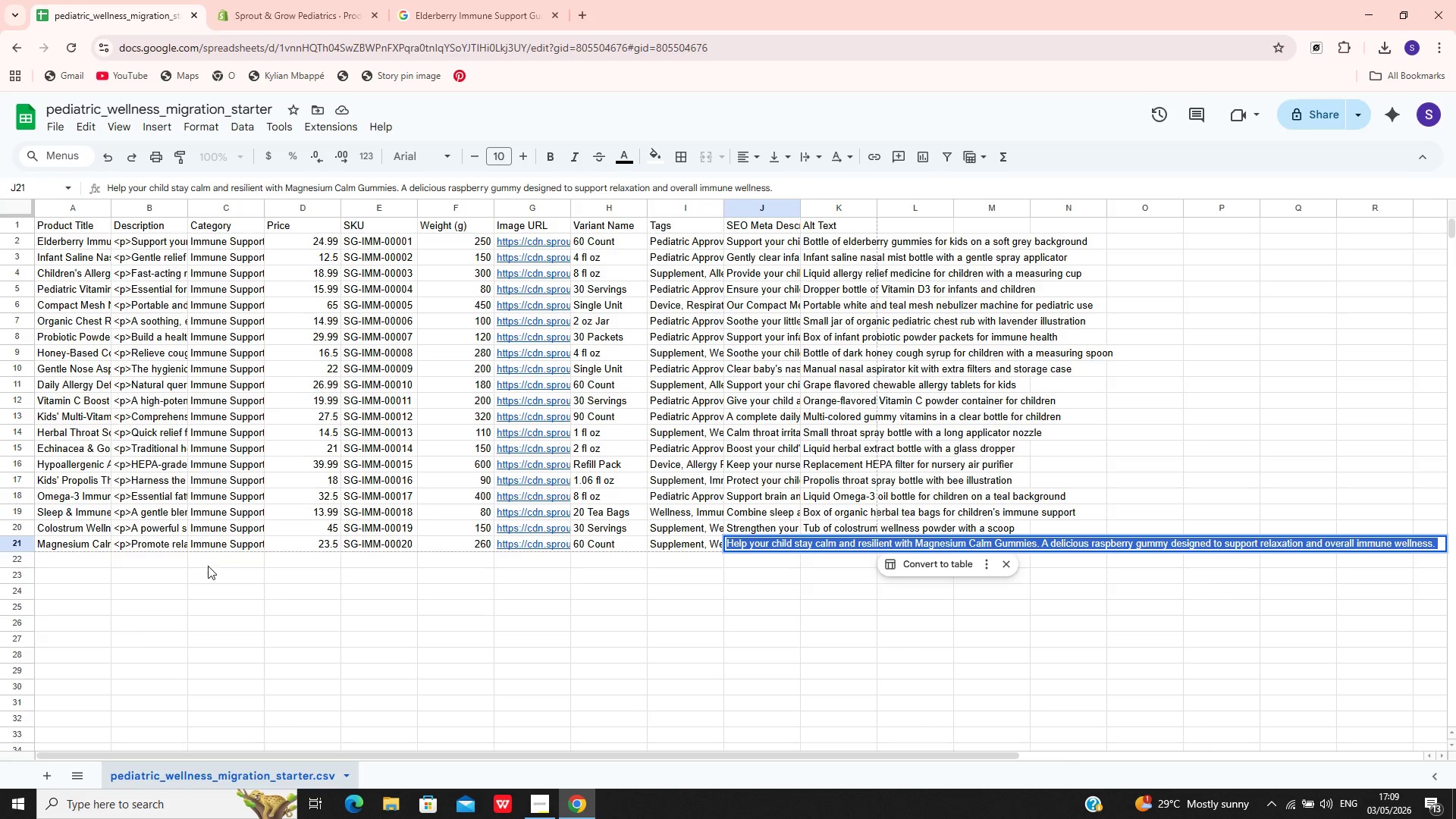 
wait(12.89)
 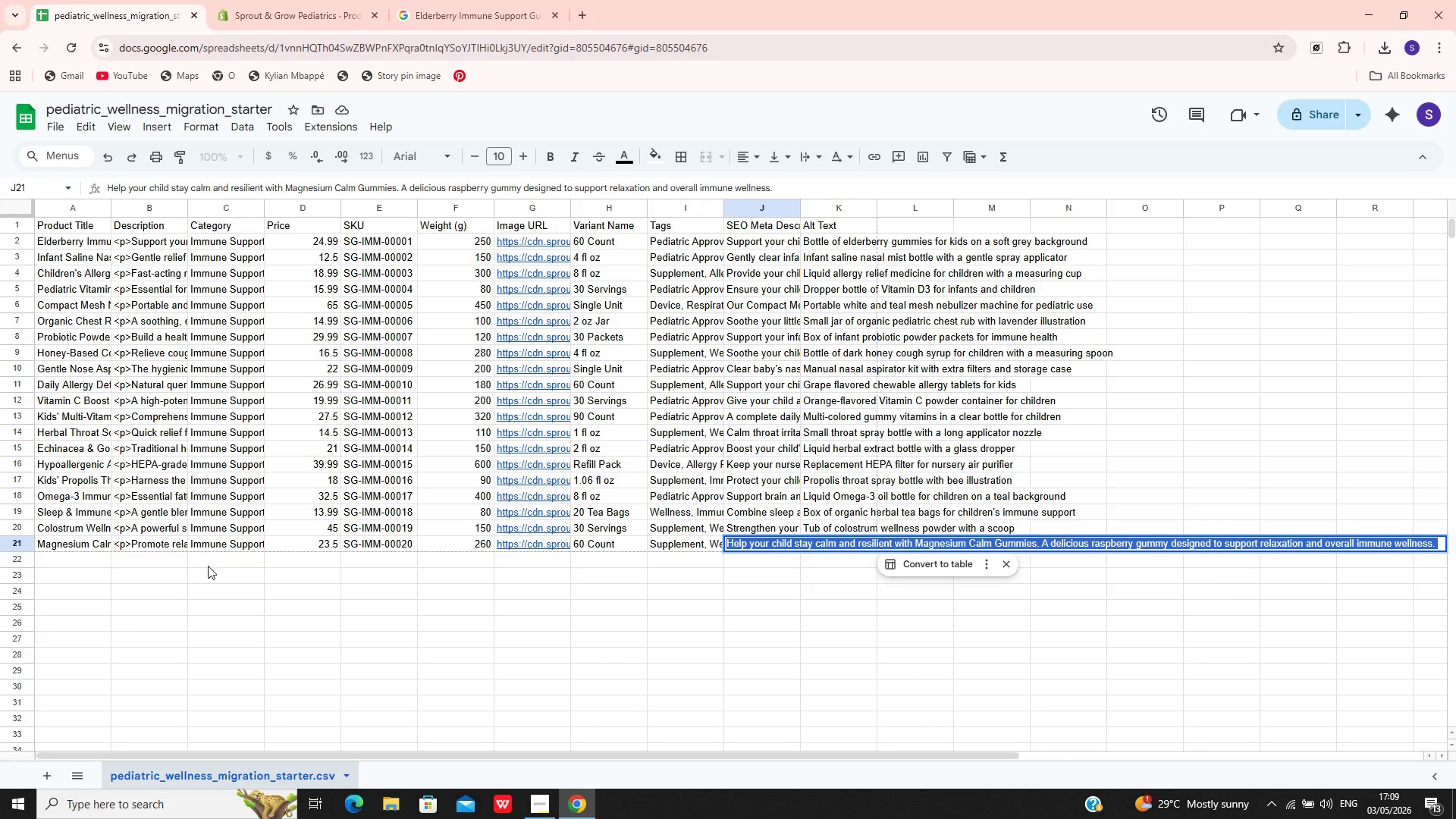 
left_click([317, 0])
 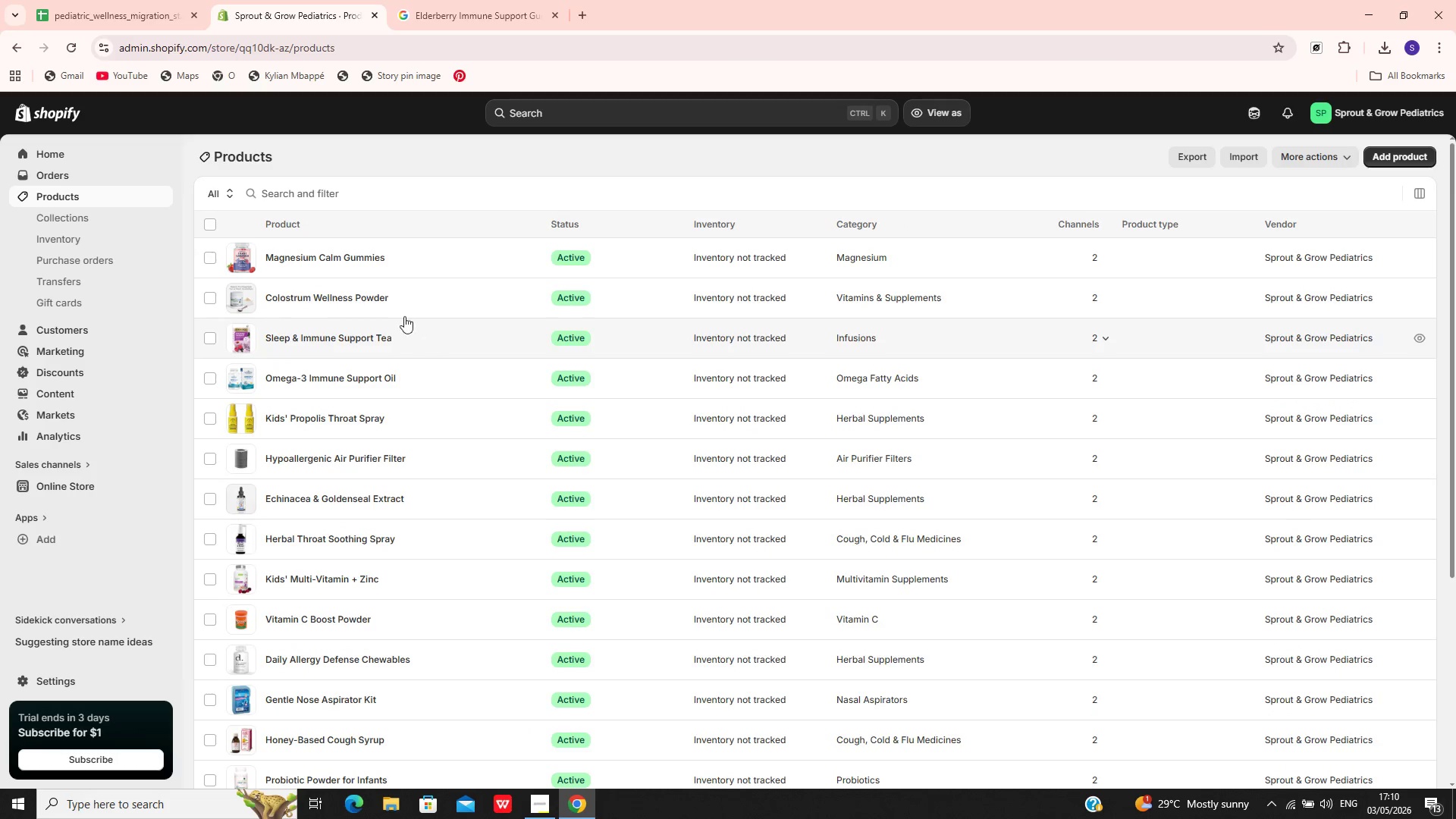 
left_click([431, 269])
 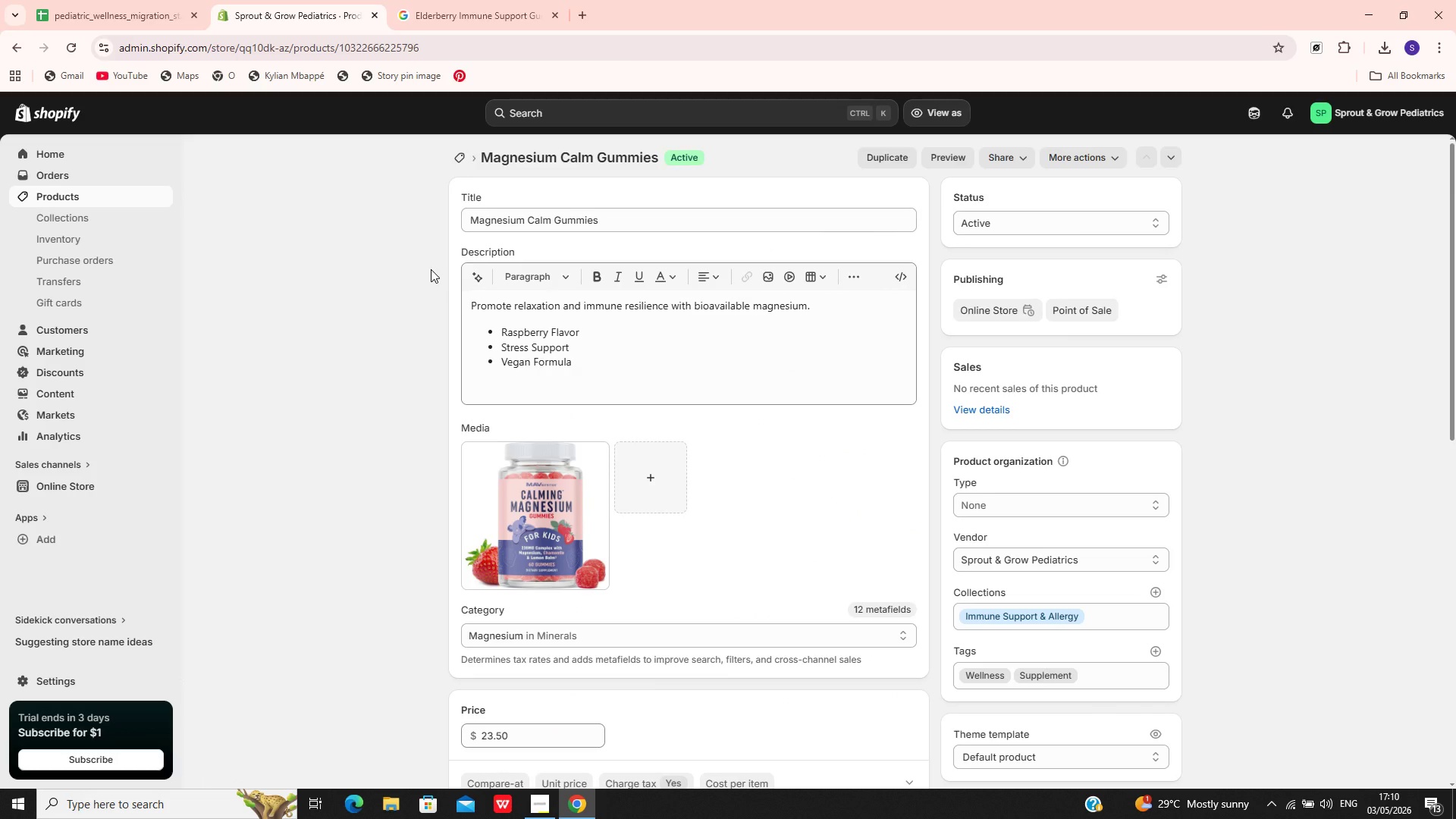 
wait(9.4)
 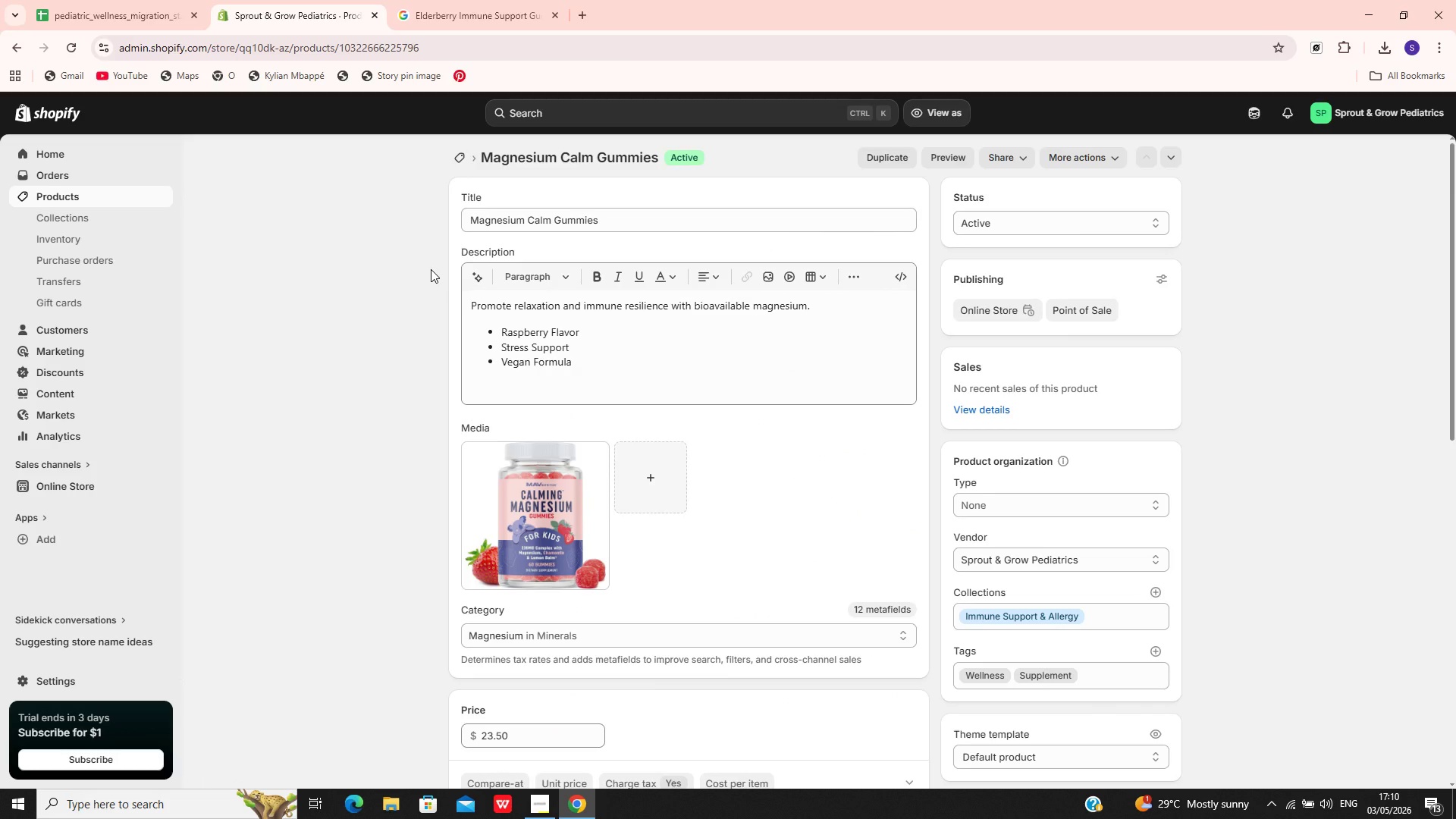 
mouse_move([699, 573])
 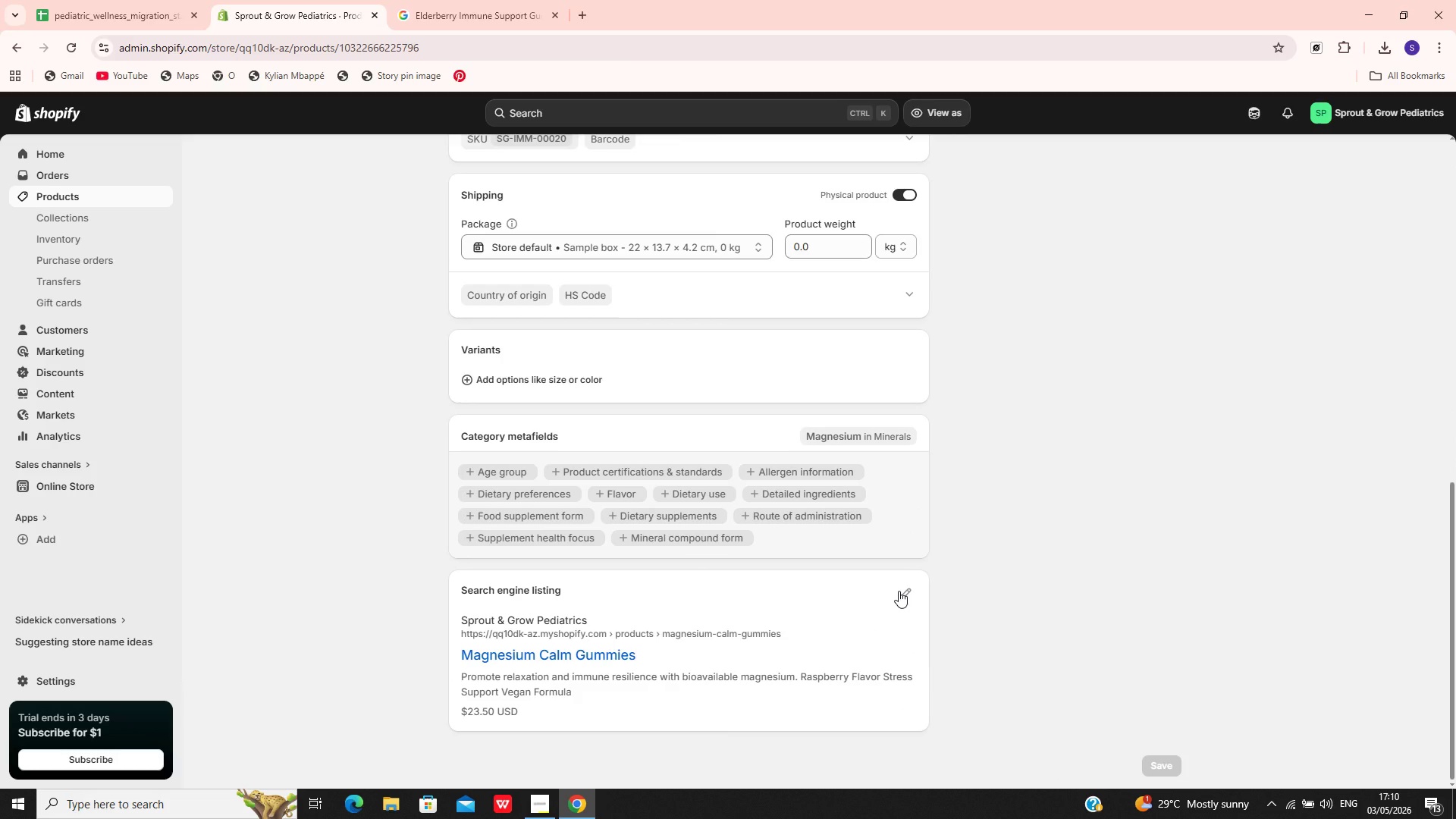 
left_click([899, 591])
 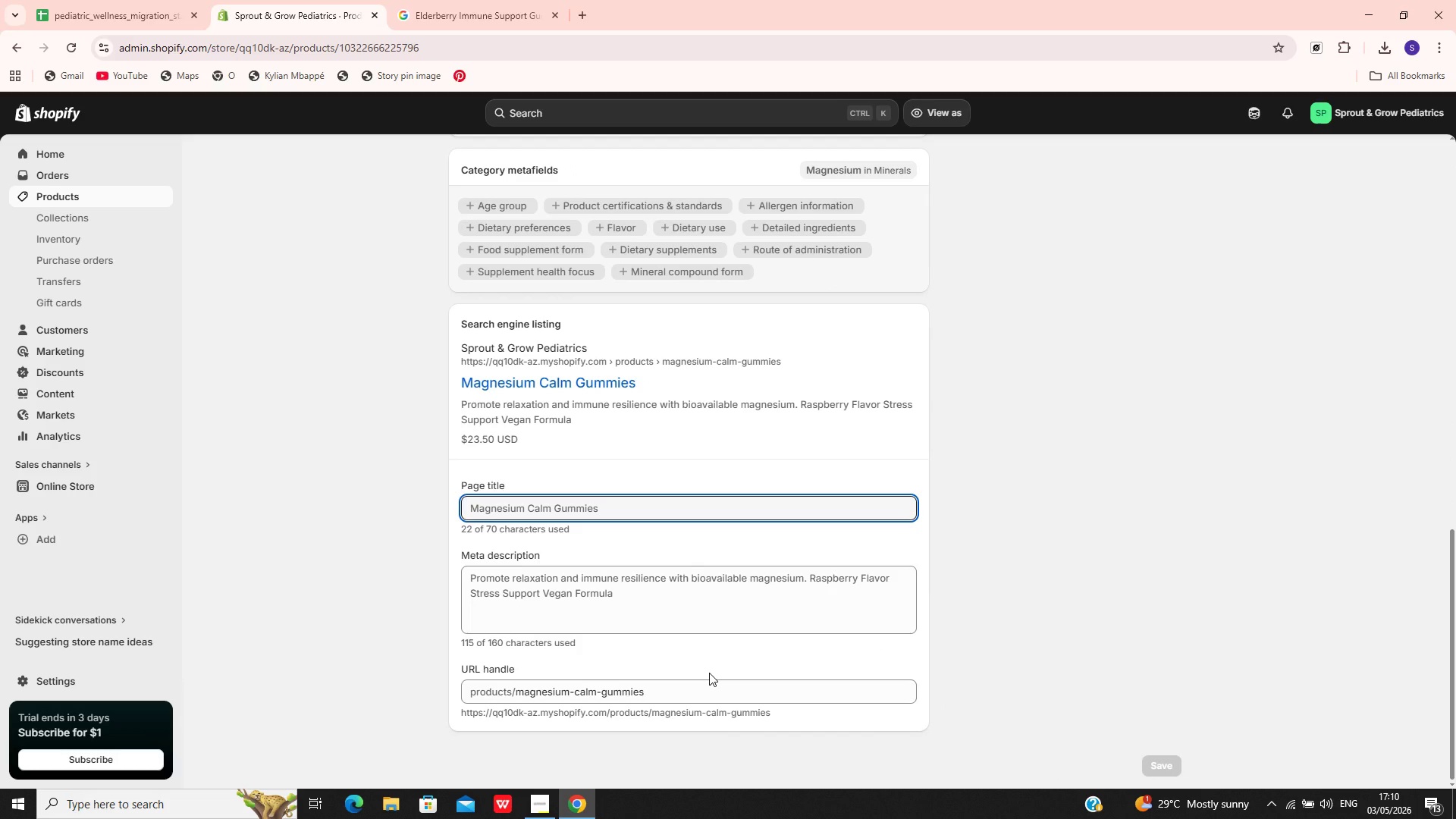 
left_click([718, 598])
 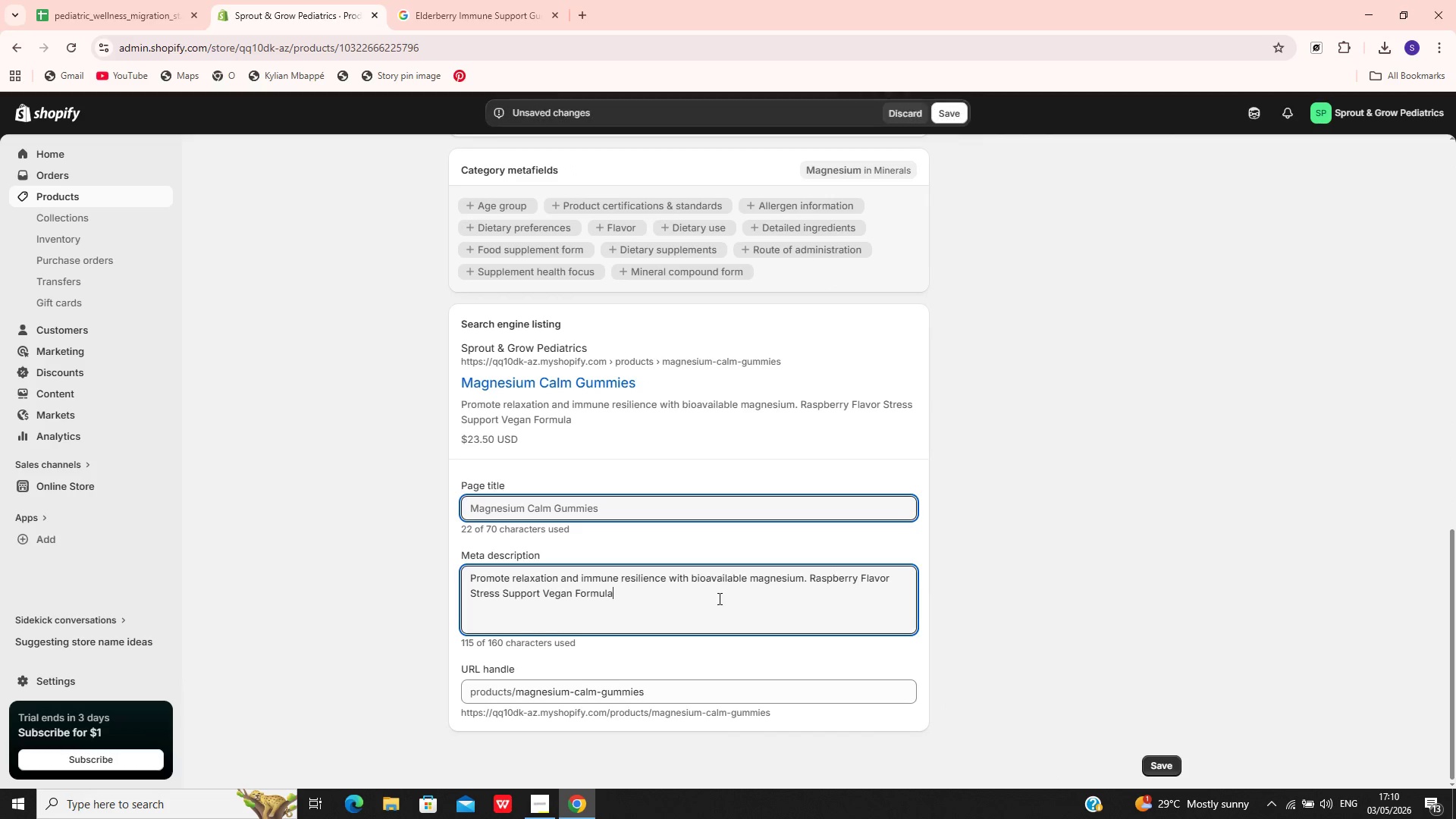 
key(Control+A)
 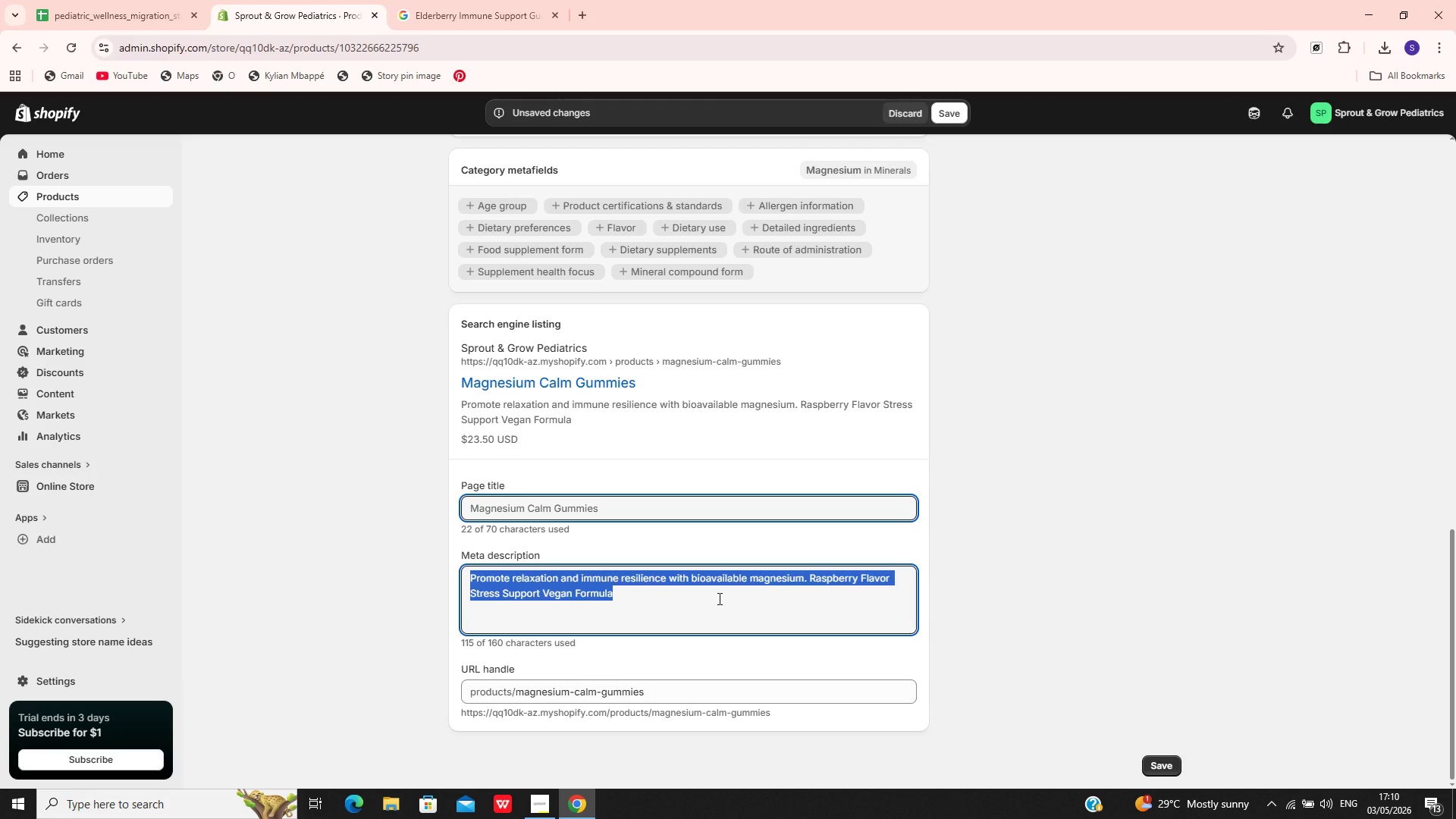 
hold_key(key=V, duration=0.36)
 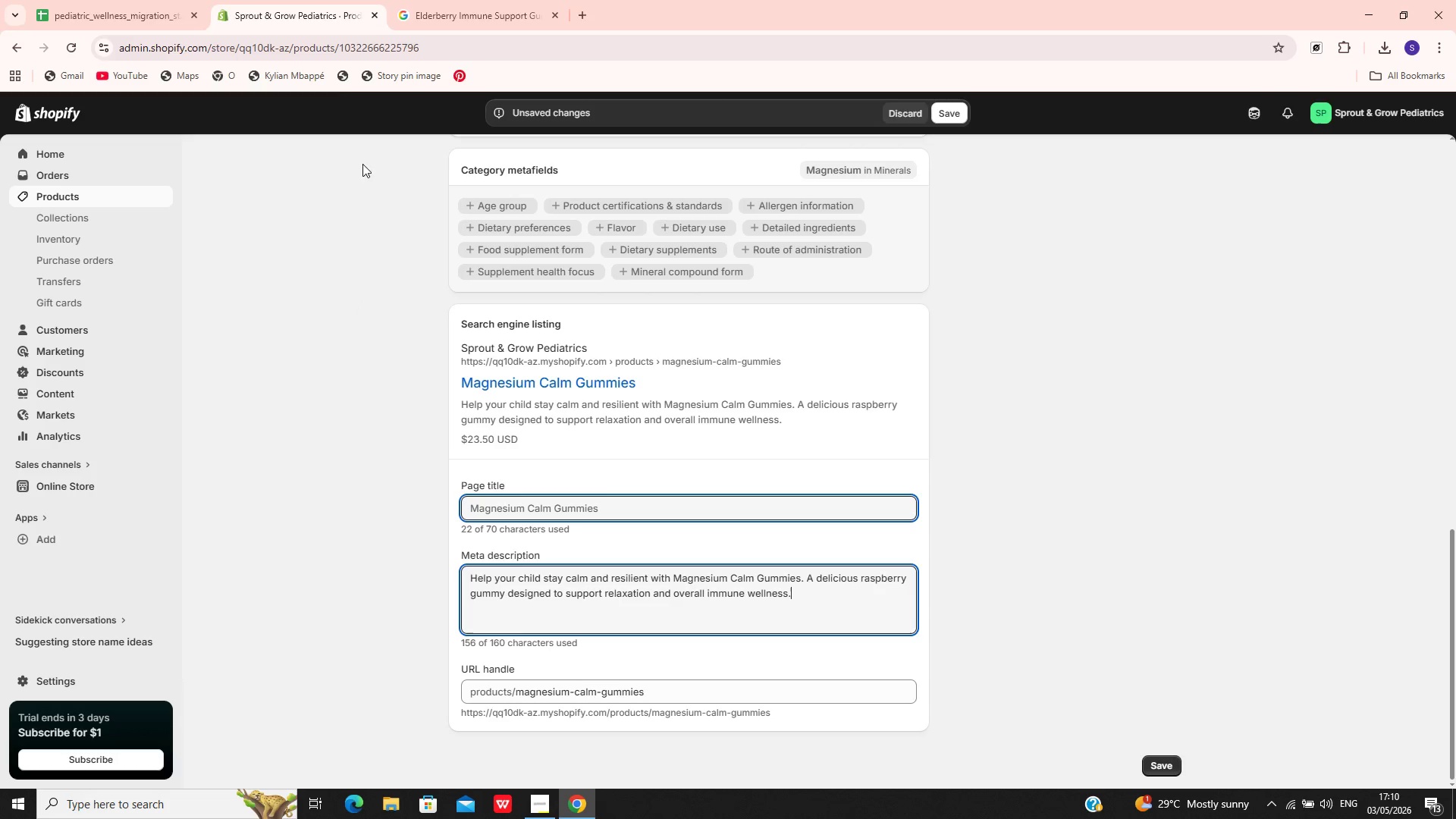 
left_click([108, 20])
 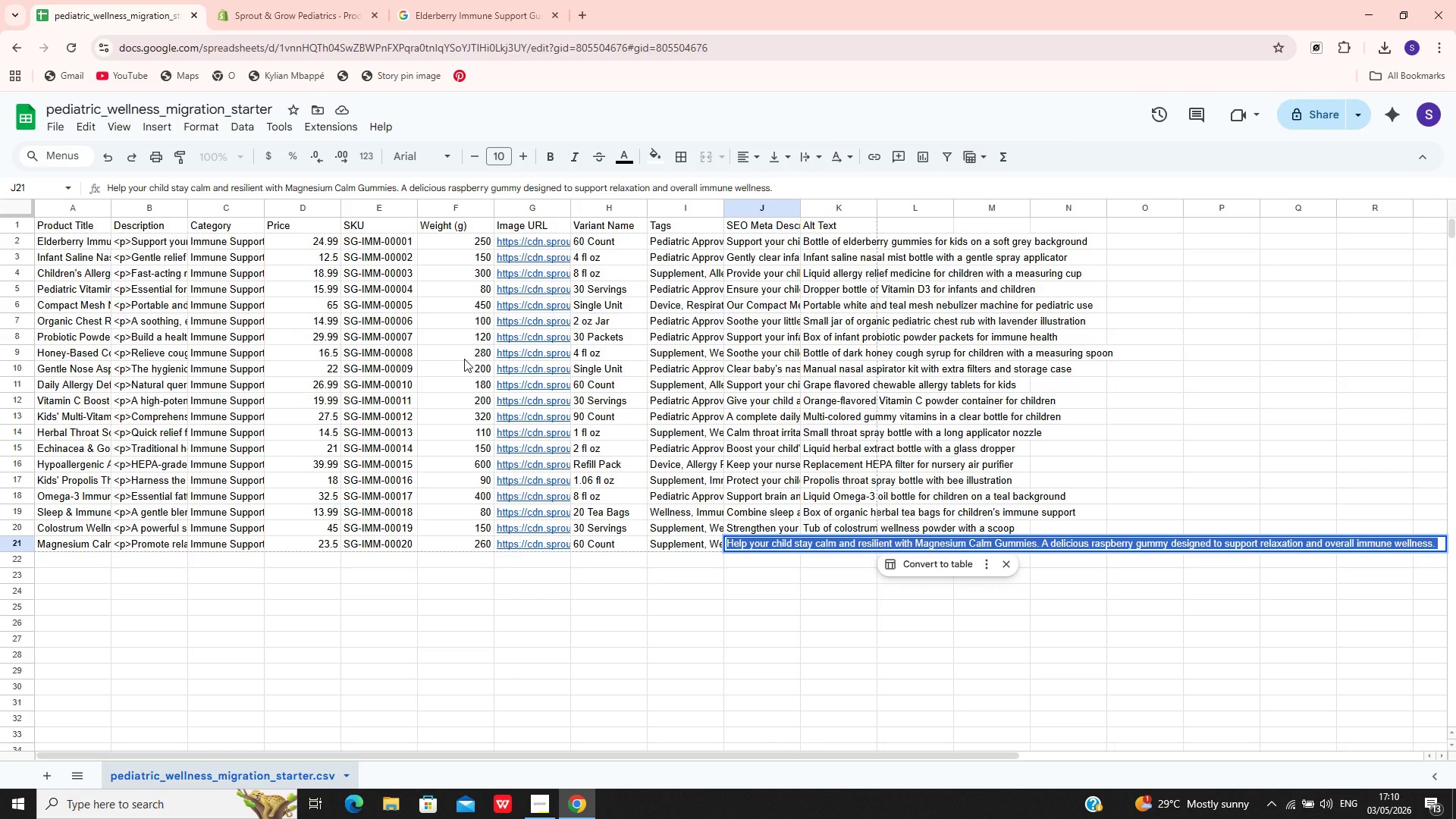 
wait(32.61)
 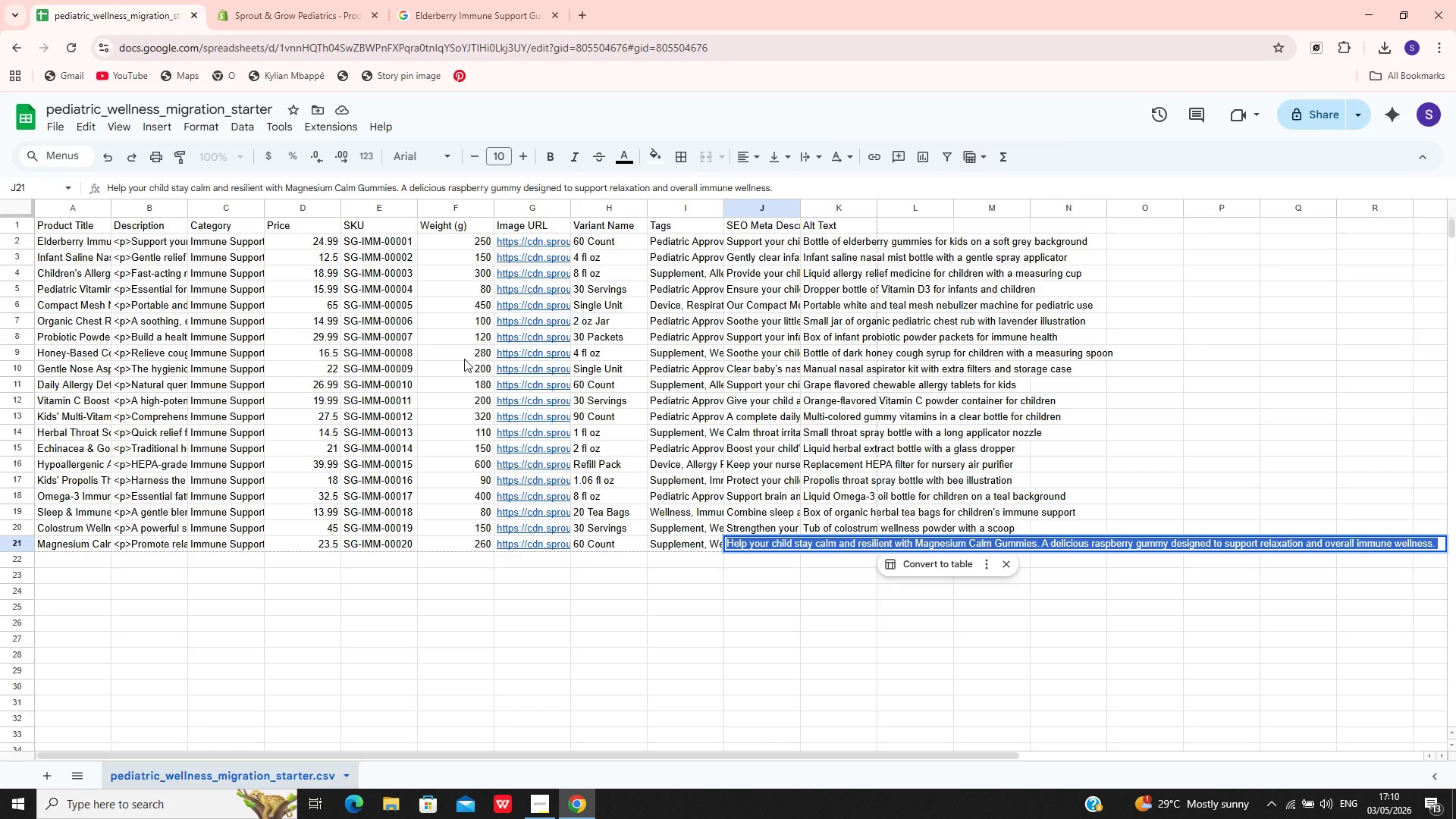 
left_click([294, 0])
 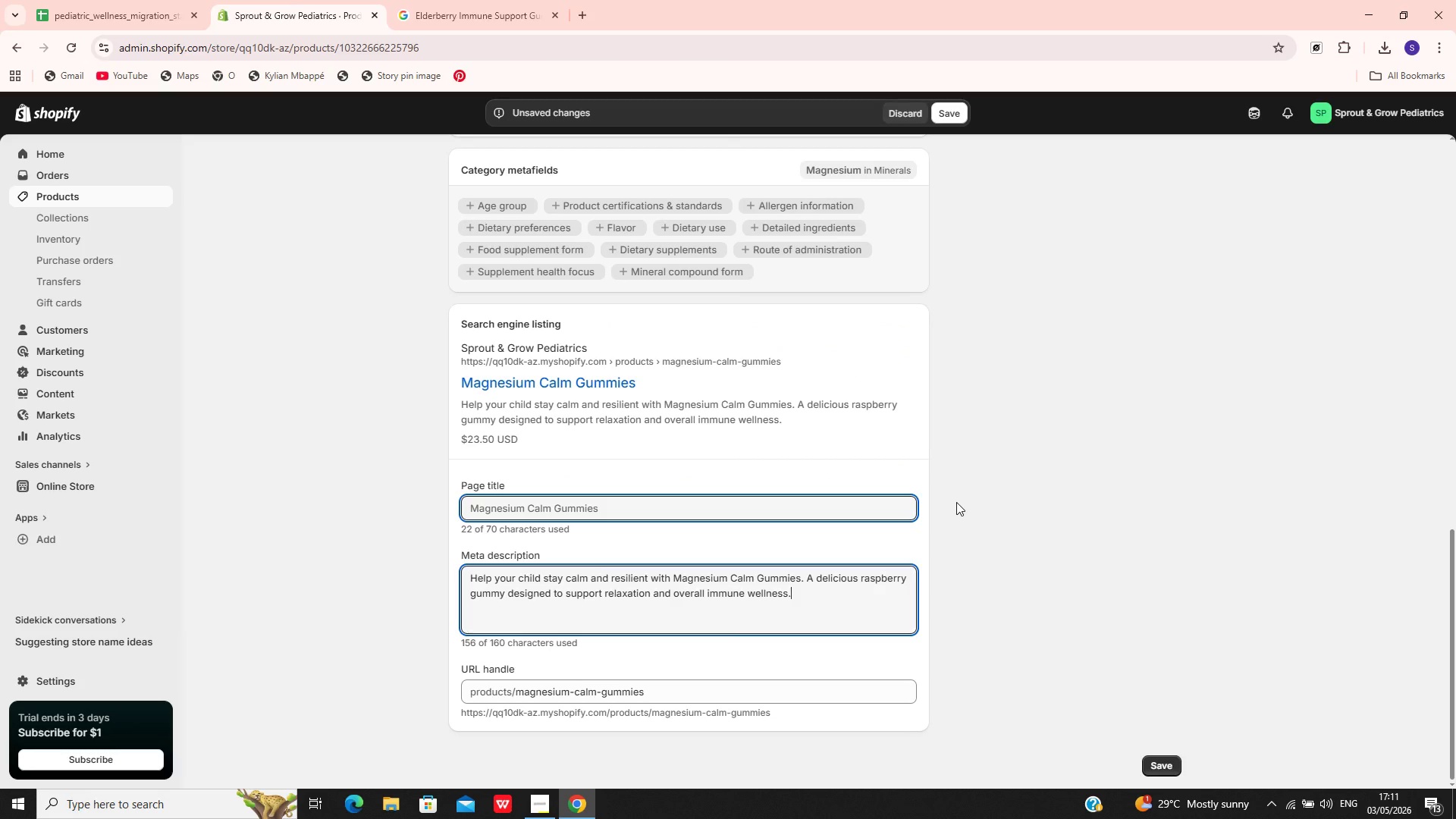 
left_click([943, 447])
 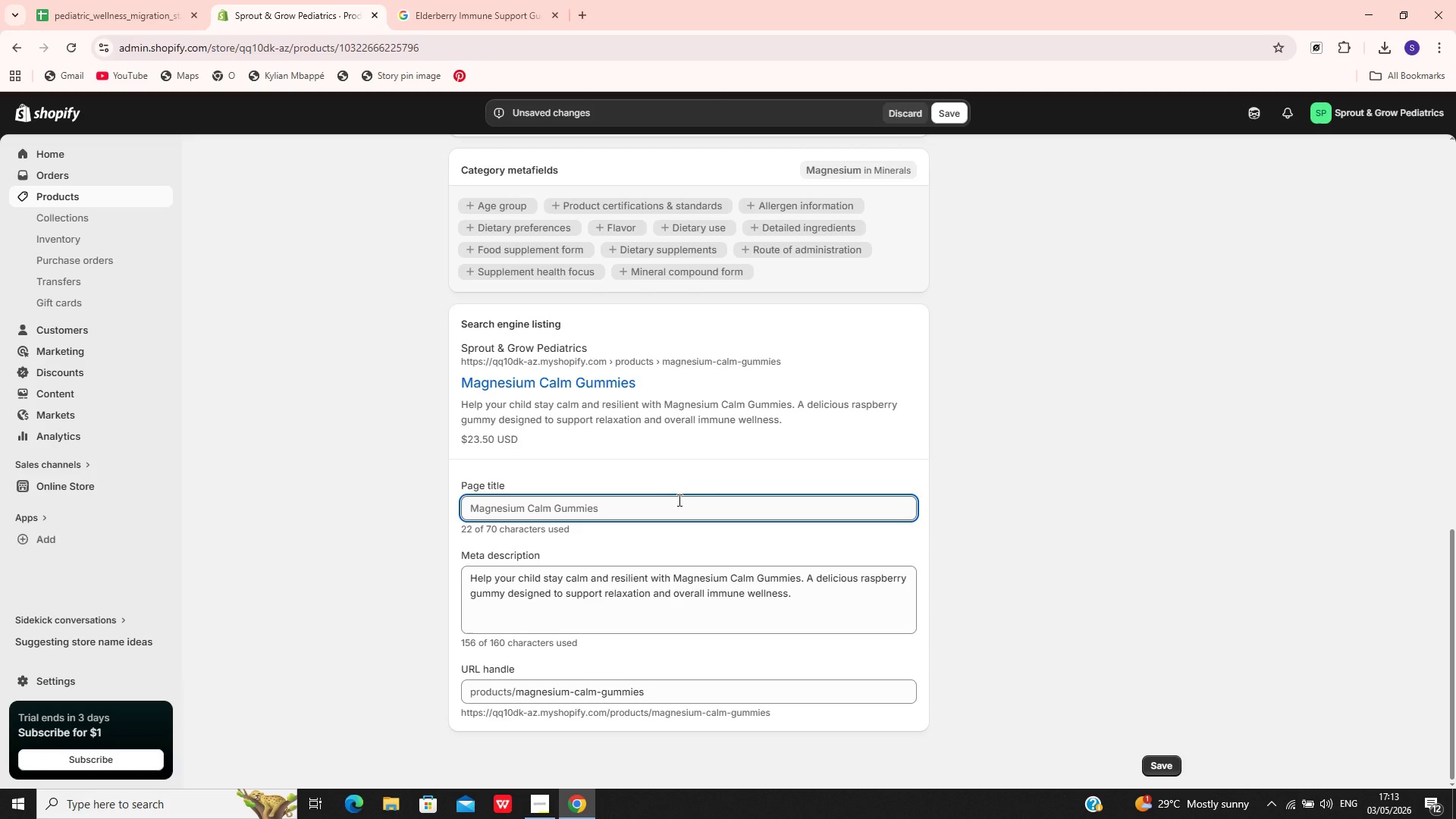 
wait(161.53)
 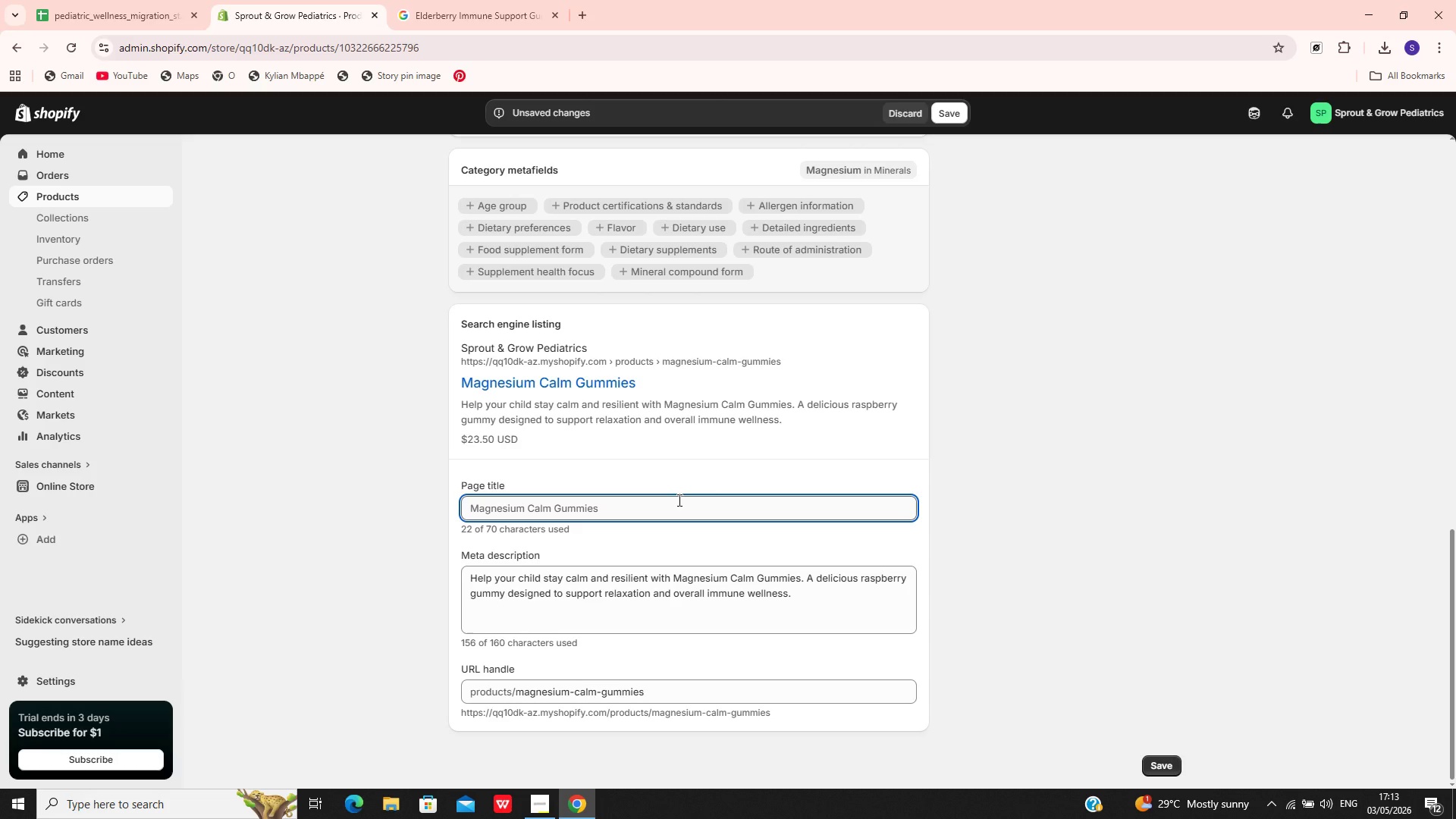 
left_click([667, 606])
 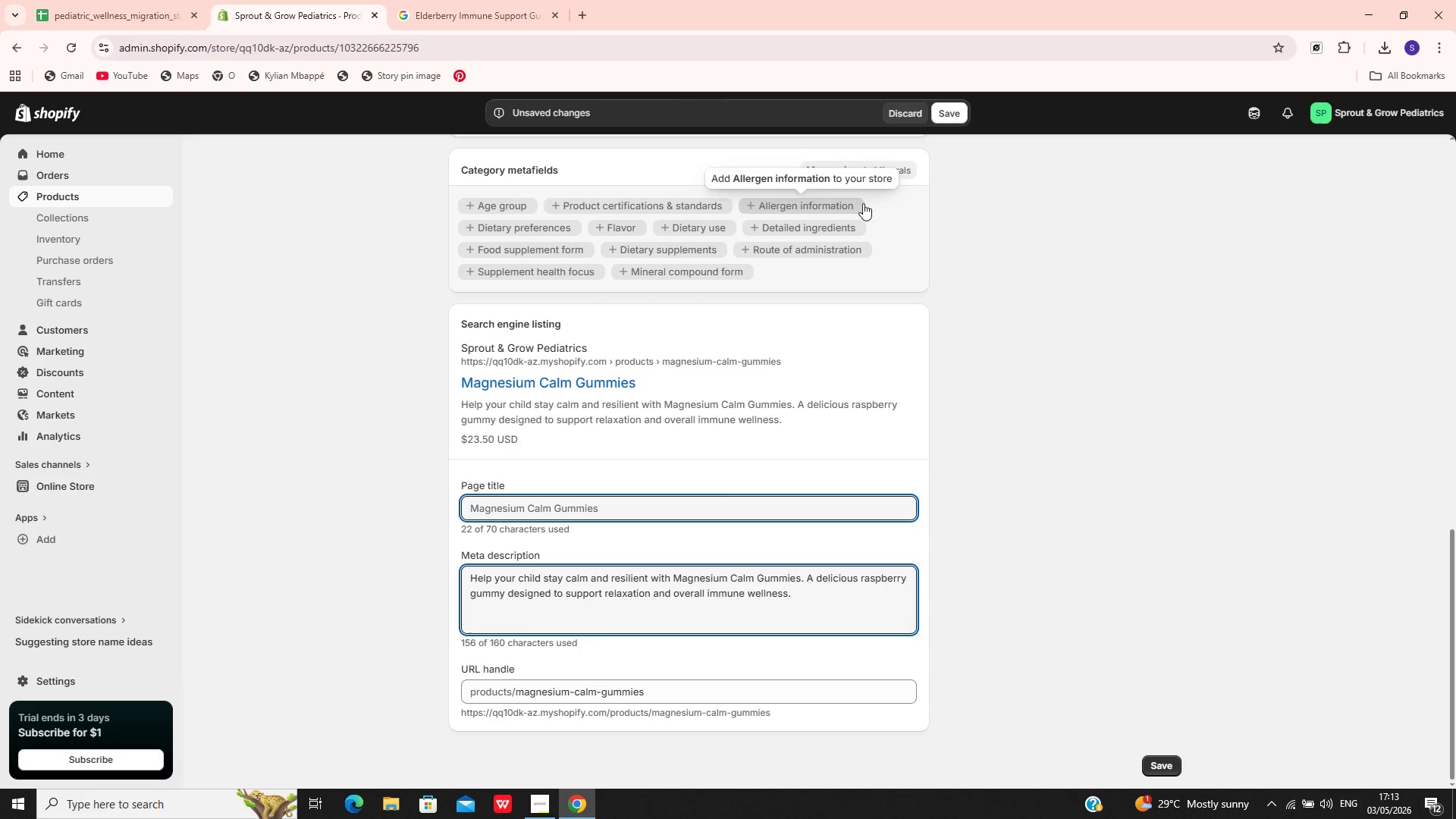 
left_click([947, 115])
 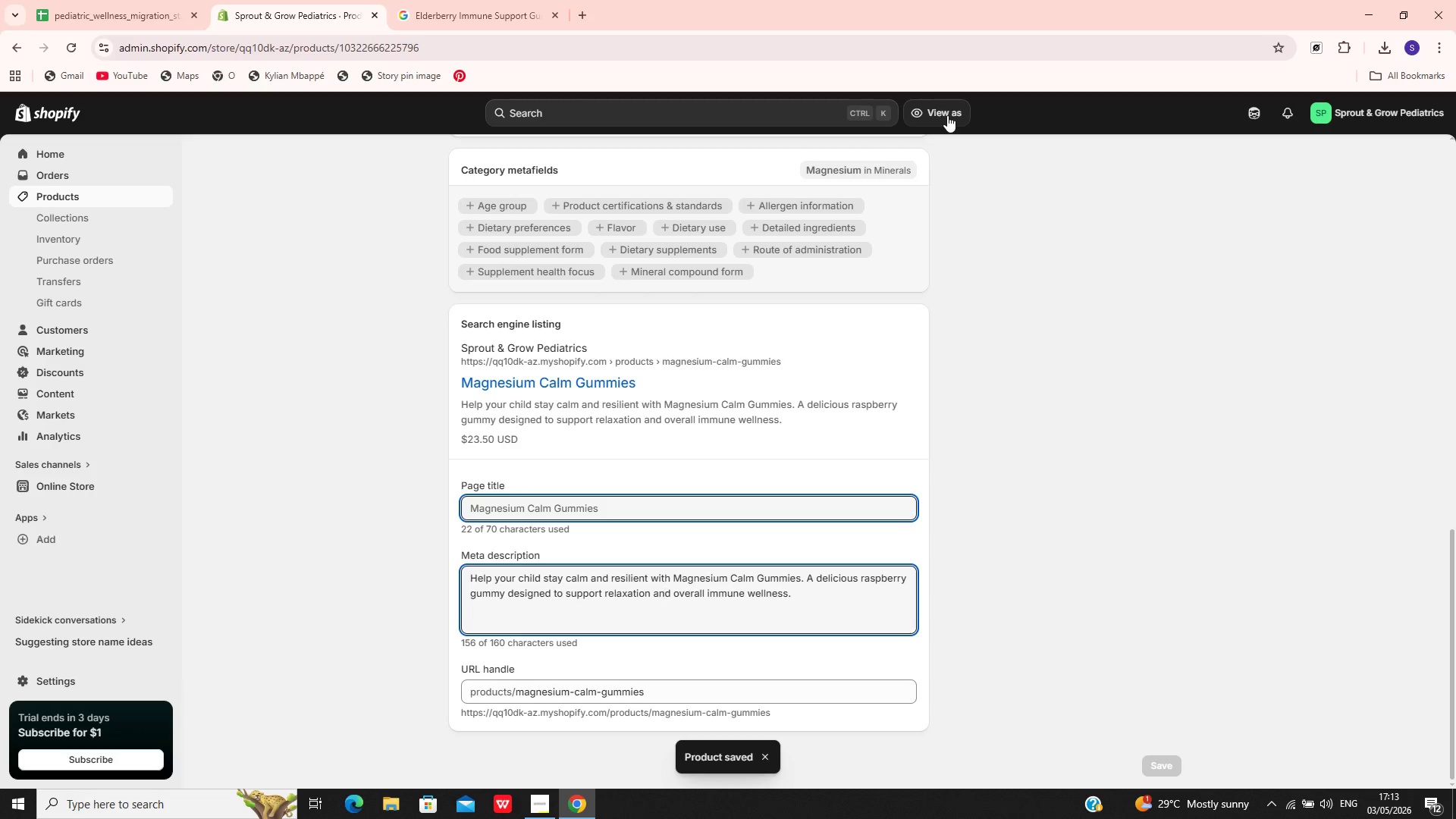 
wait(11.45)
 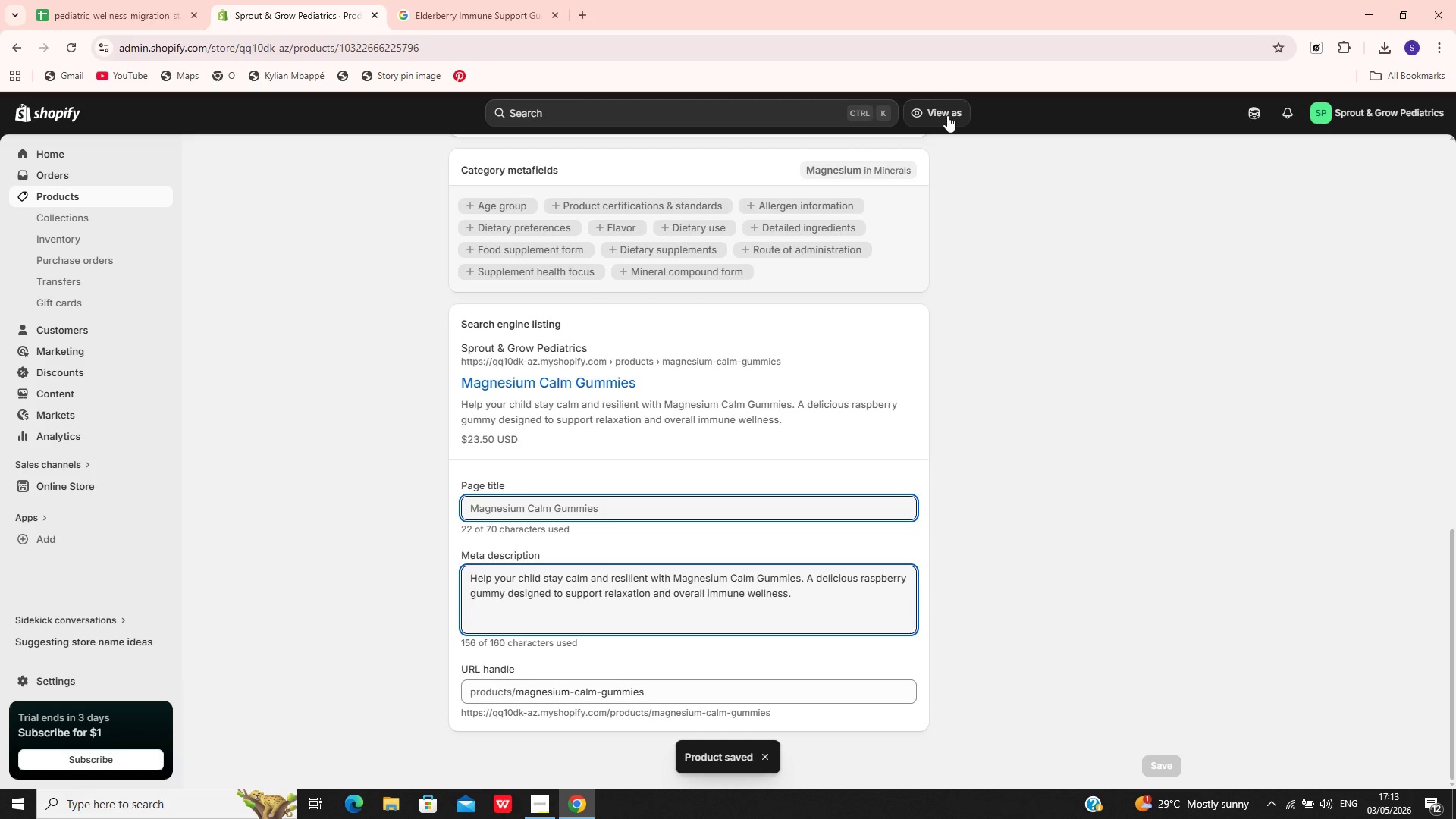 
left_click([78, 197])
 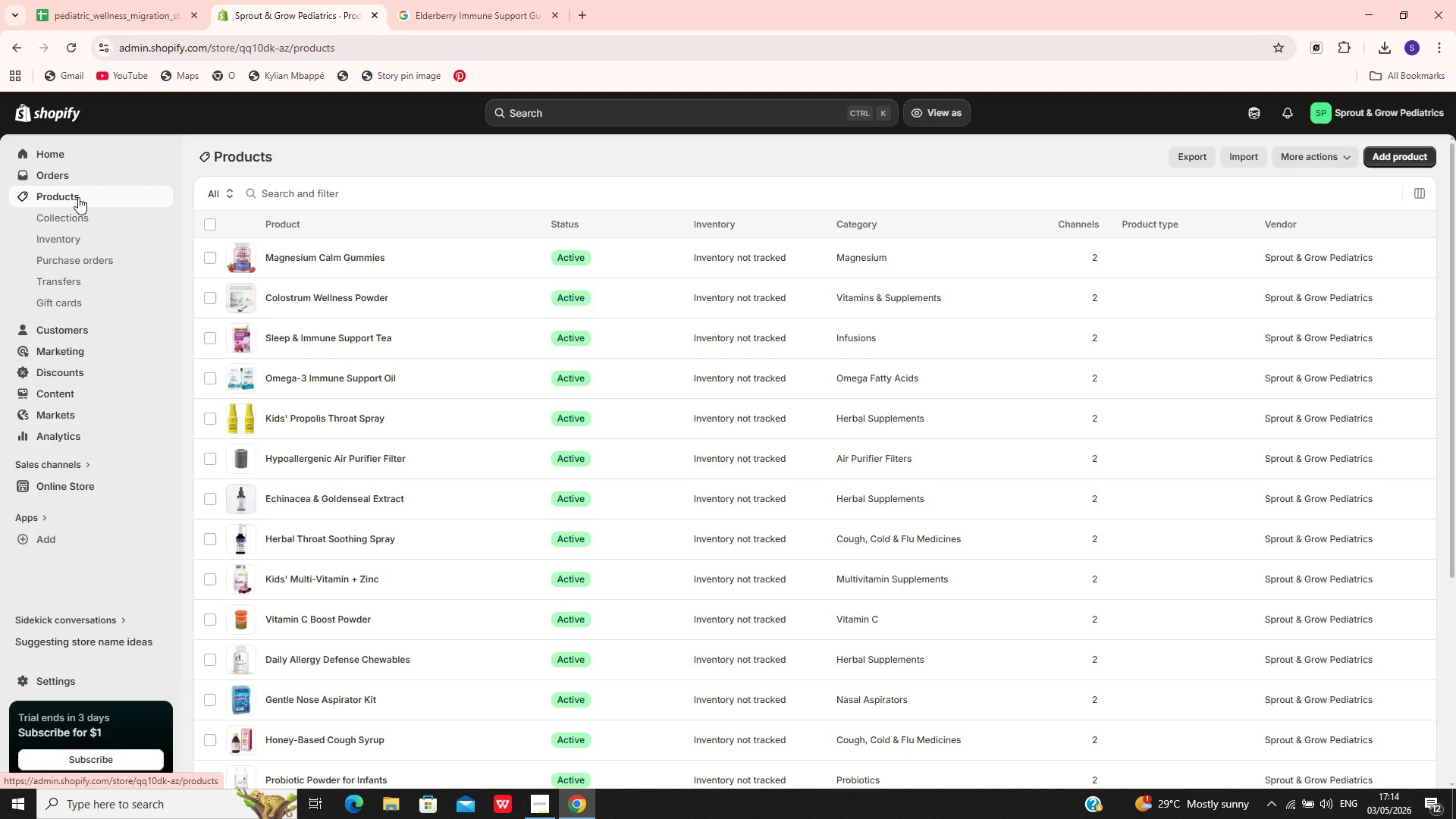 
wait(42.97)
 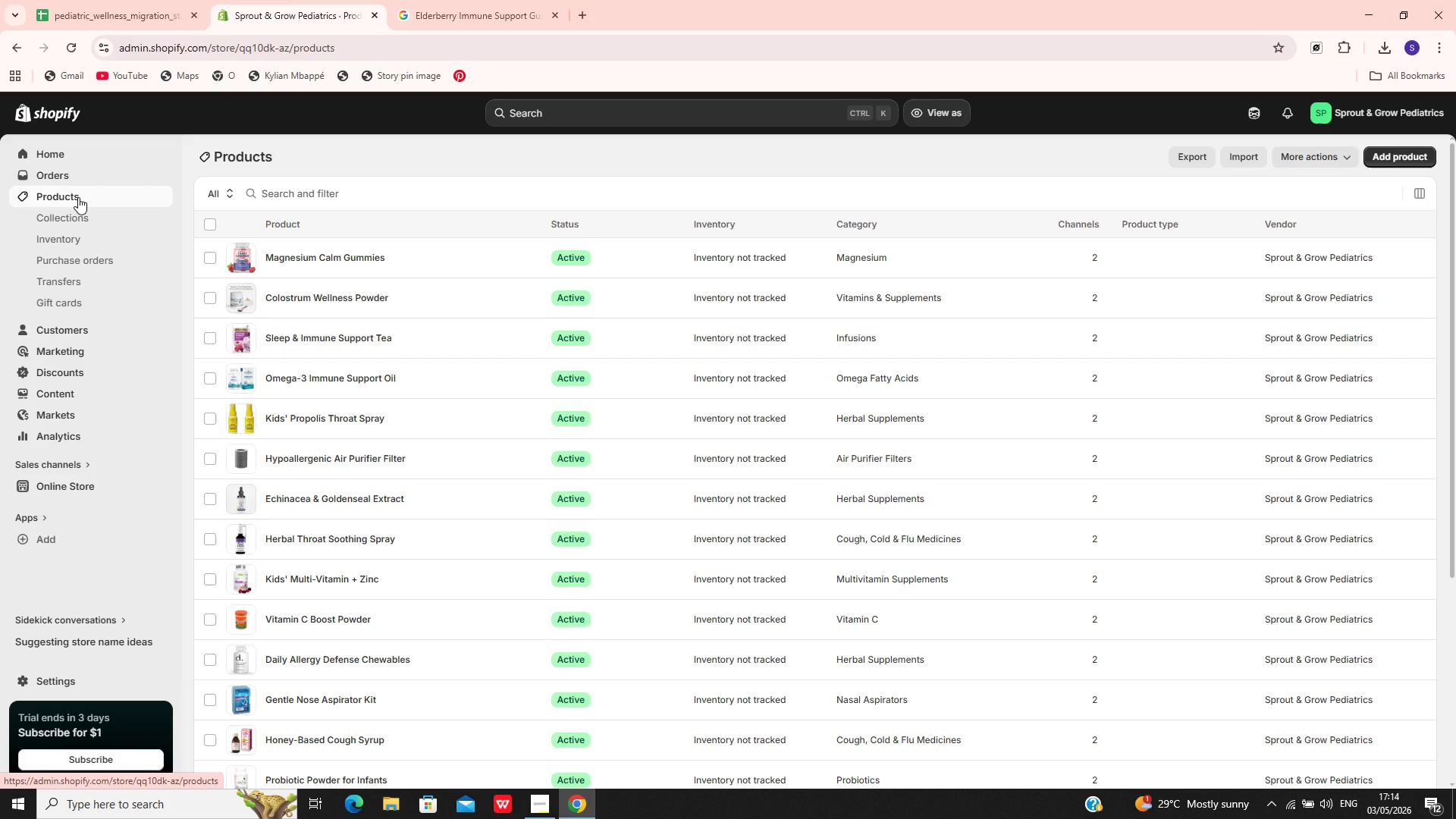 
left_click([389, 303])
 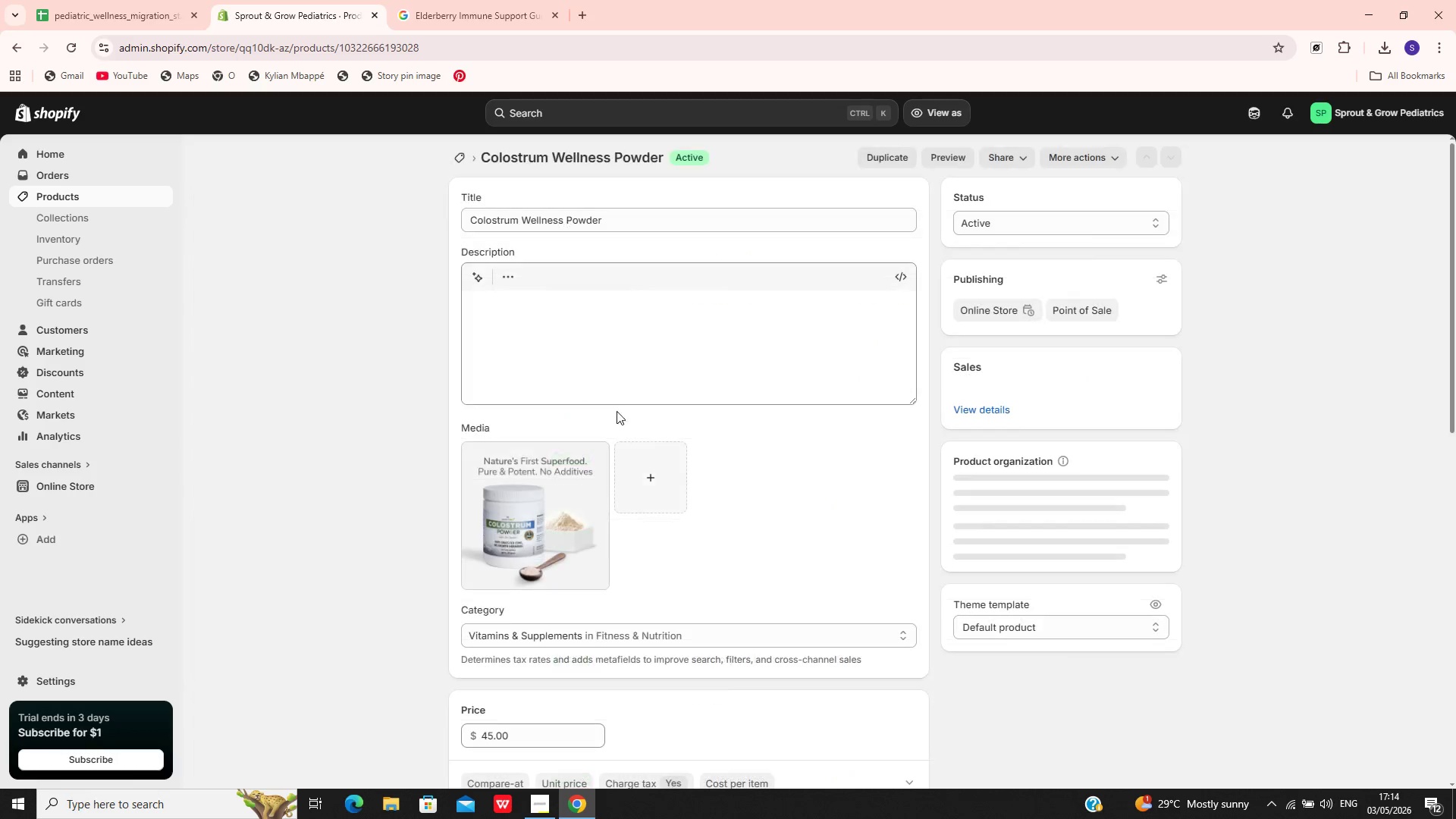 
mouse_move([705, 559])
 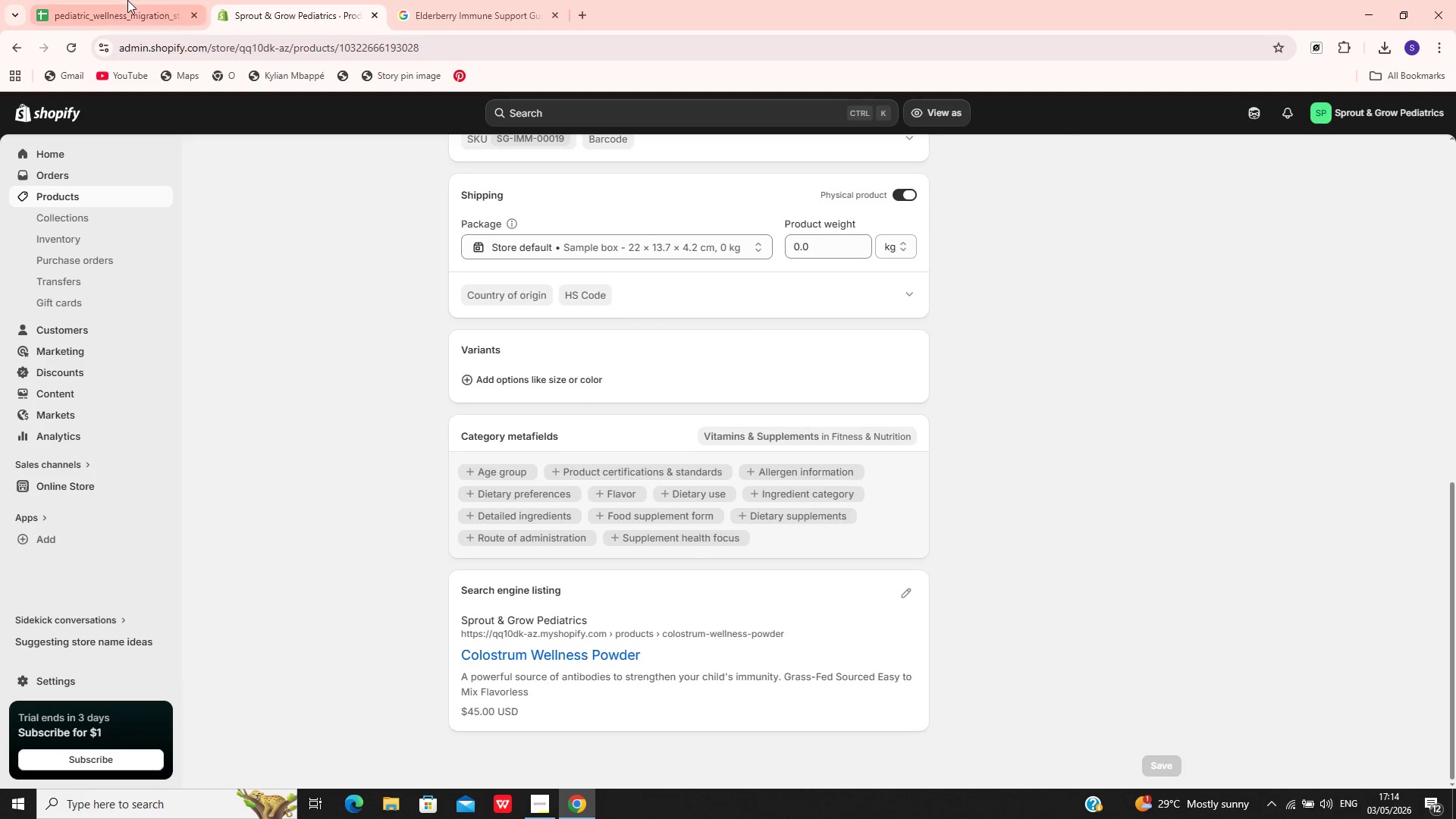 
left_click([128, 2])
 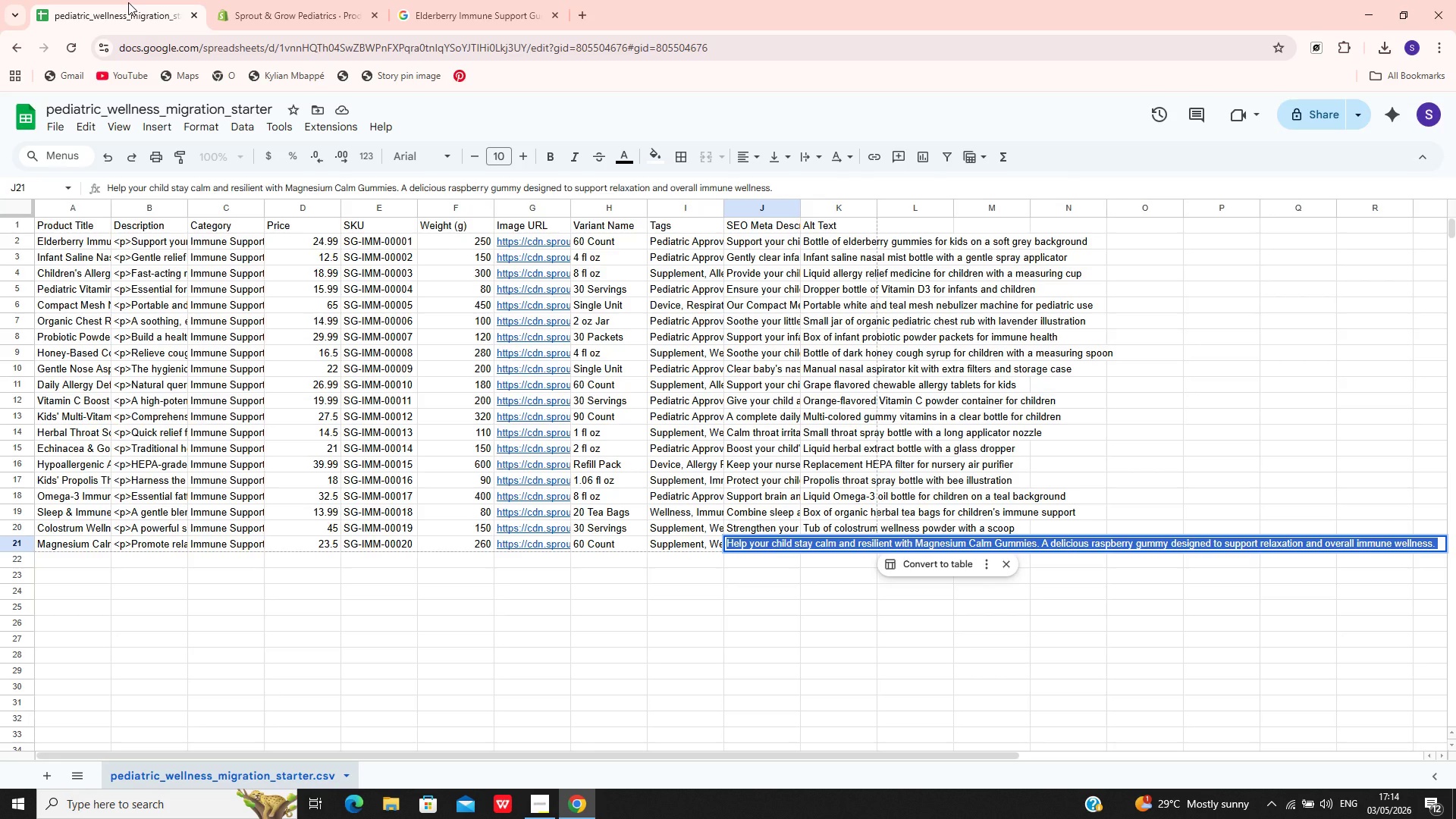 
wait(9.36)
 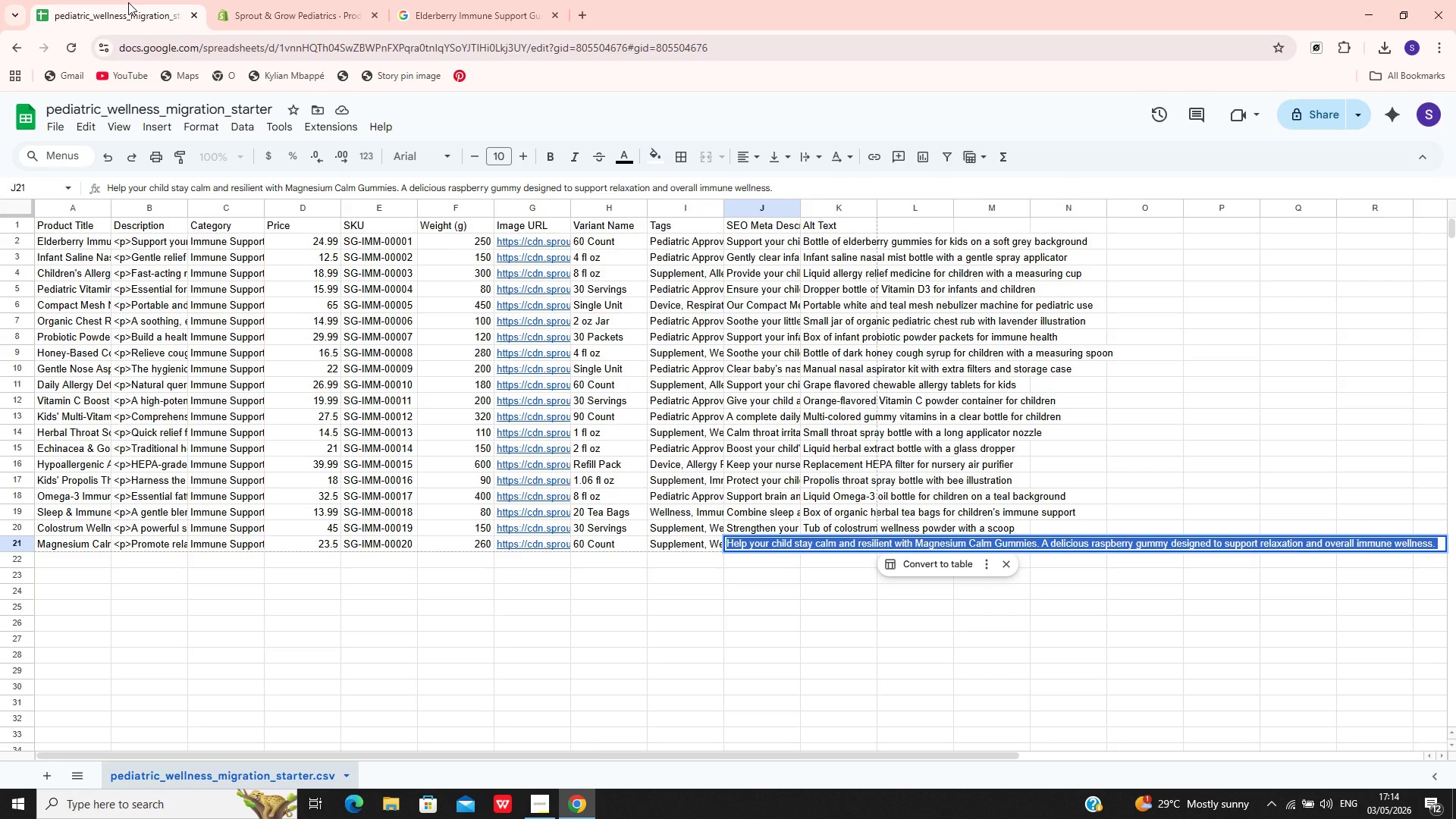 
double_click([759, 524])
 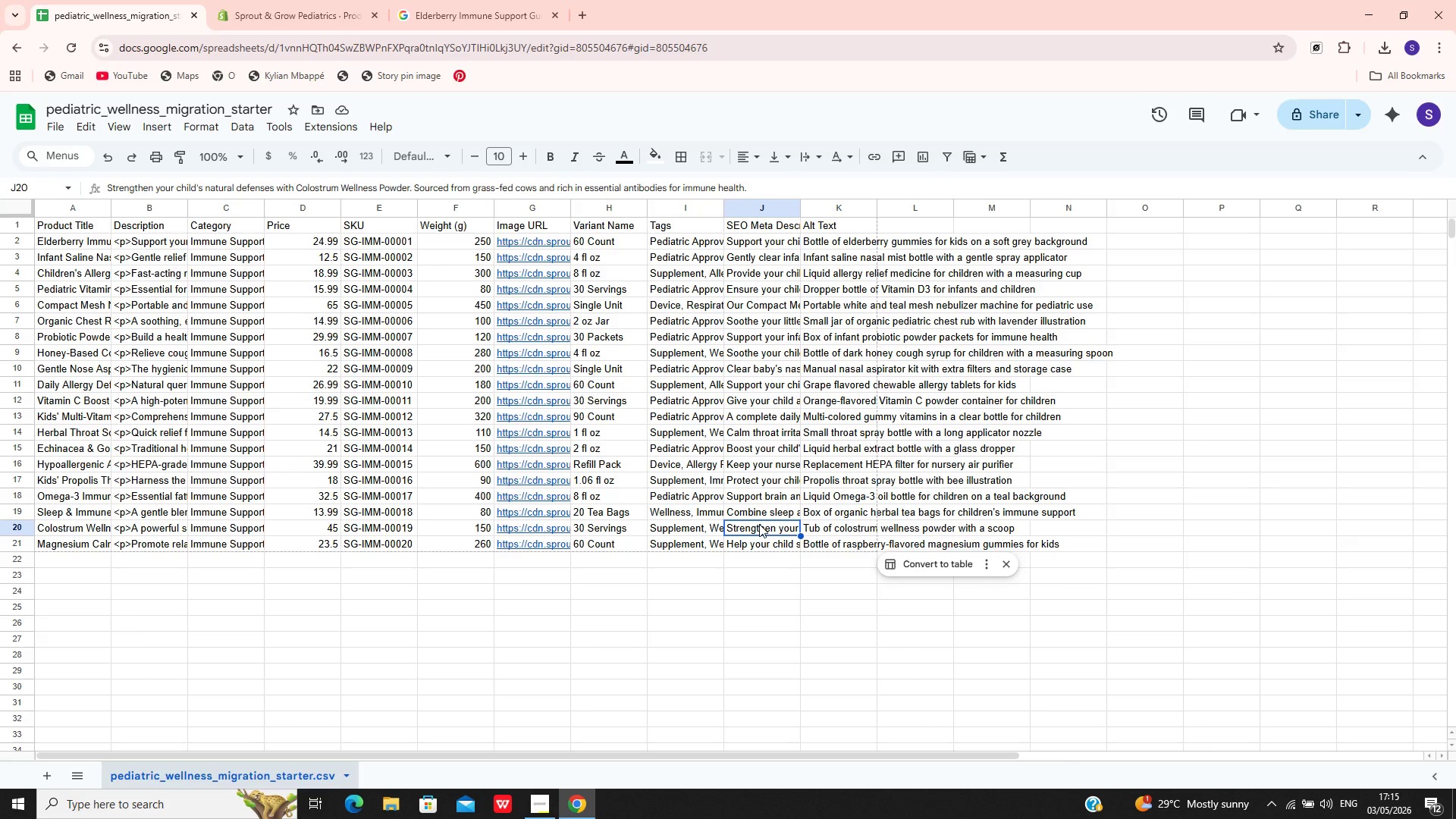 
triple_click([759, 524])
 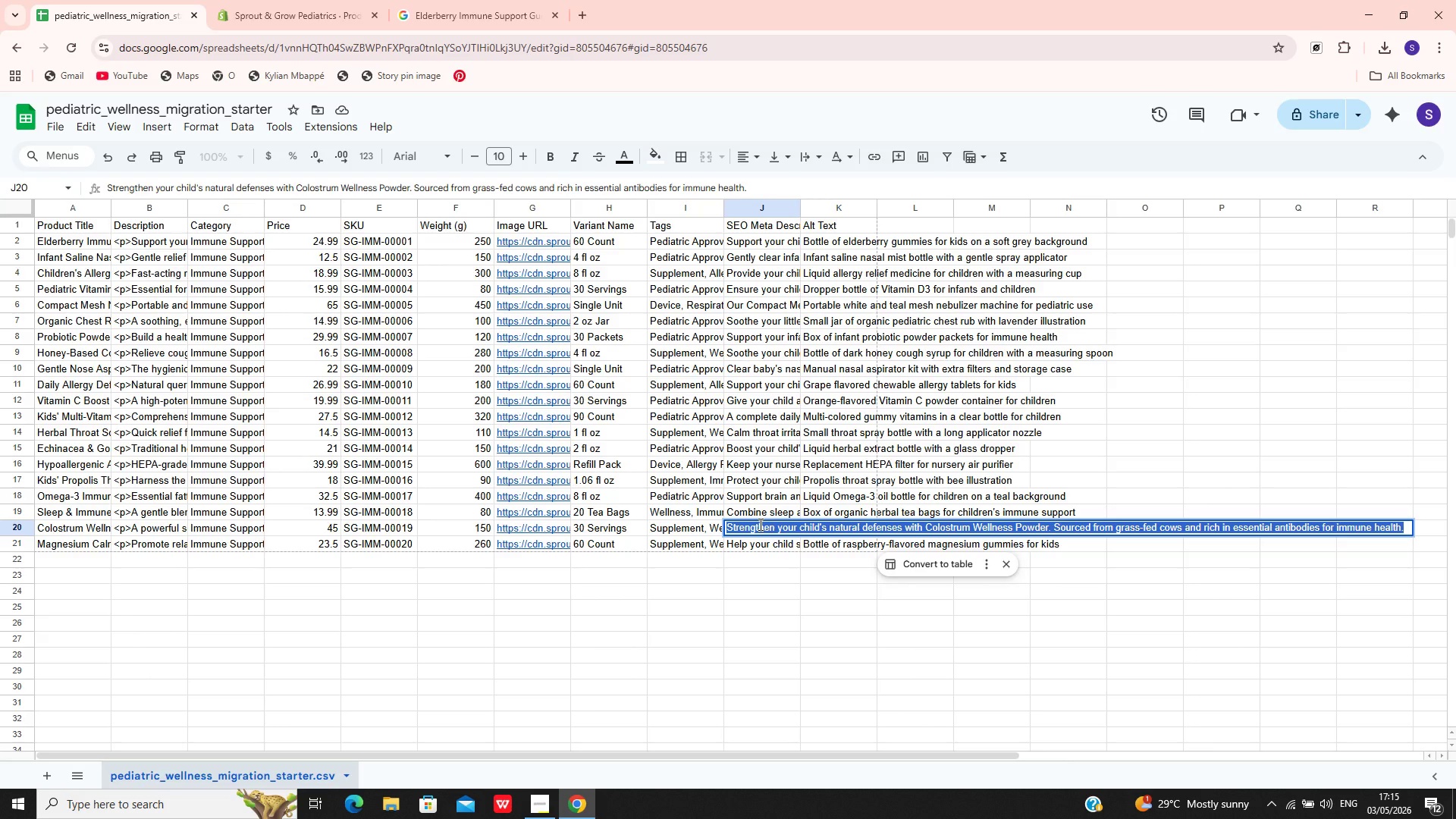 
hold_key(key=ControlLeft, duration=0.83)
 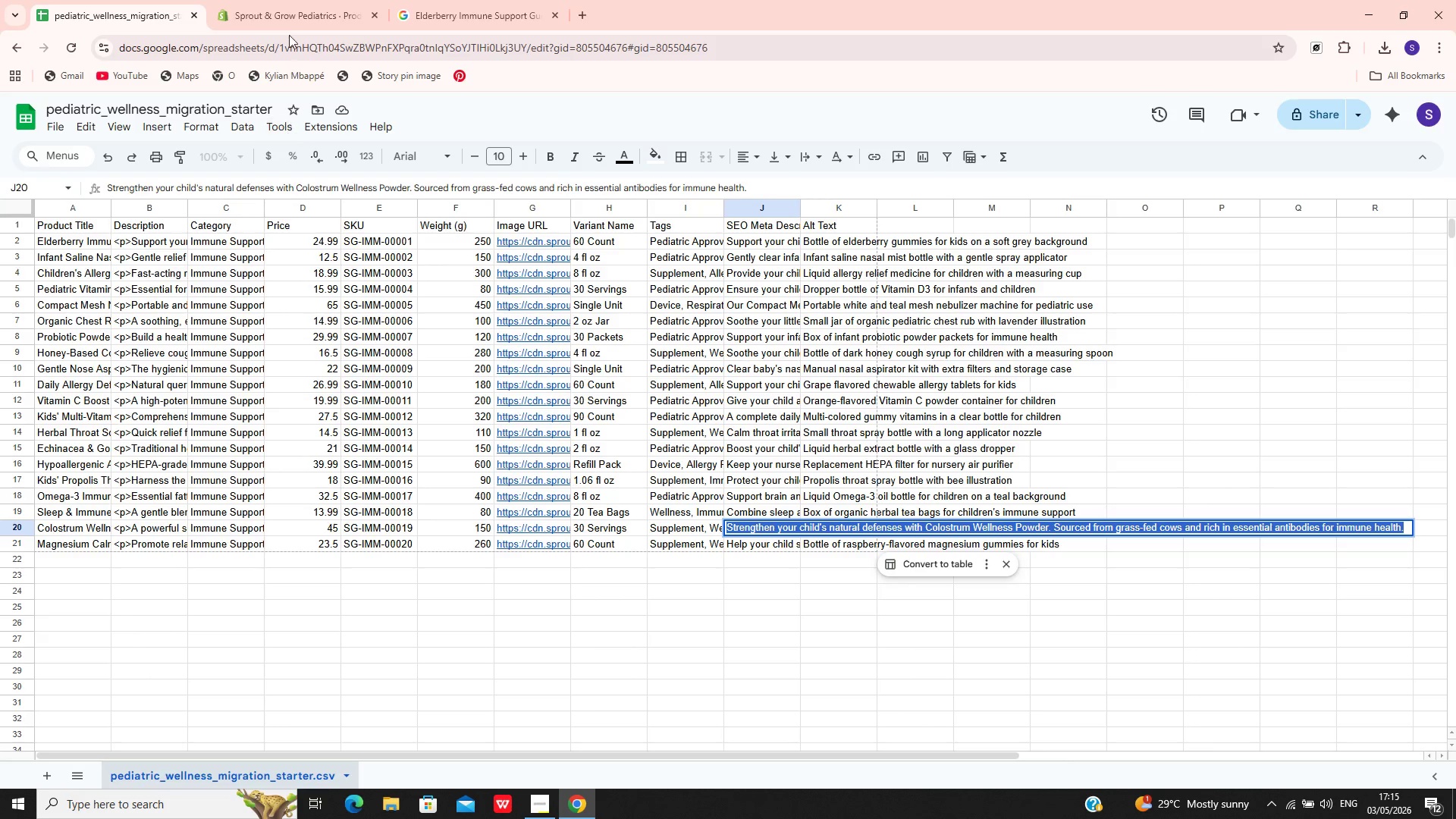 
key(C)
 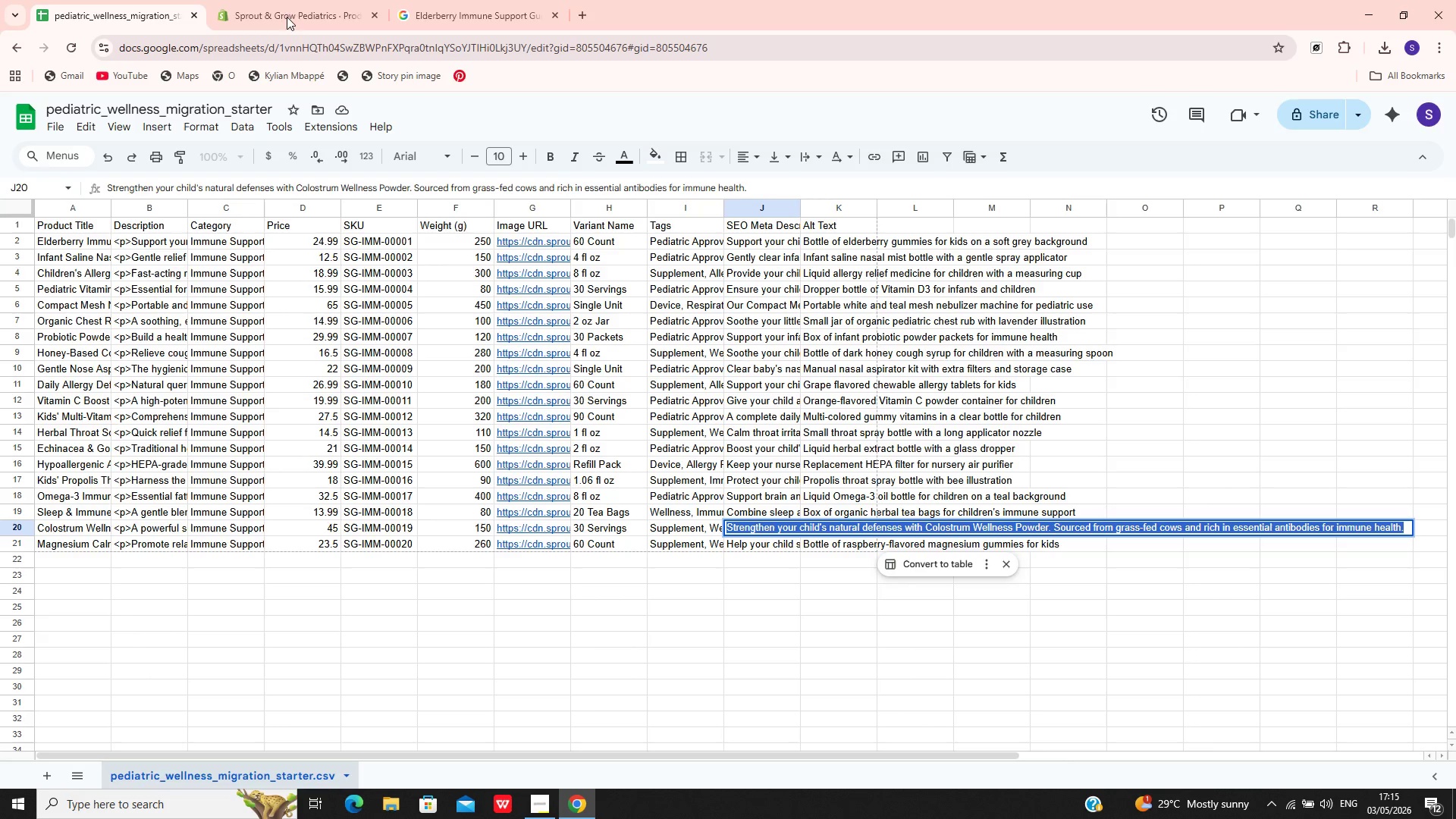 
left_click([286, 6])
 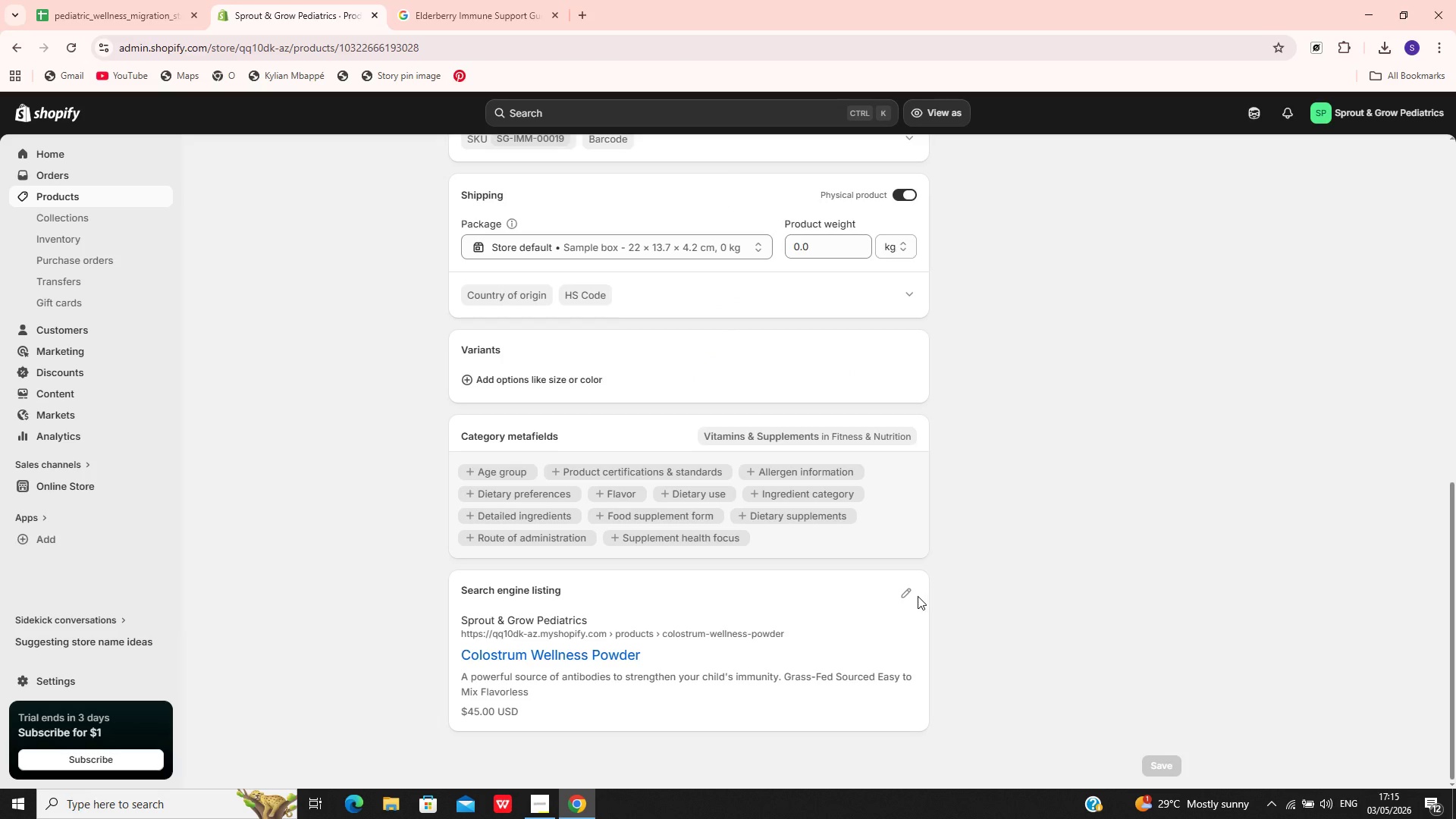 
left_click([914, 592])
 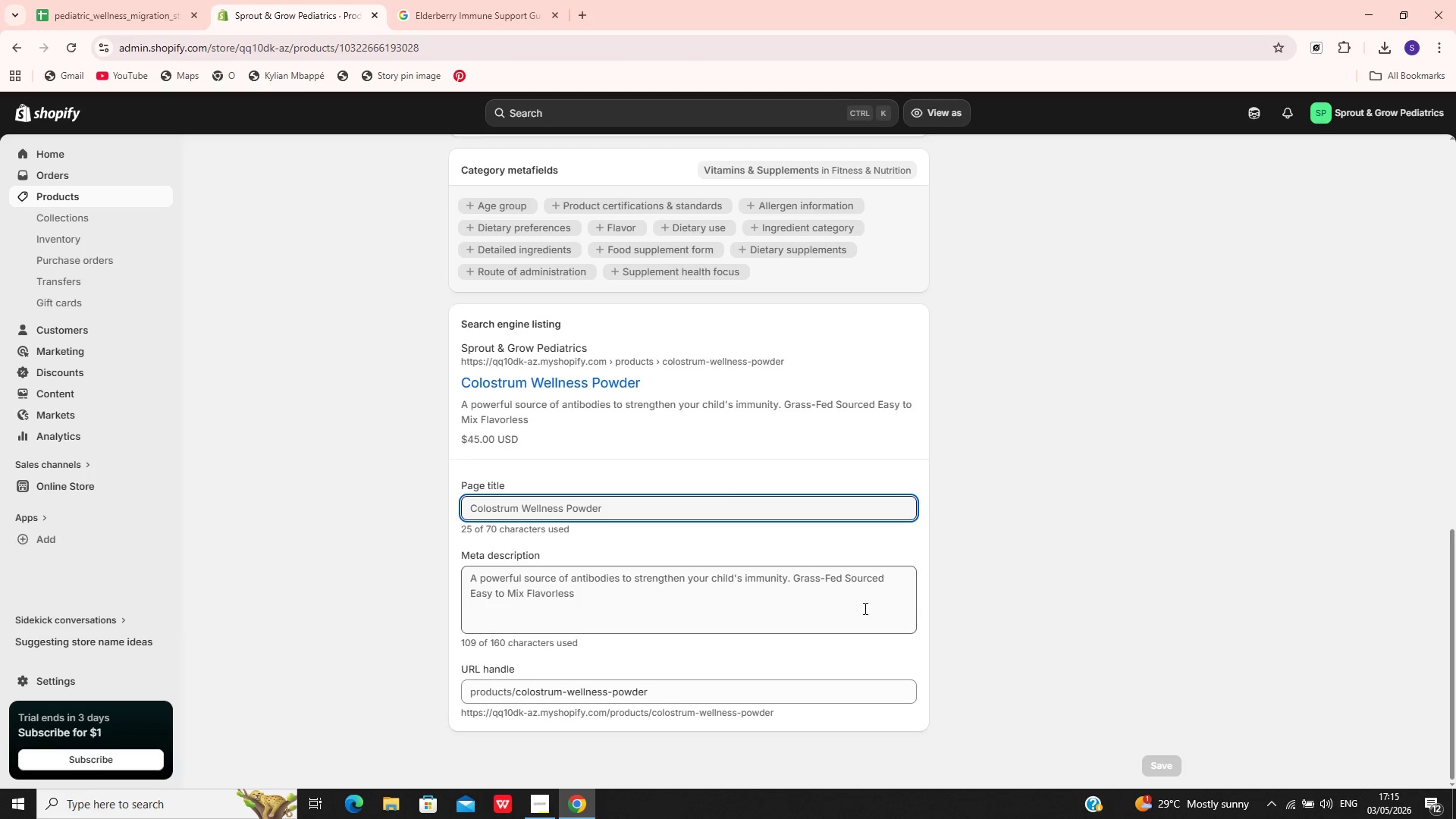 
left_click([748, 587])
 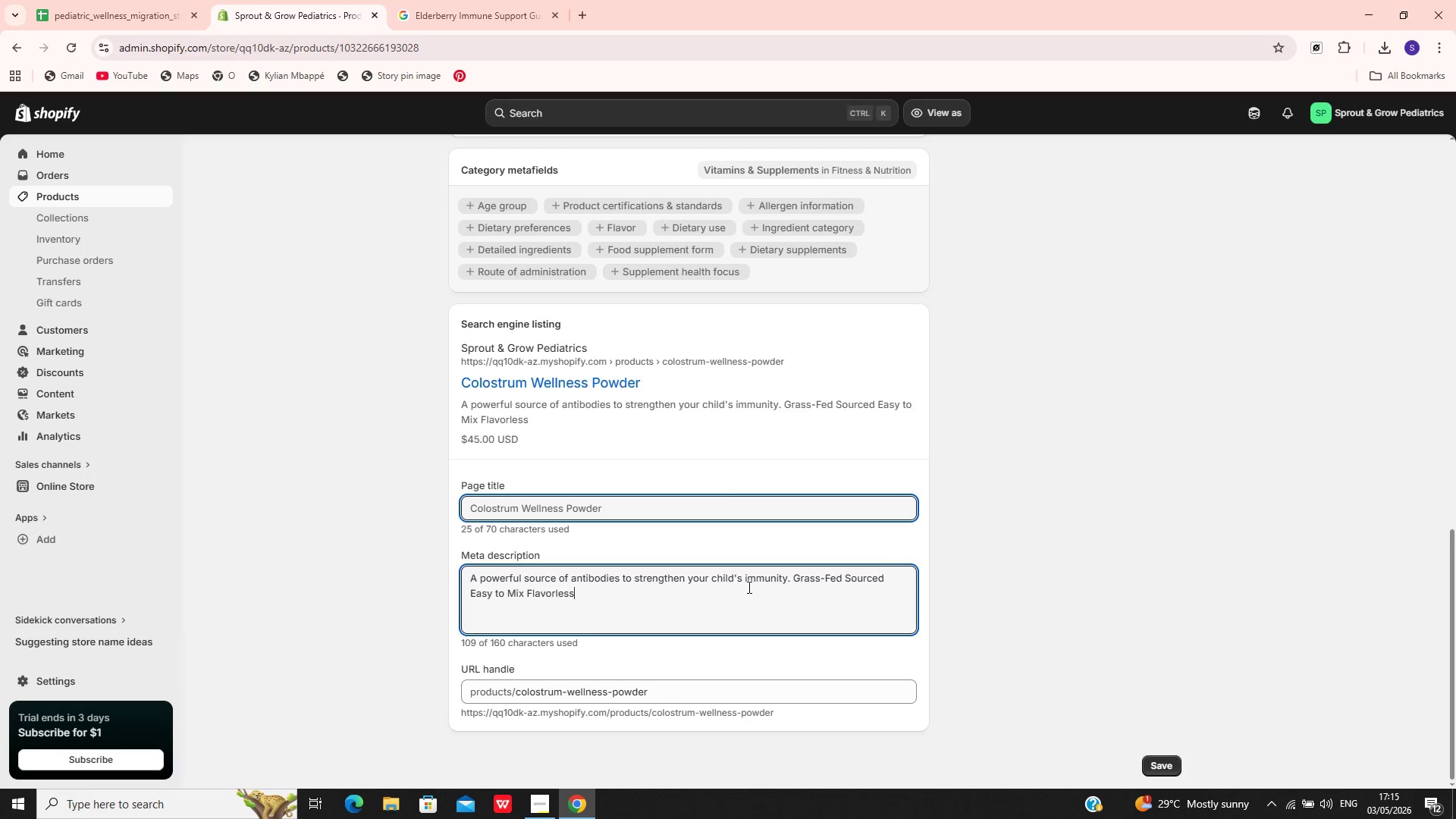 
key(Control+A)
 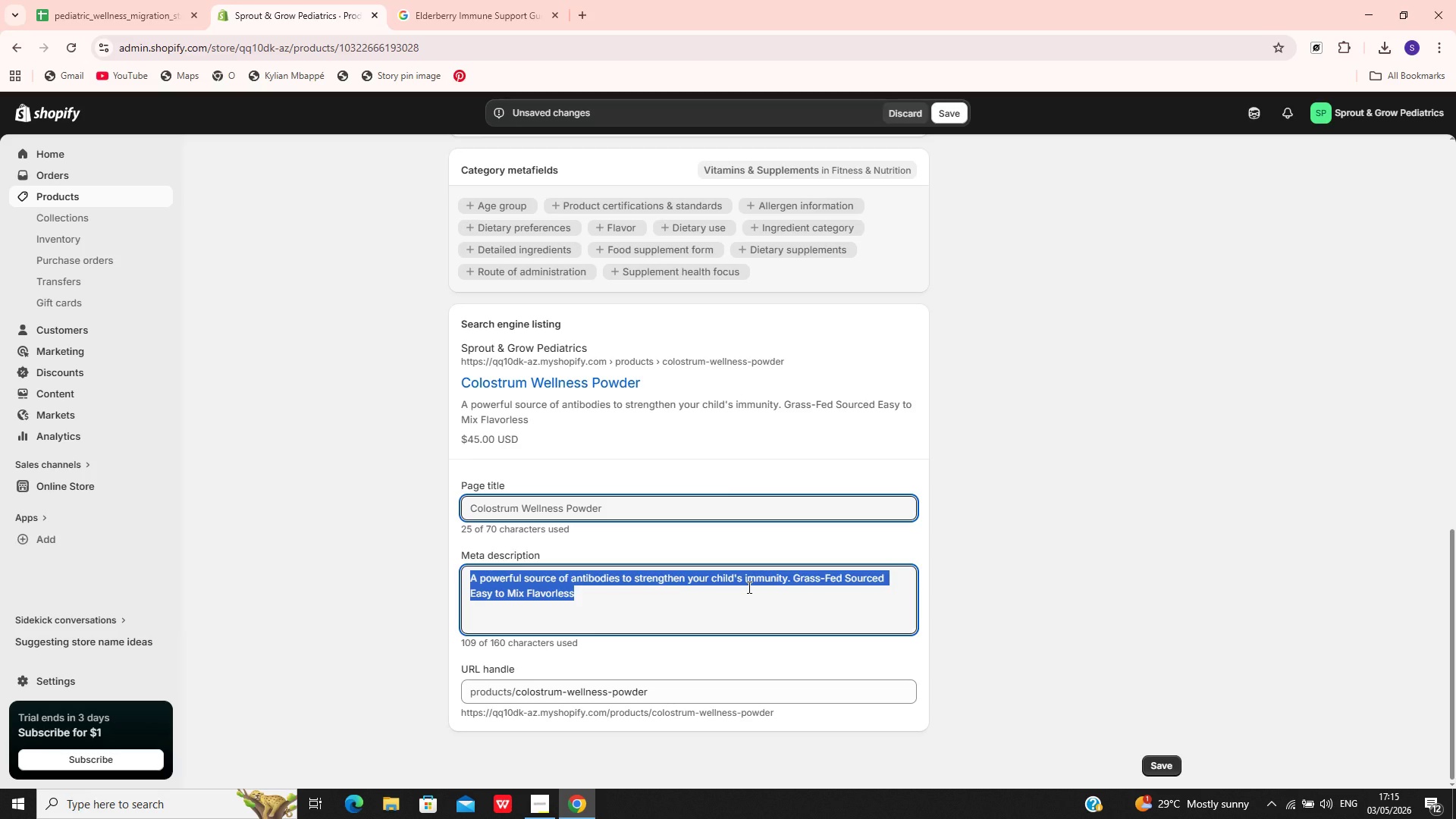 
wait(6.66)
 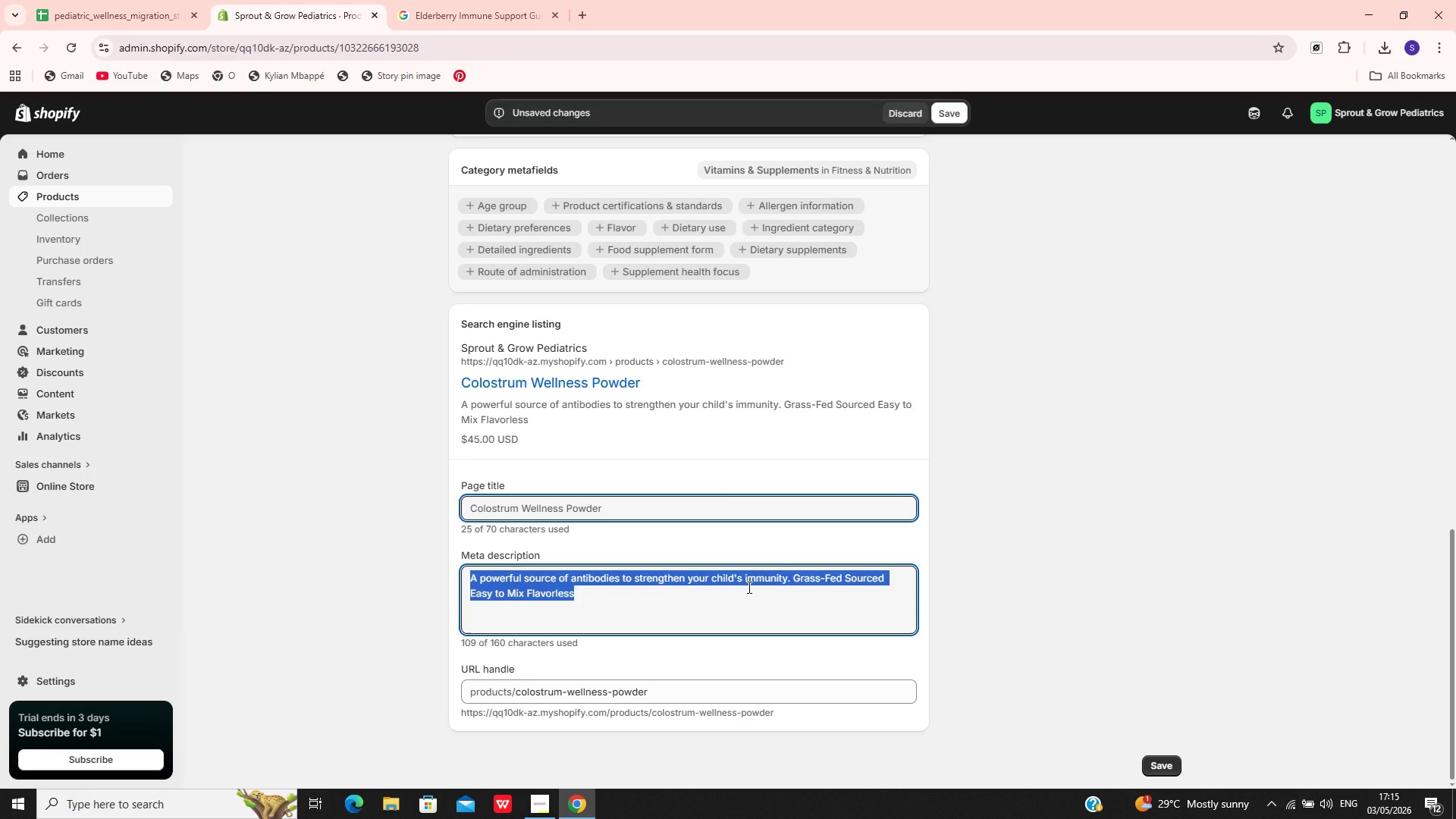 
key(Control+V)
 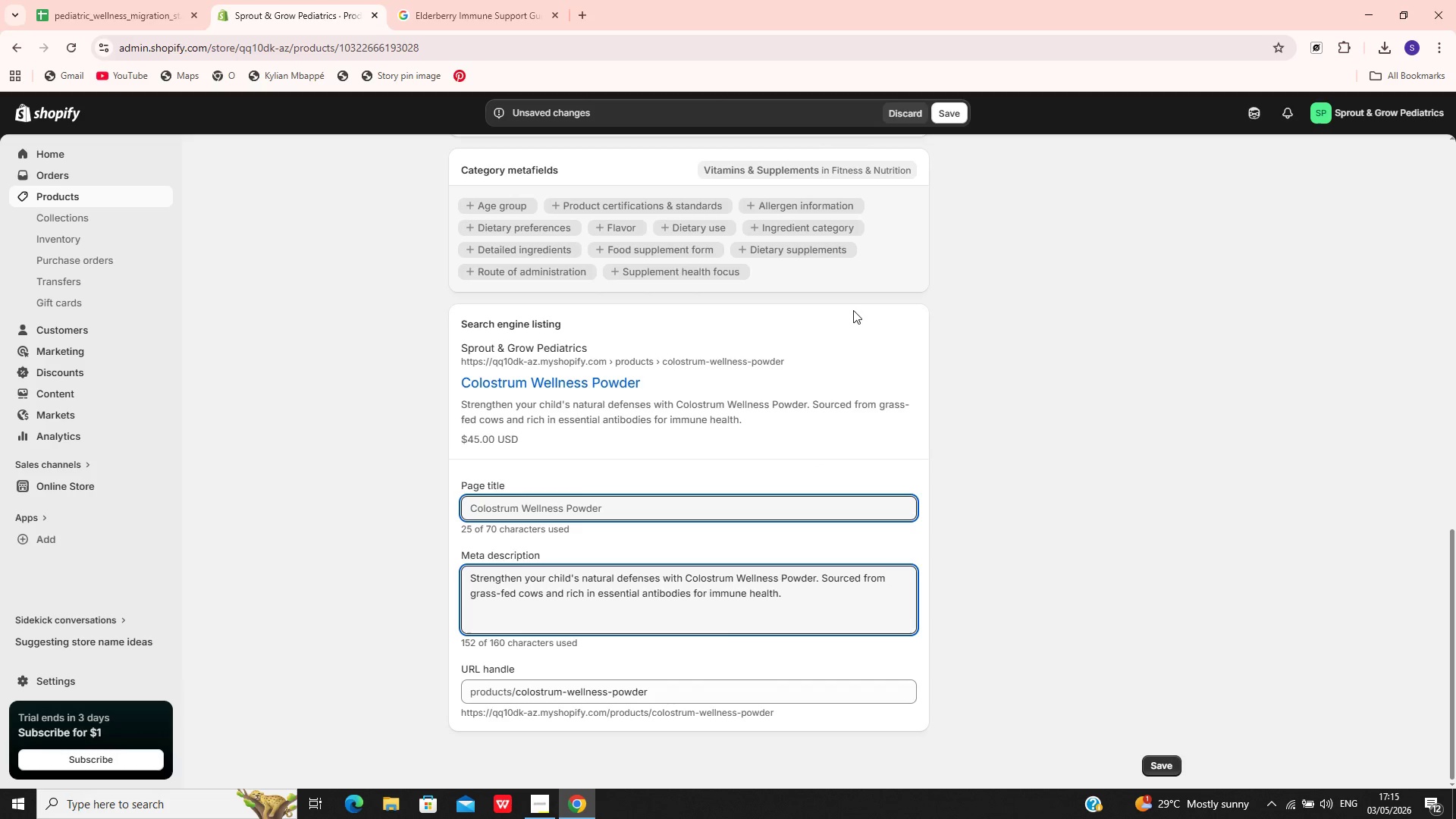 
wait(5.59)
 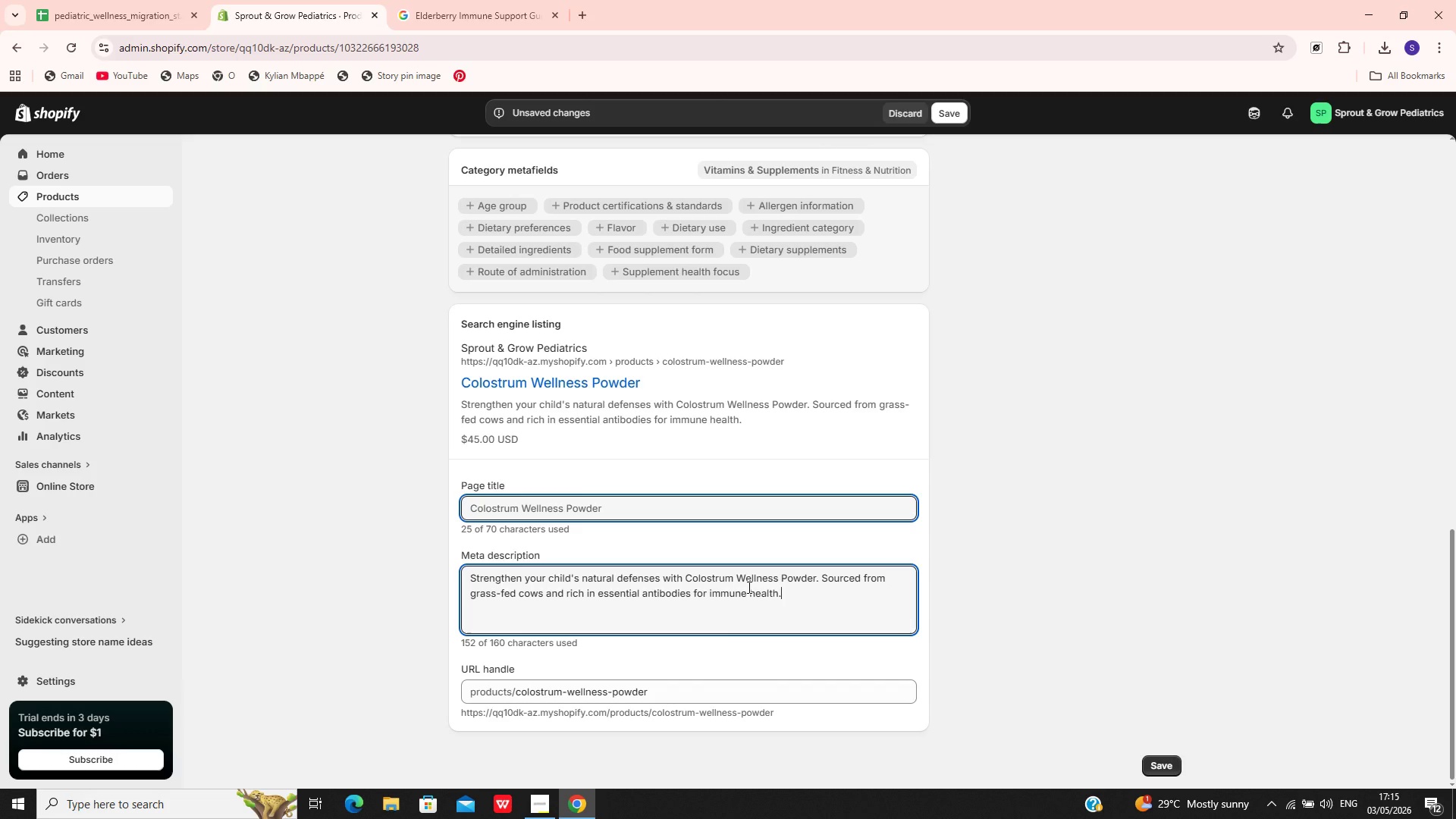 
left_click([943, 111])
 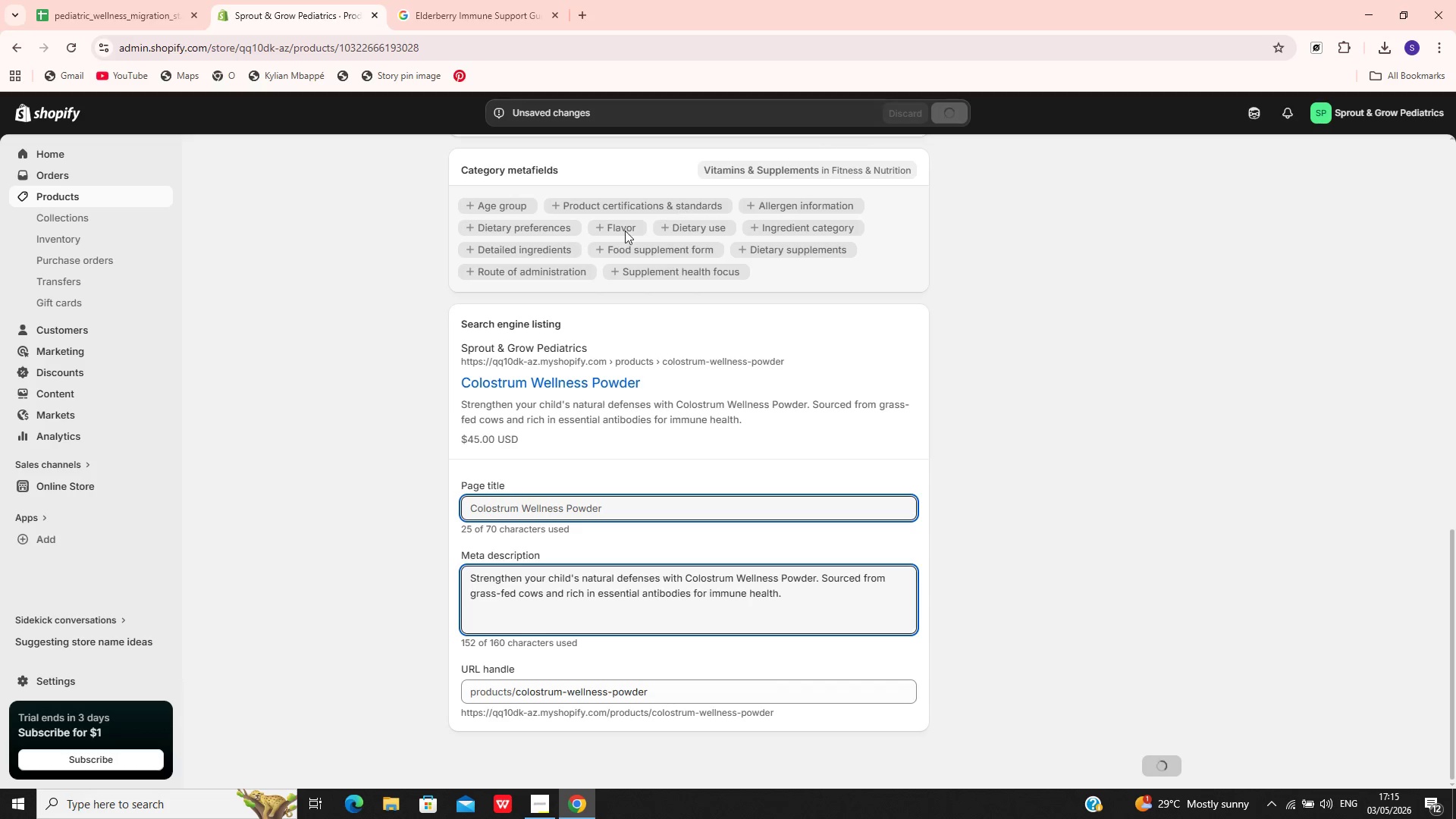 
mouse_move([490, 189])
 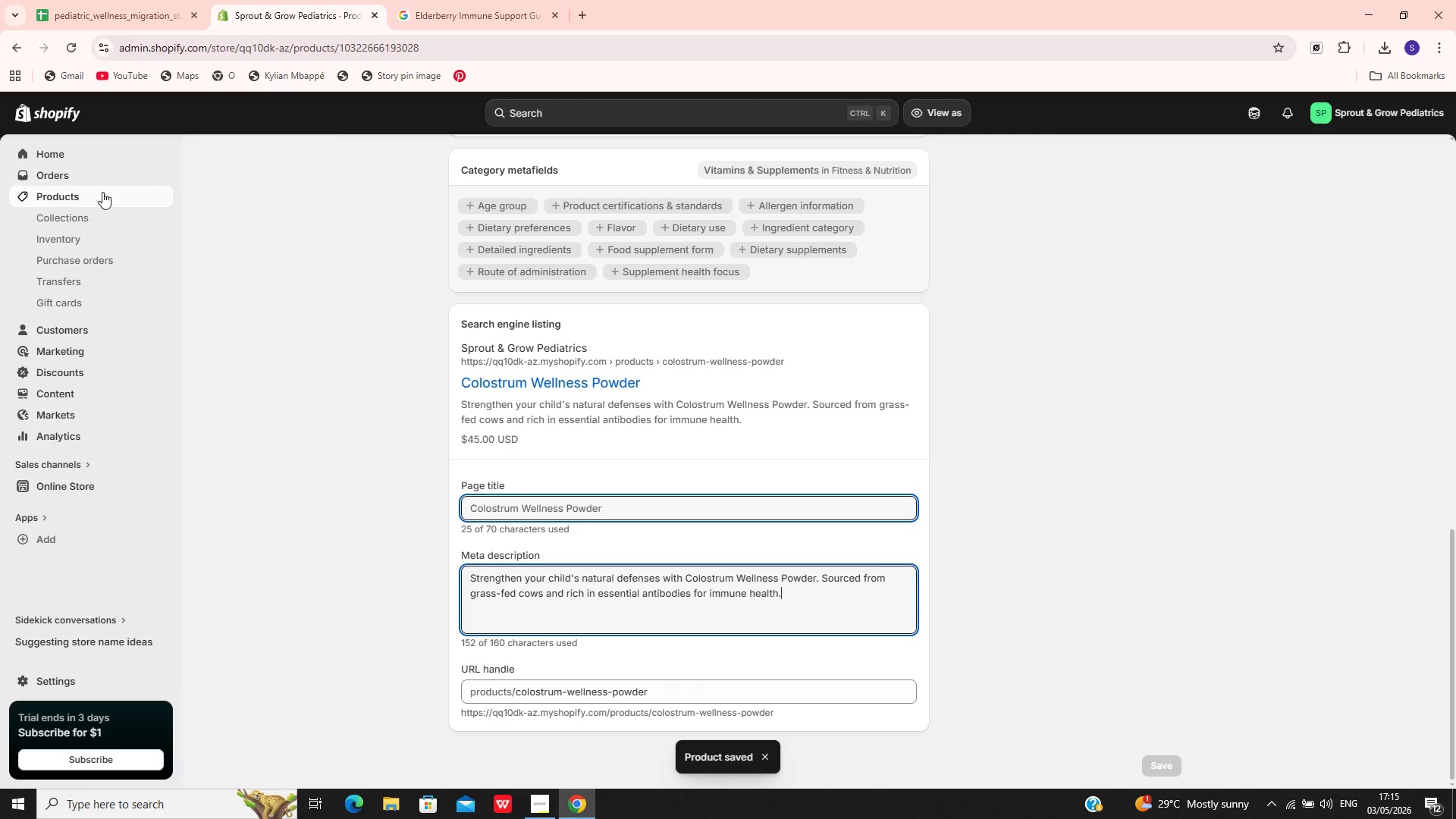 
left_click([93, 194])
 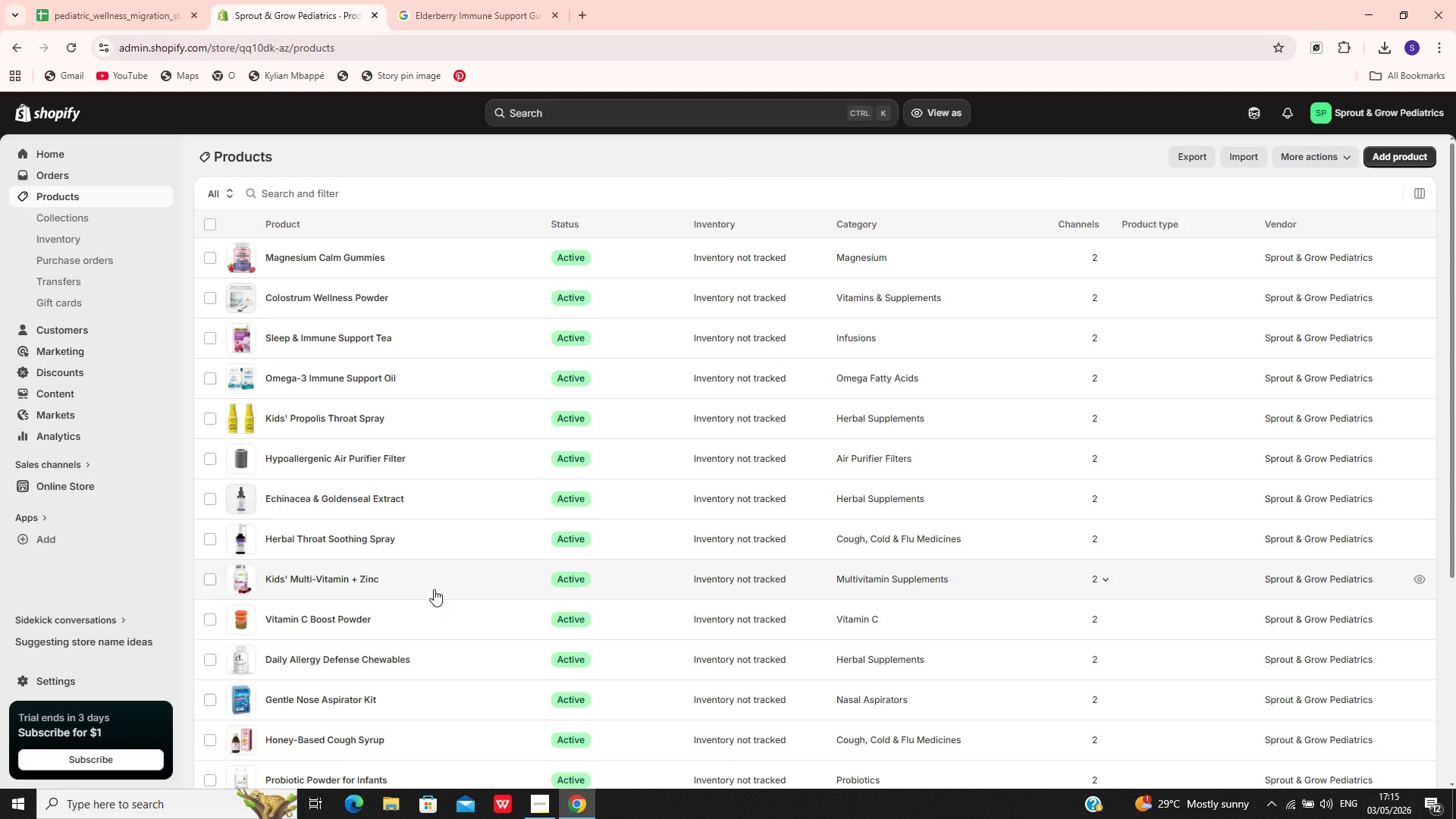 
wait(9.69)
 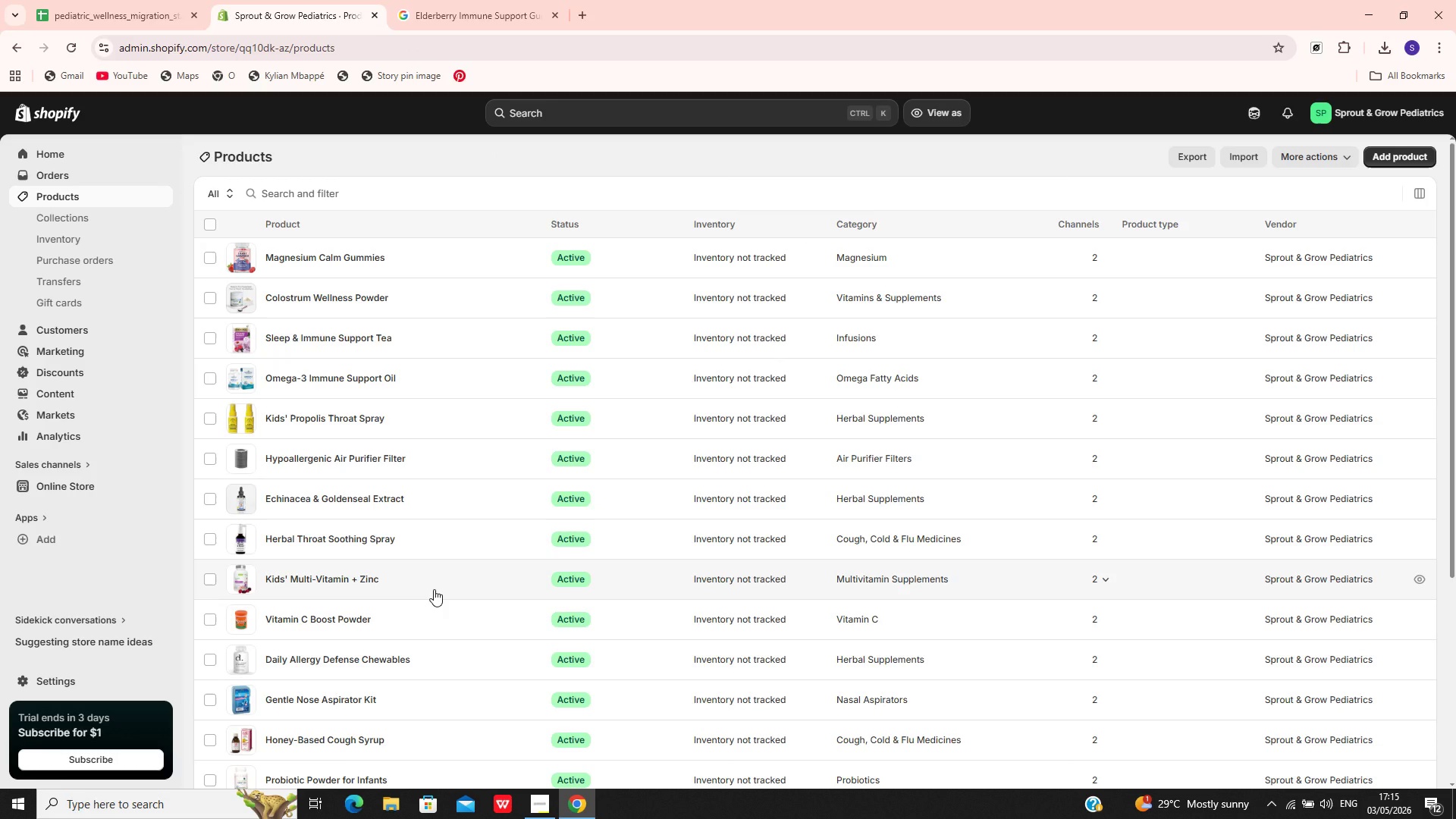 
left_click([429, 340])
 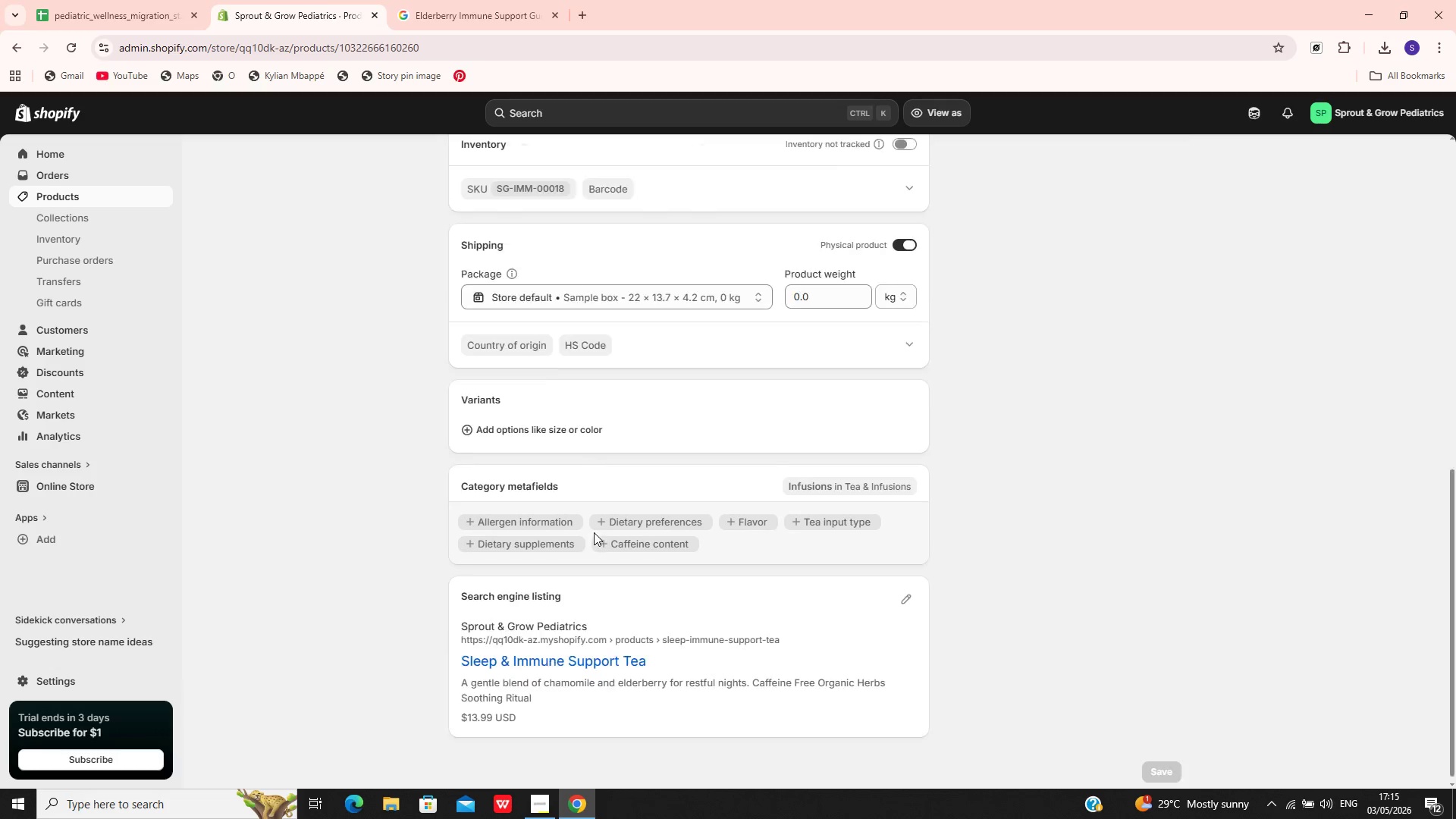 
wait(6.44)
 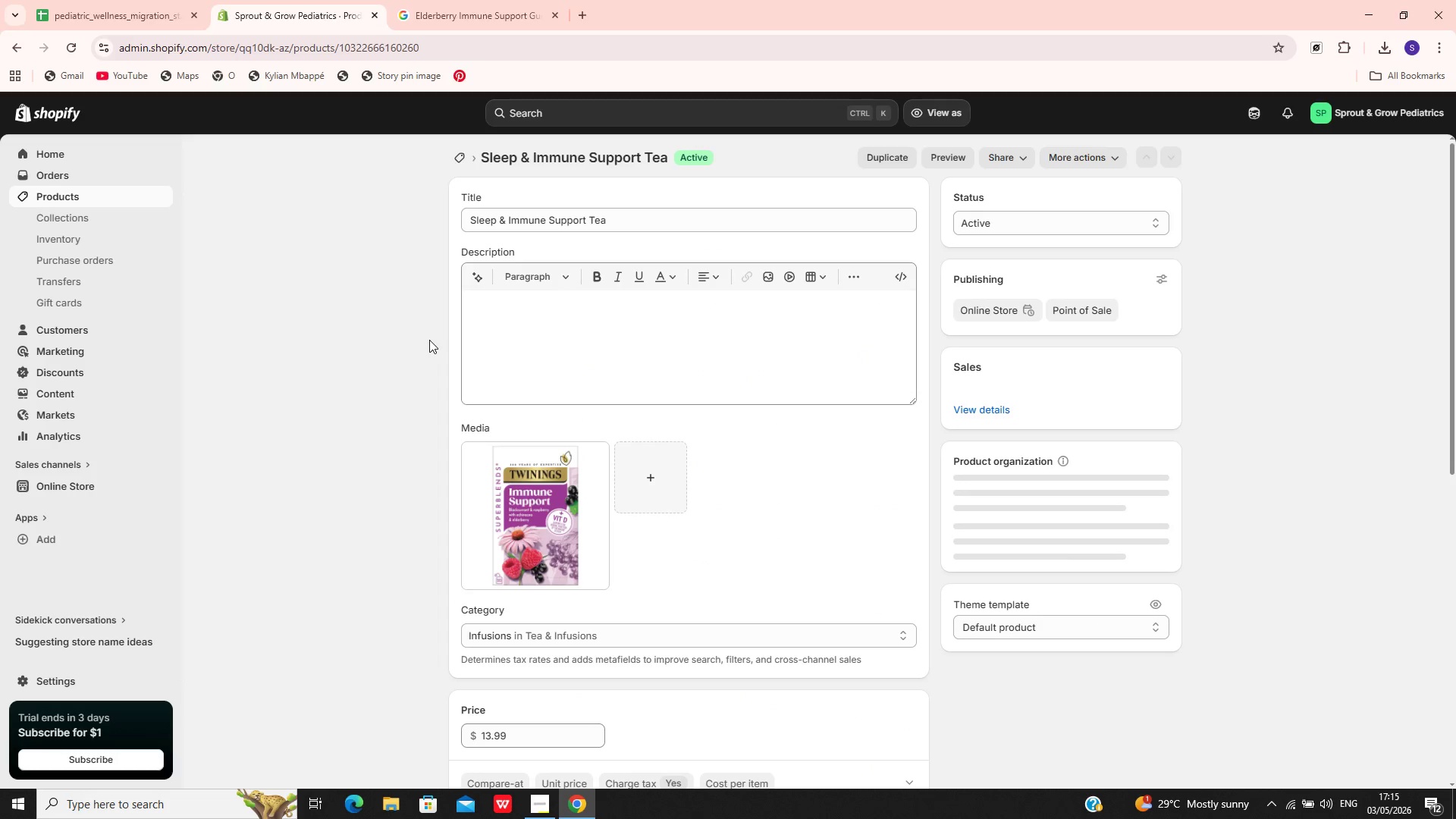 
left_click([910, 595])
 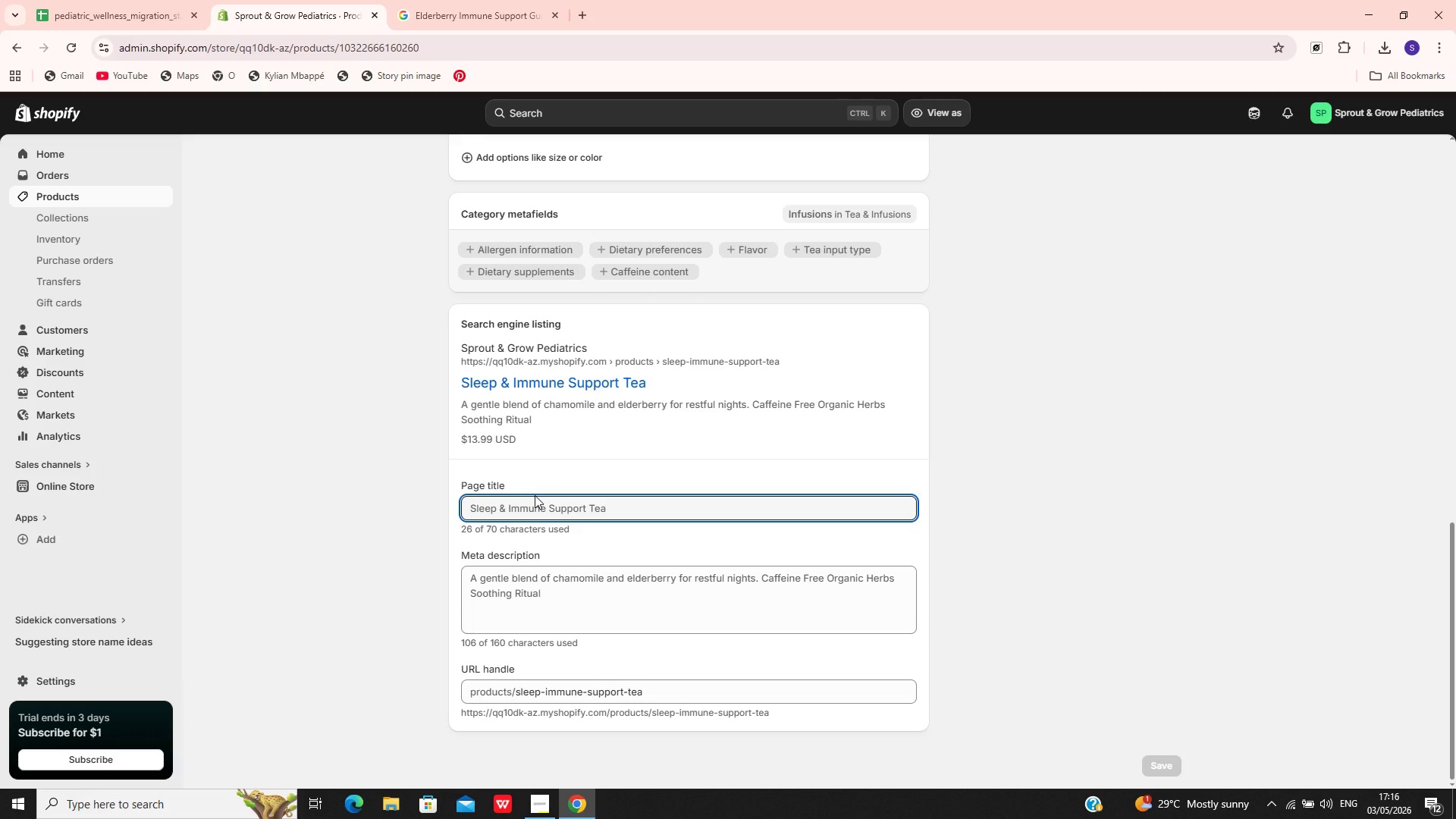 
wait(35.45)
 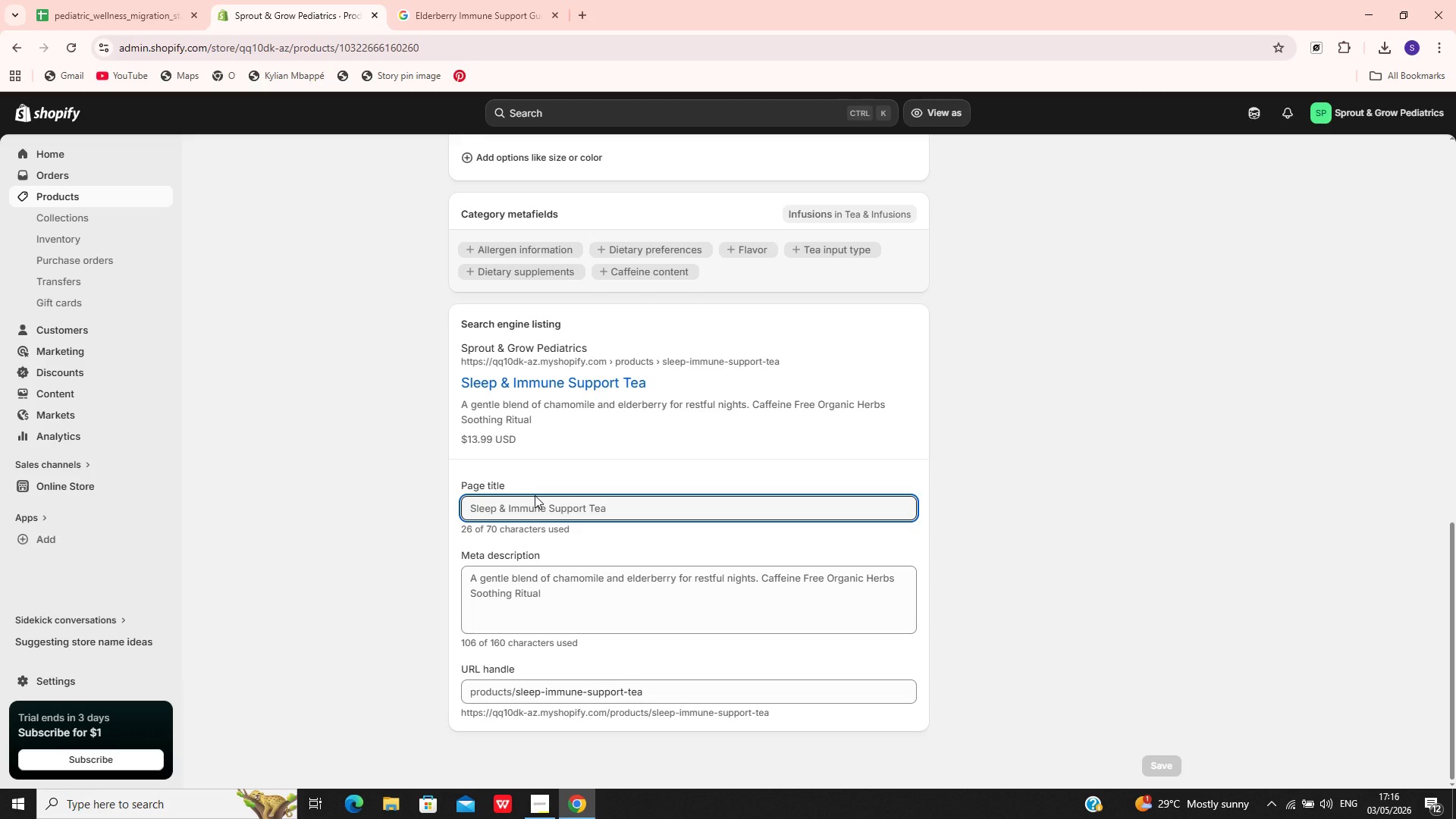 
left_click([599, 595])
 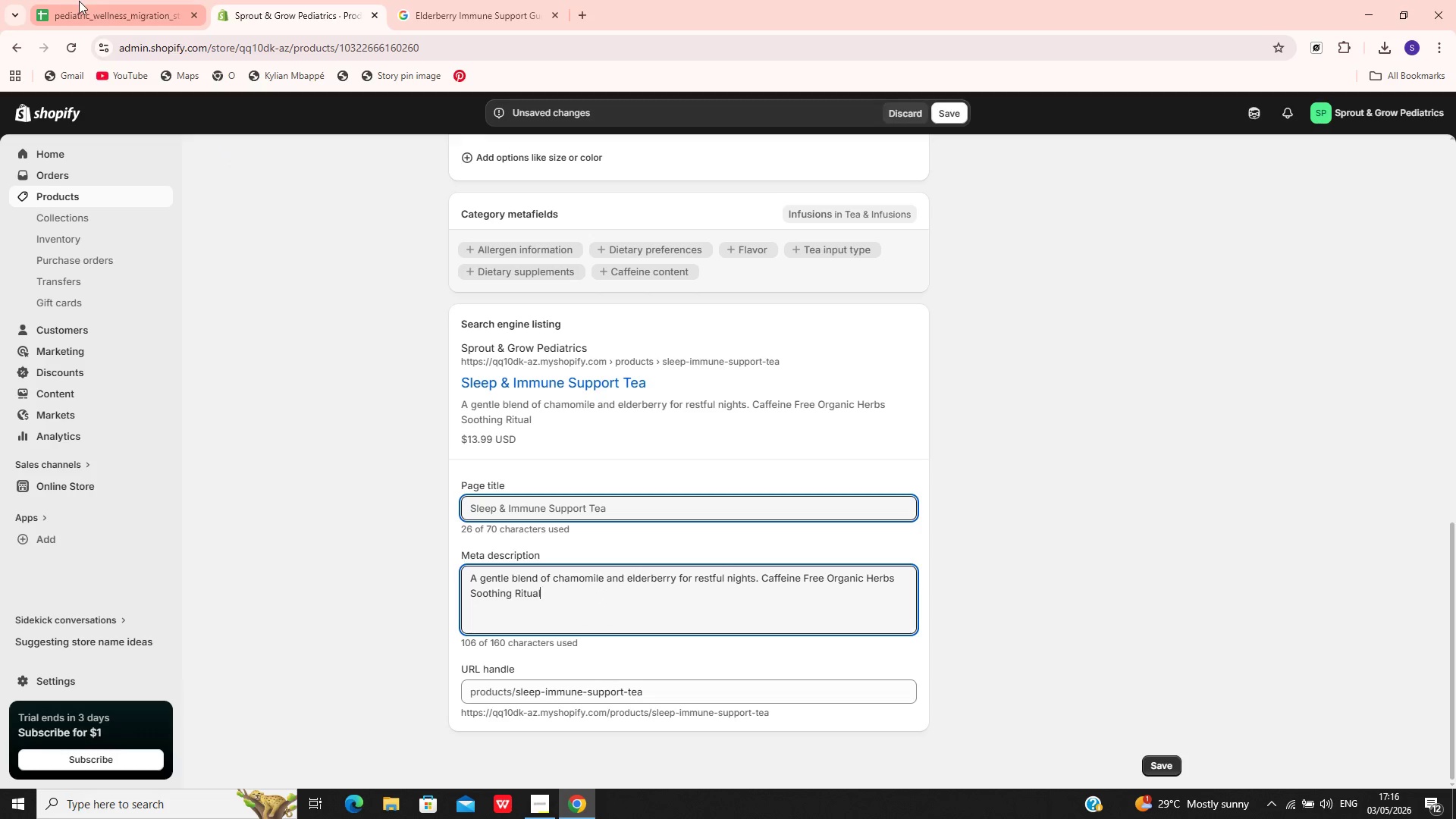 
left_click([96, 0])
 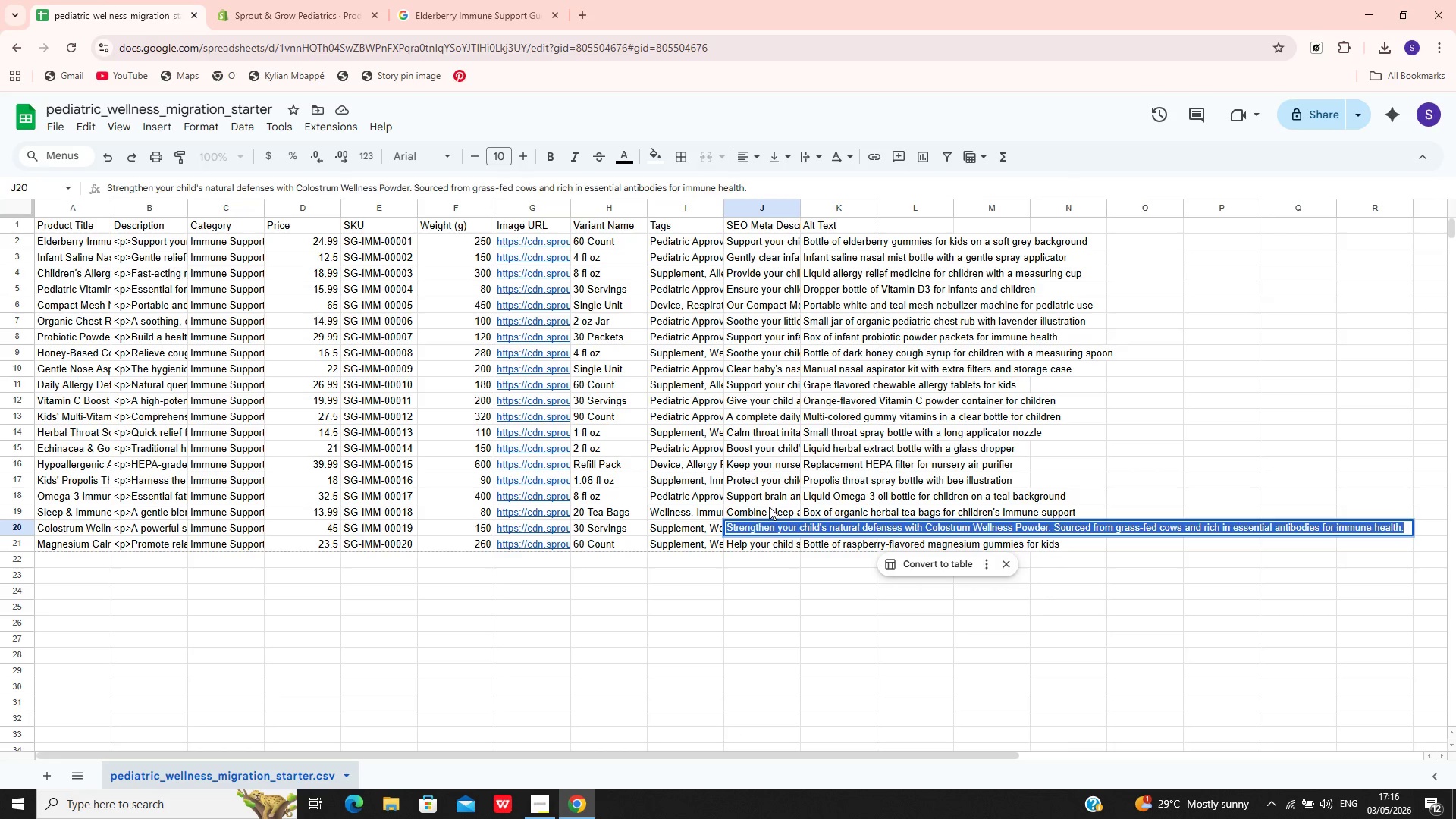 
double_click([769, 507])
 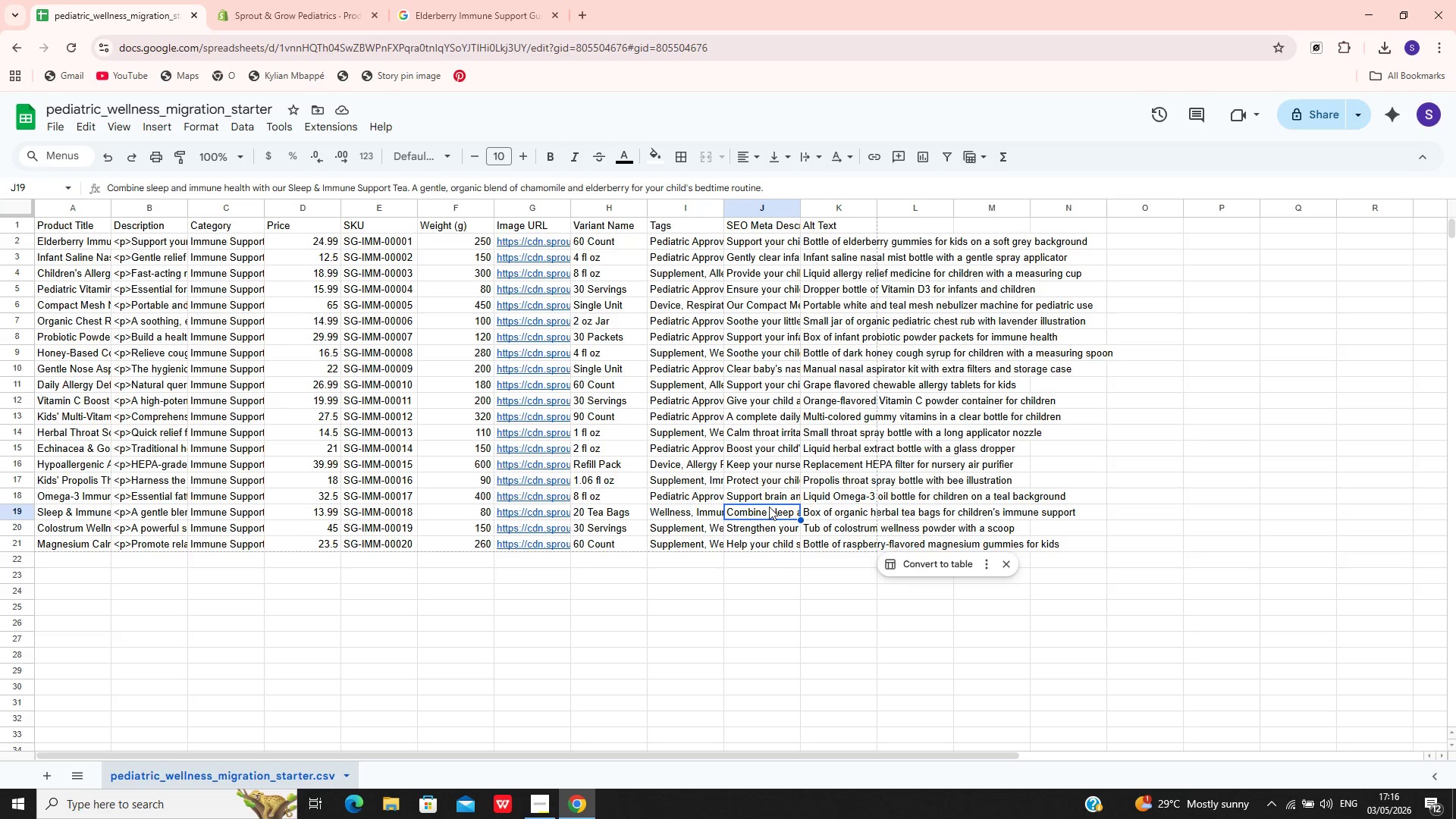 
triple_click([769, 507])
 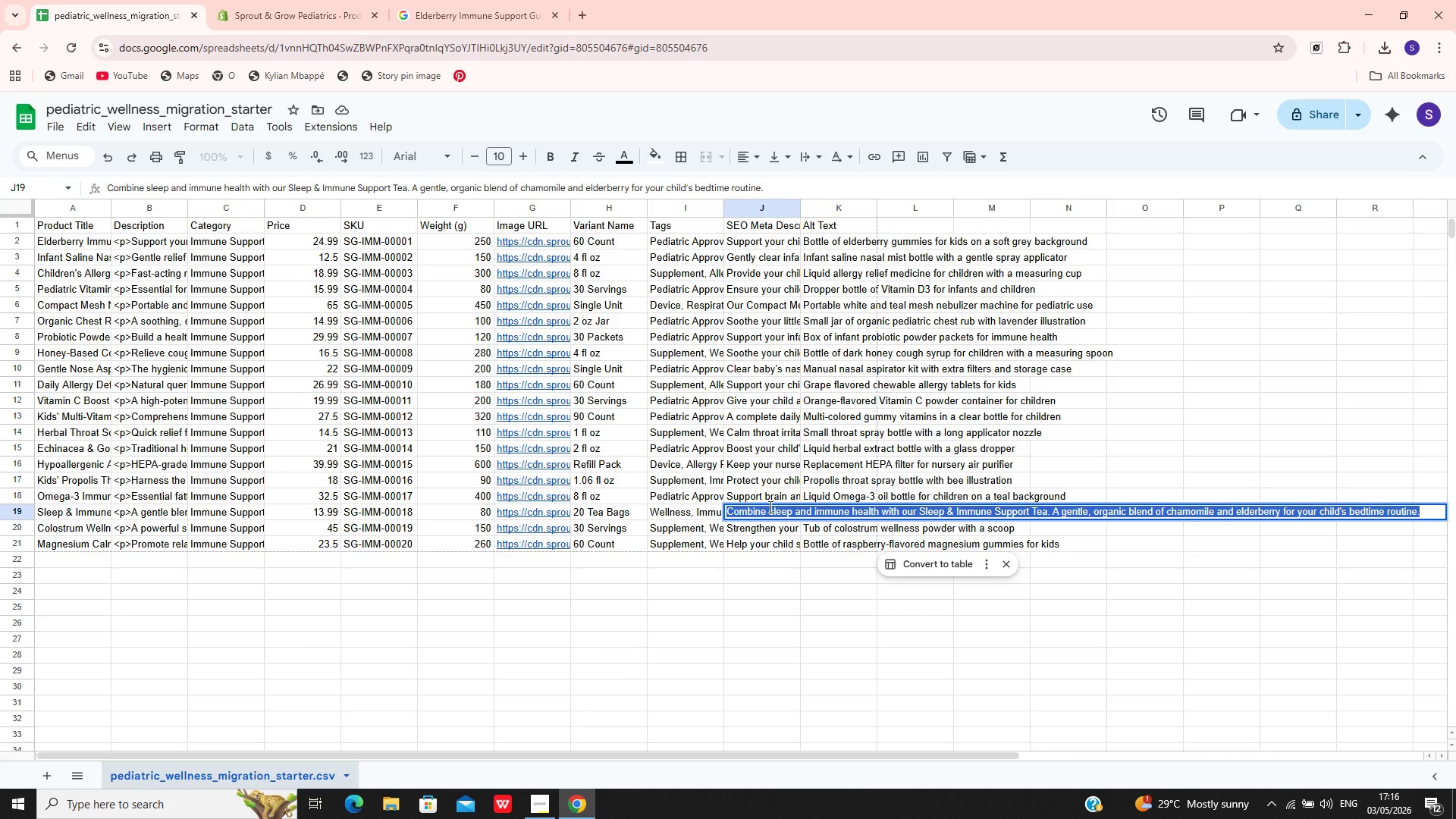 
key(Control+C)
 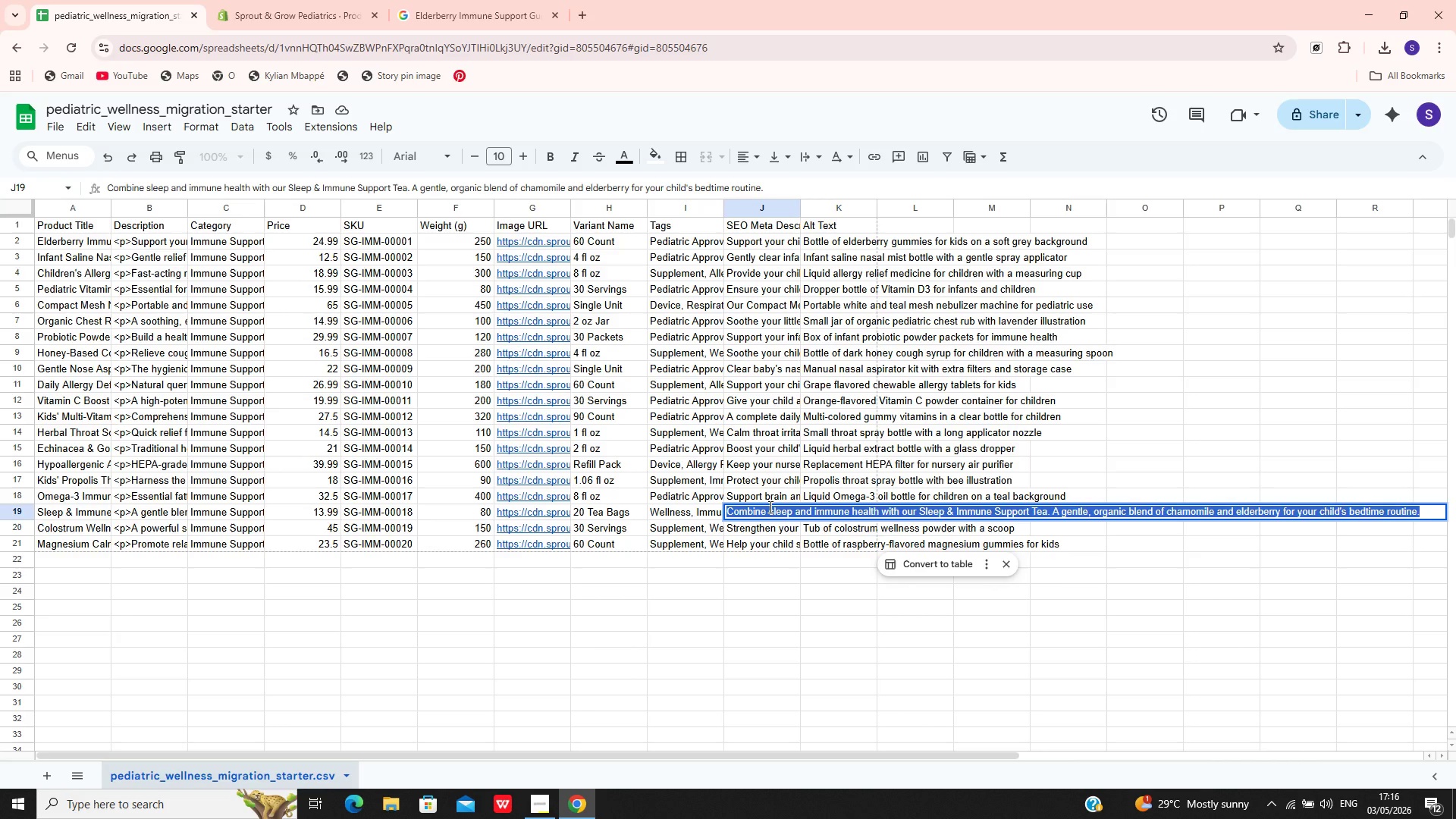 
wait(8.42)
 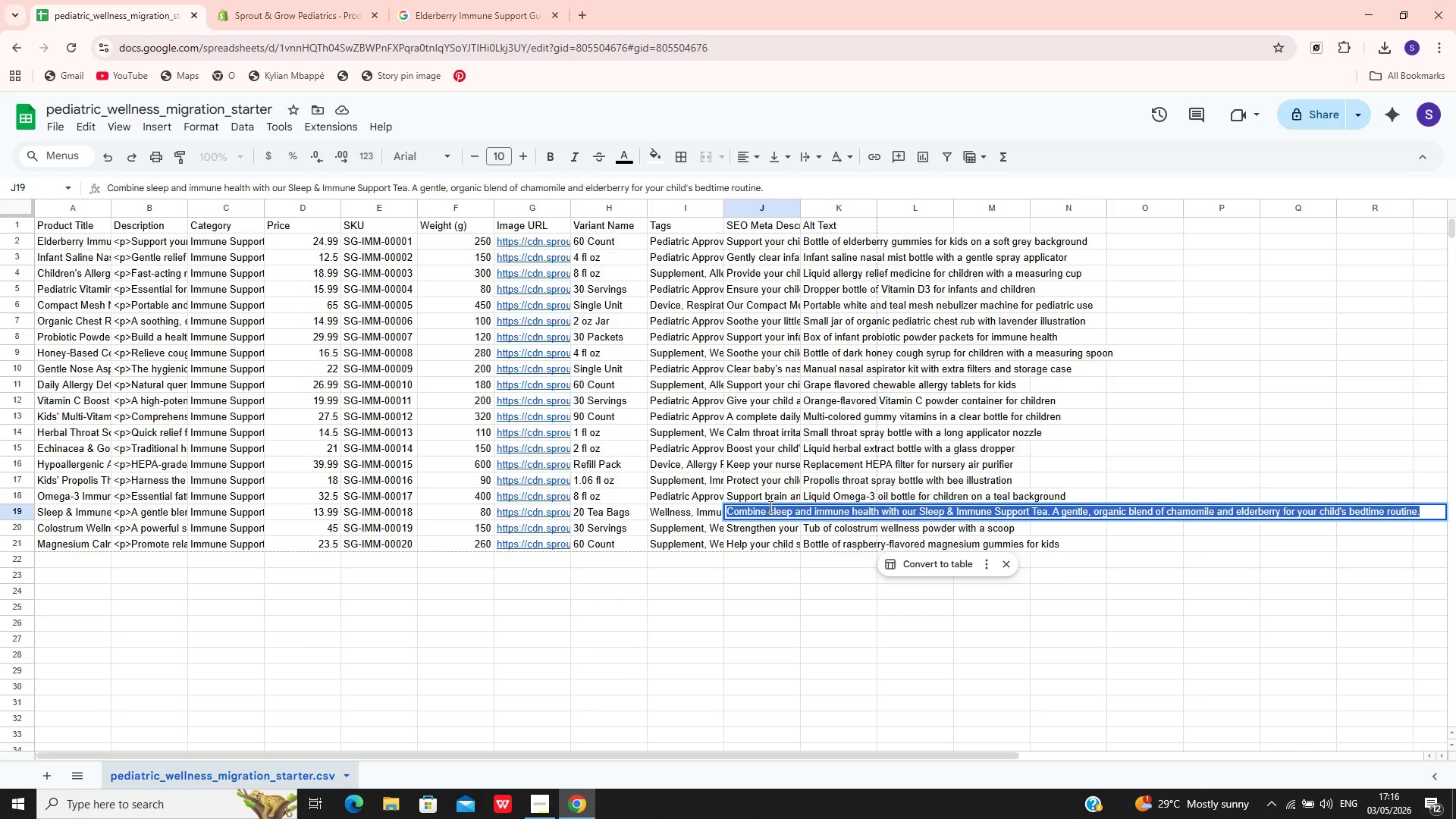 
left_click([308, 0])
 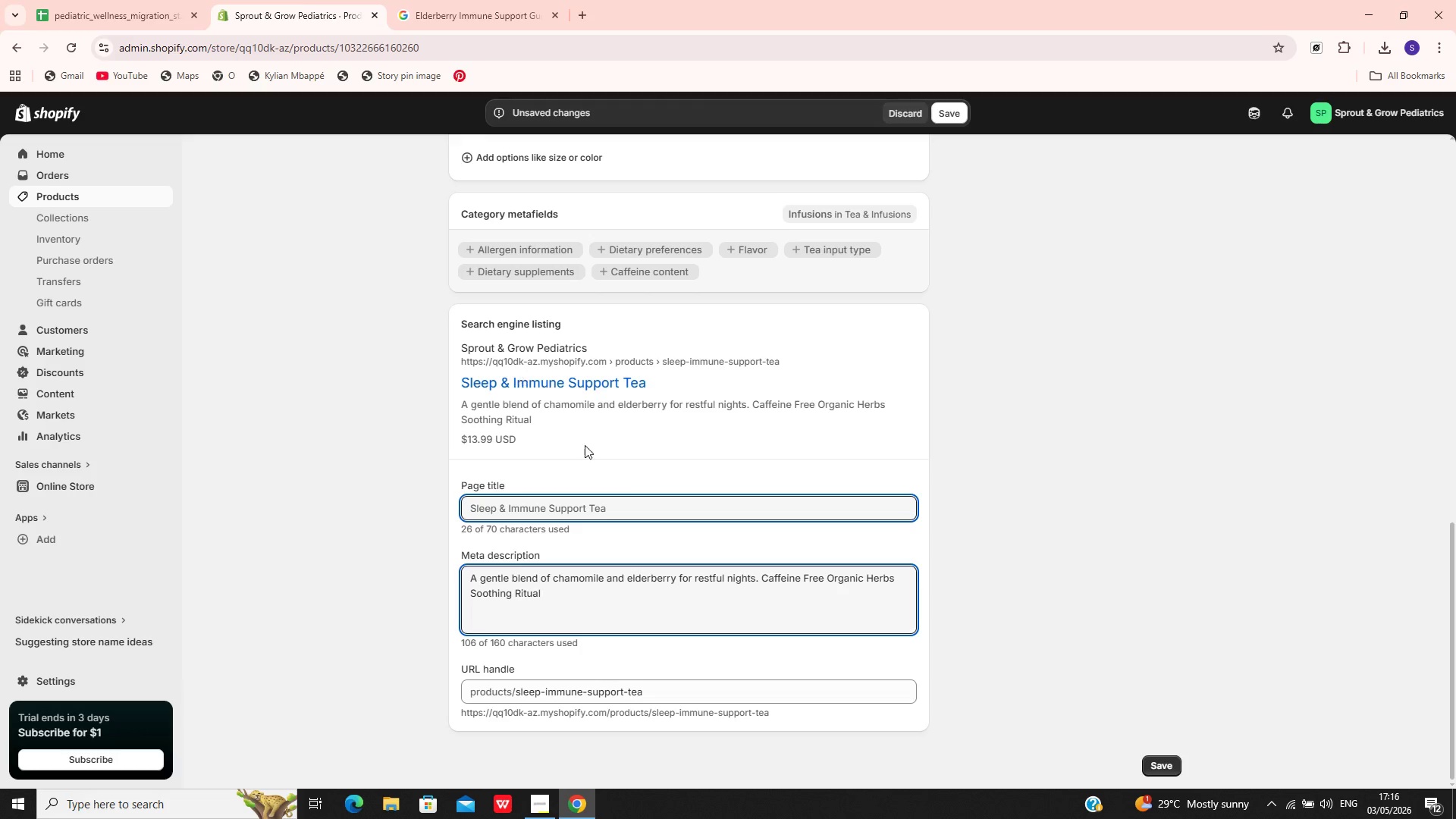 
key(Control+A)
 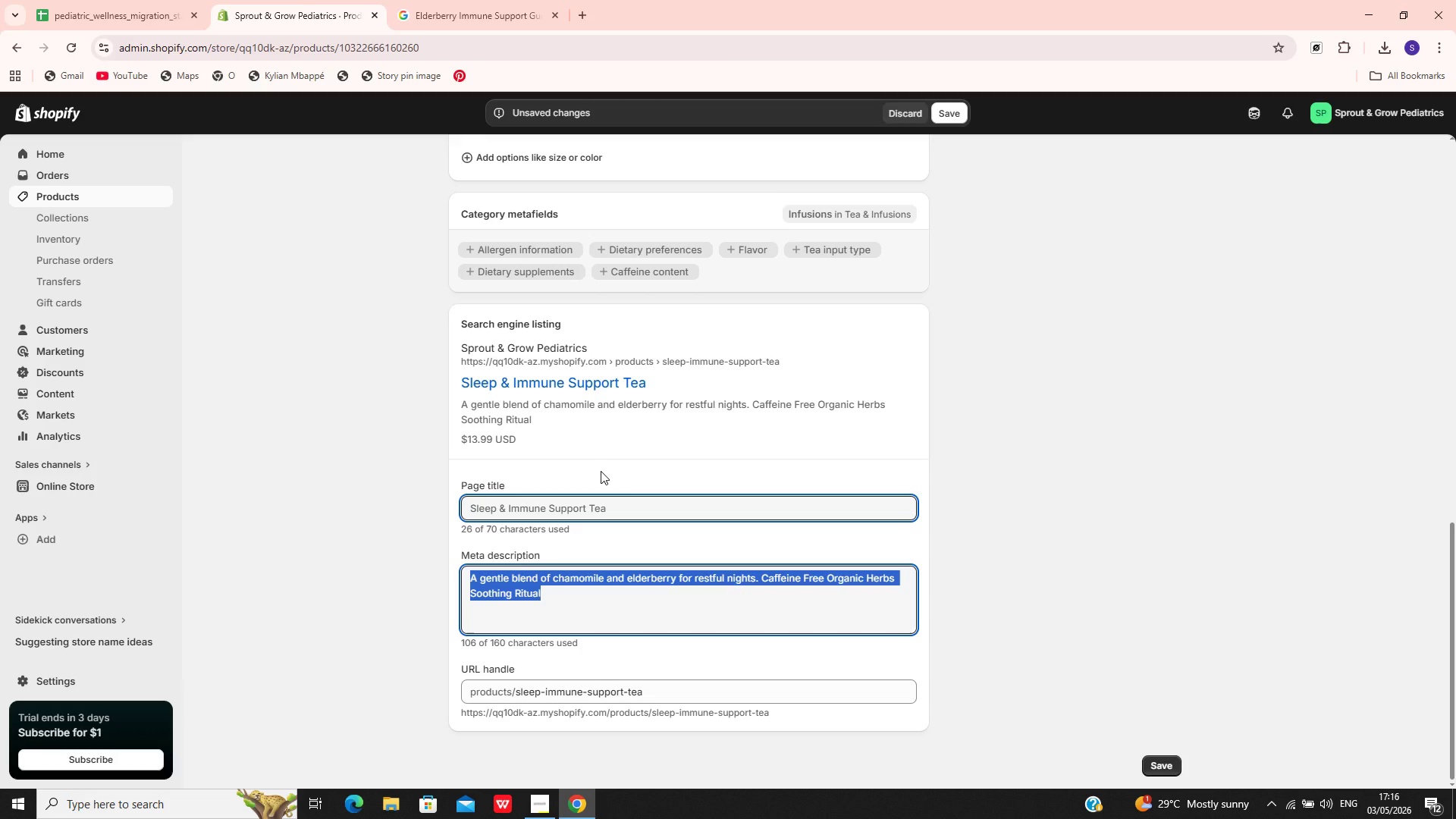 
key(Control+V)
 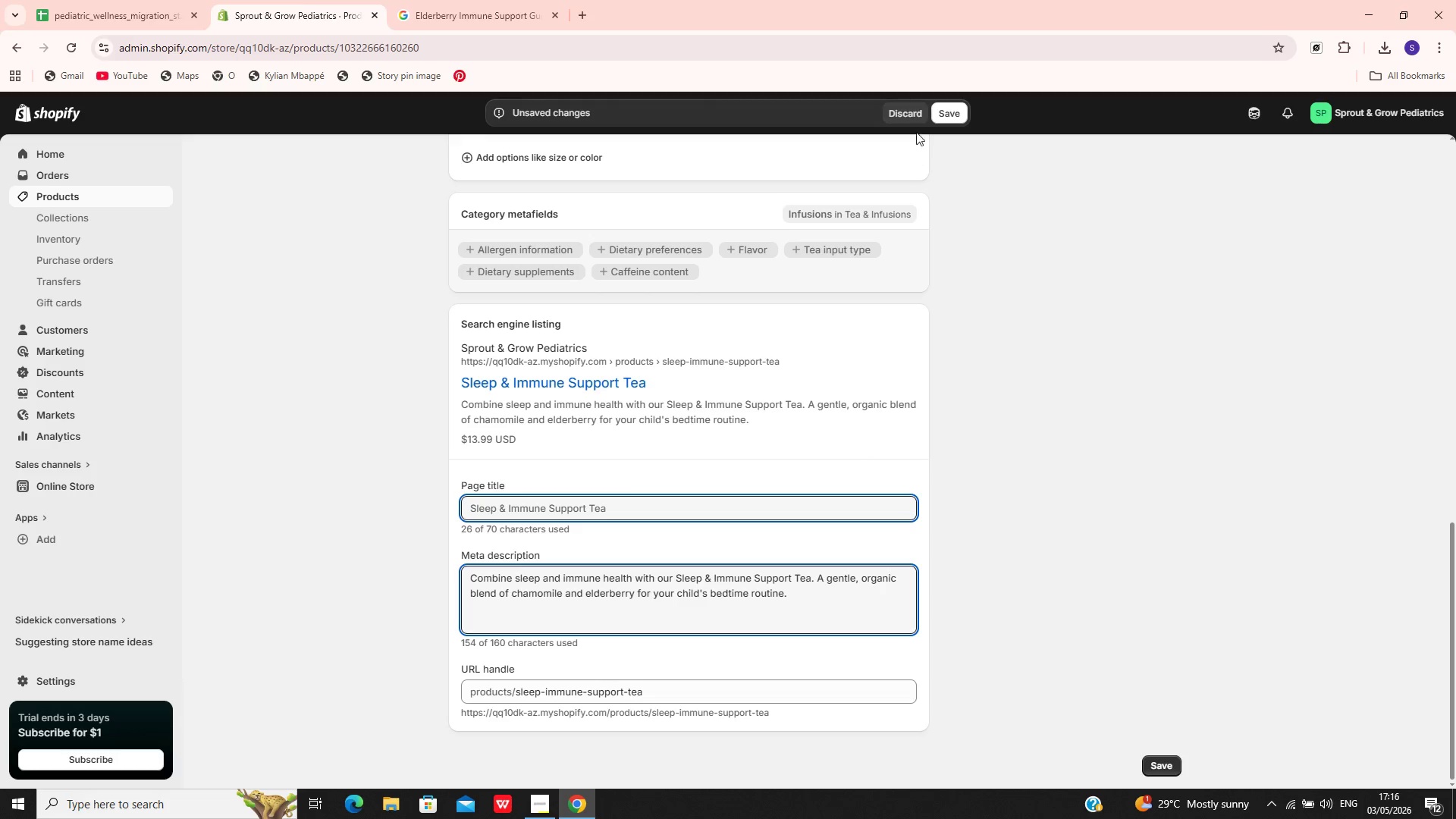 
left_click([949, 116])
 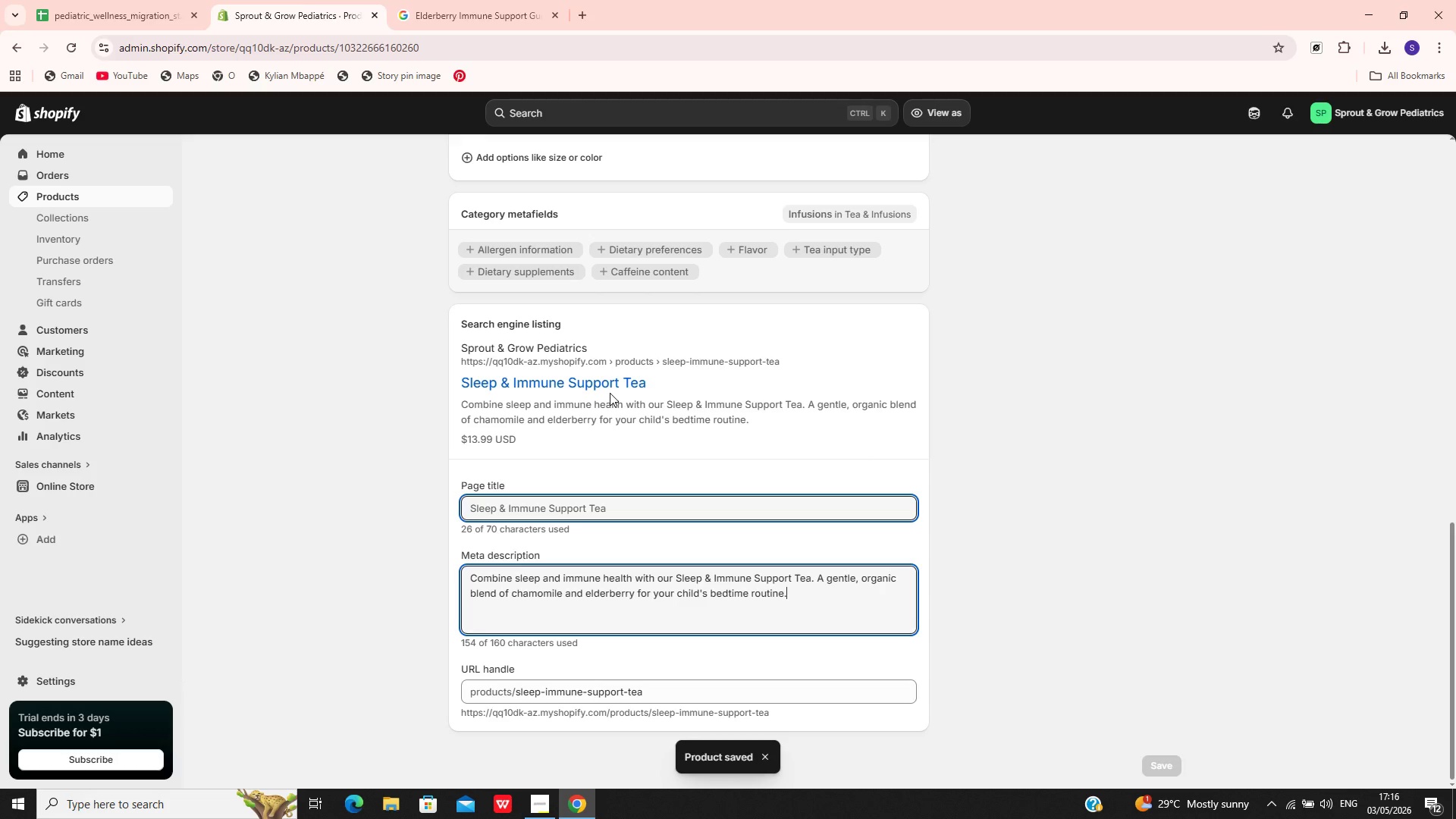 
wait(10.11)
 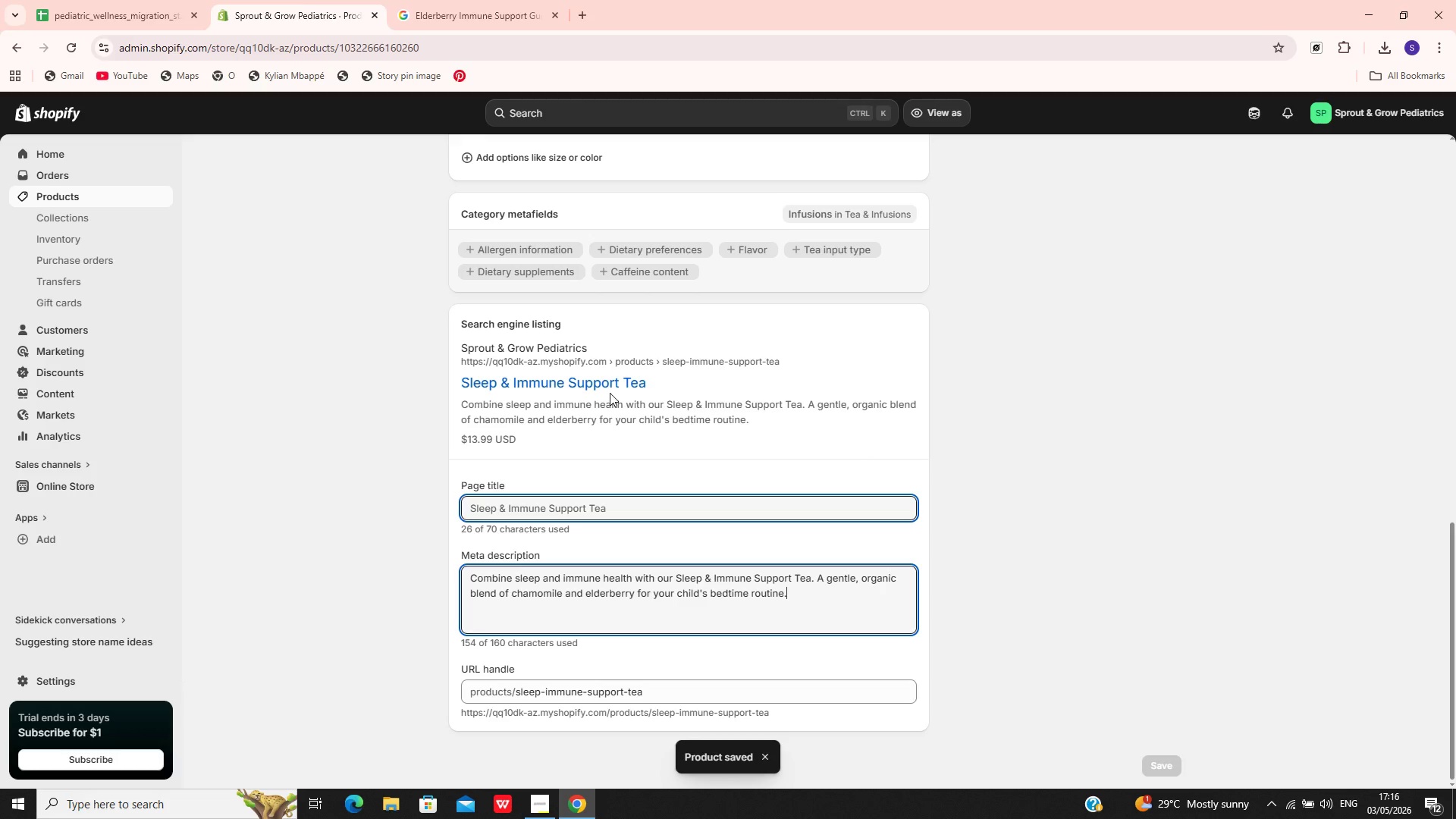 
left_click([83, 196])
 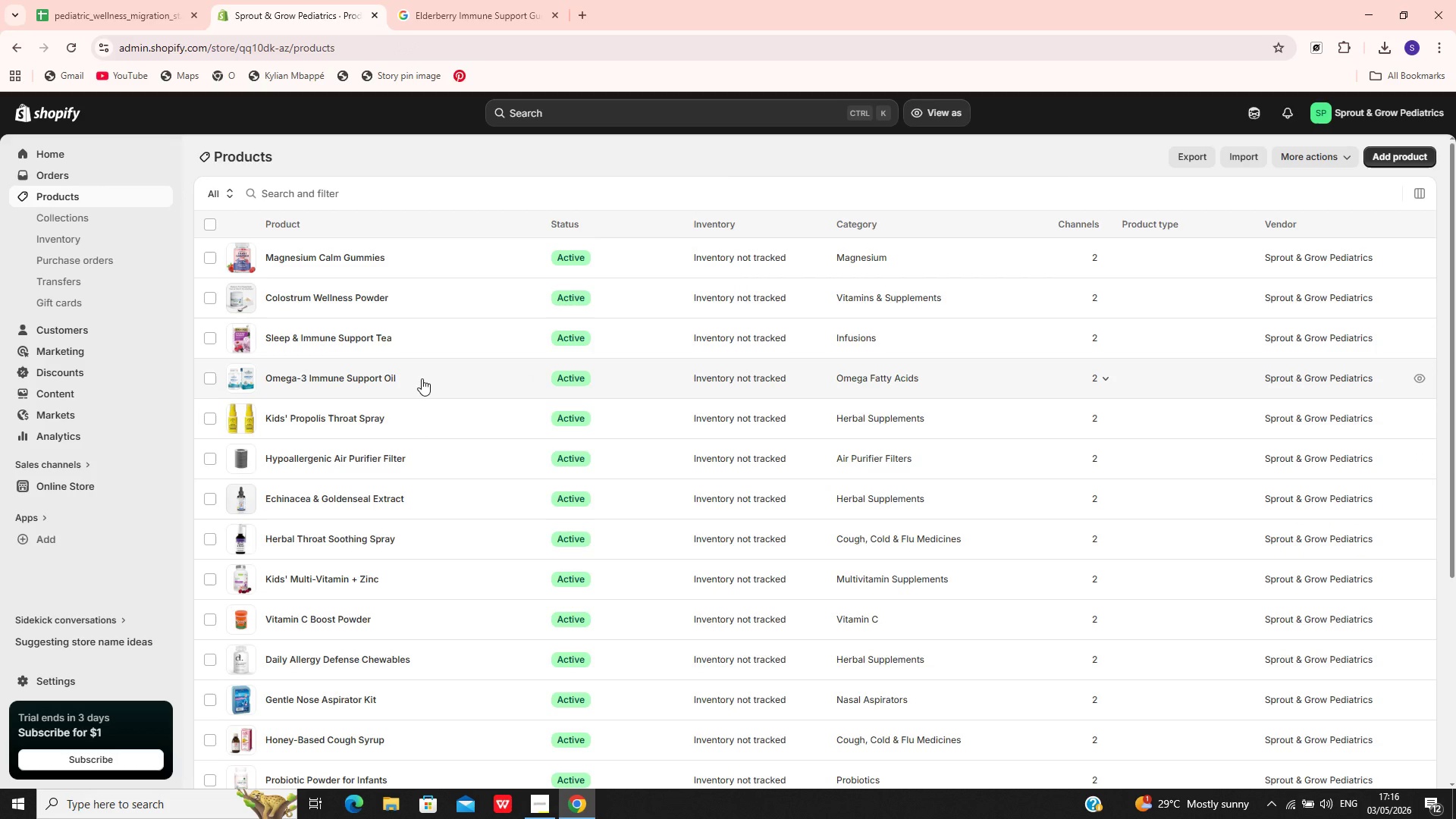 
wait(6.05)
 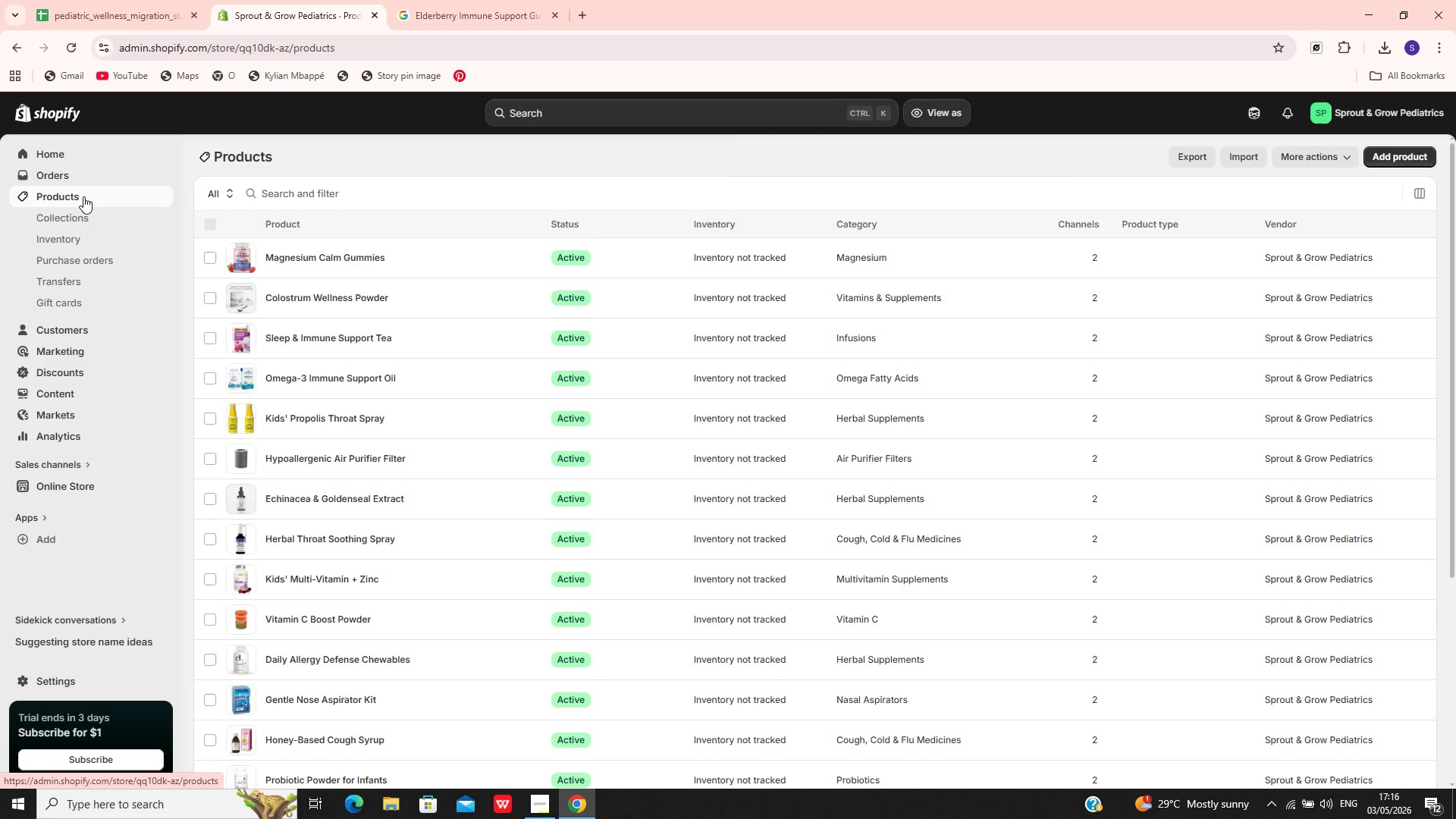 
left_click([127, 12])
 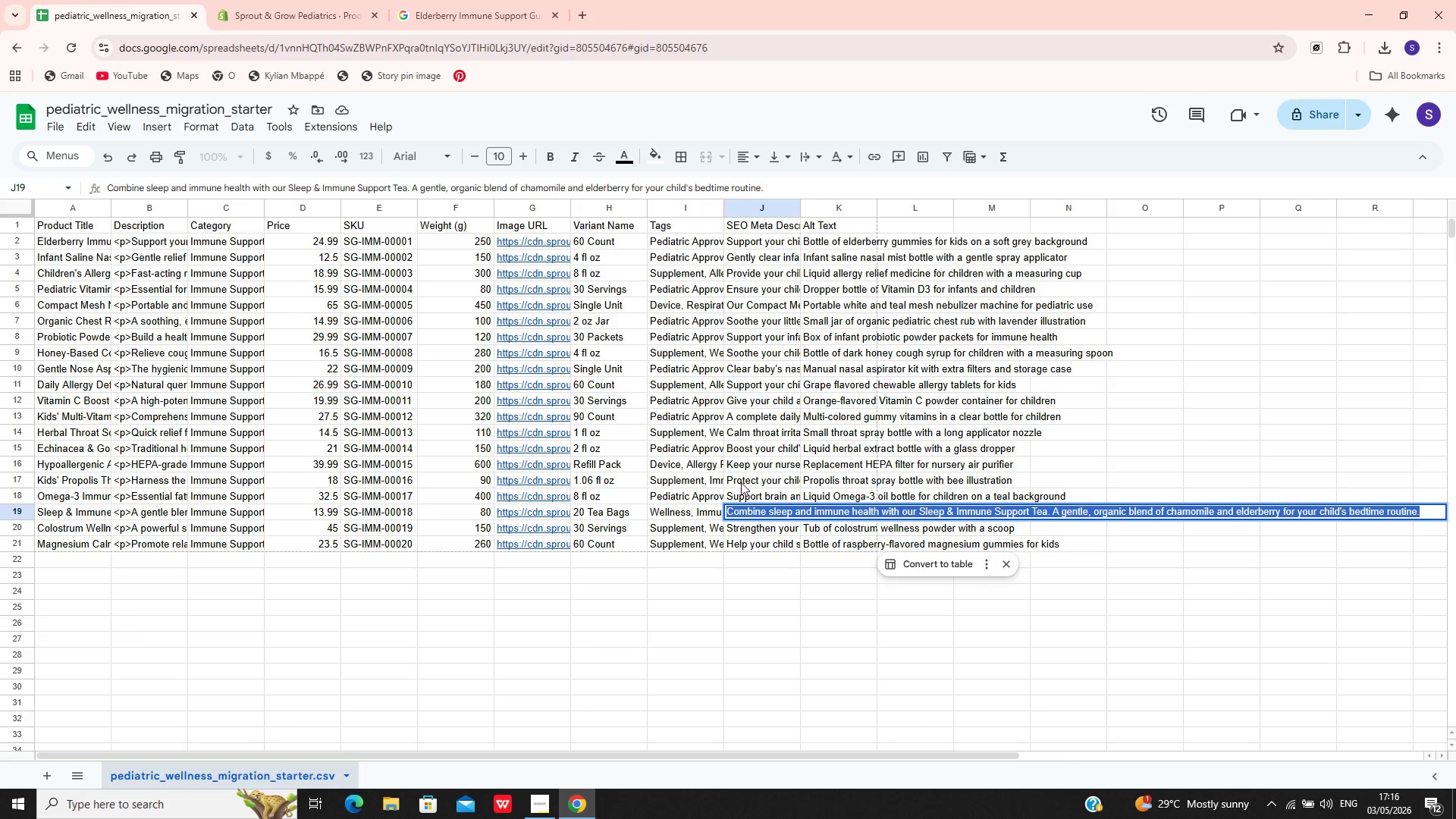 
left_click([743, 492])
 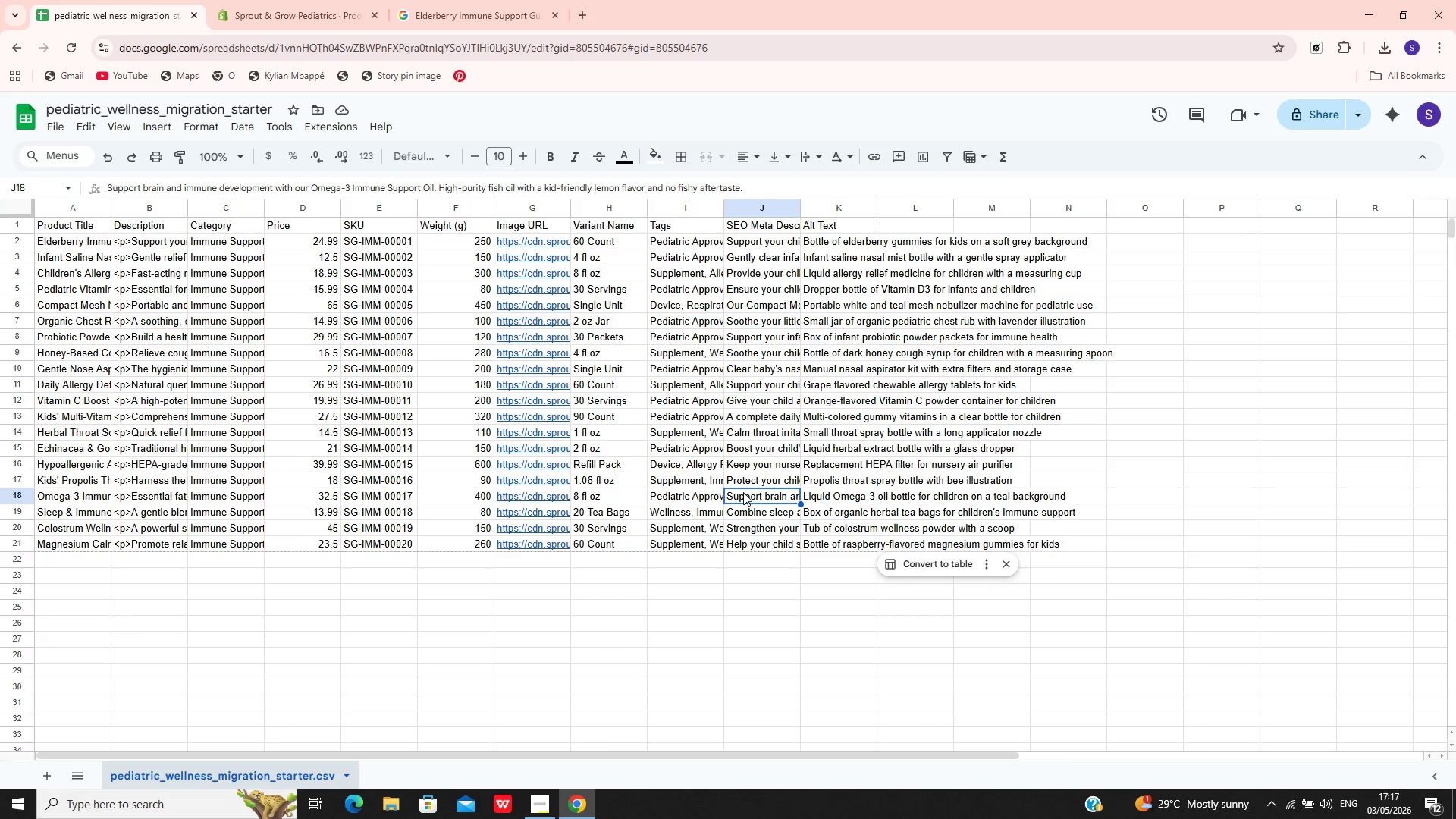 
double_click([743, 492])
 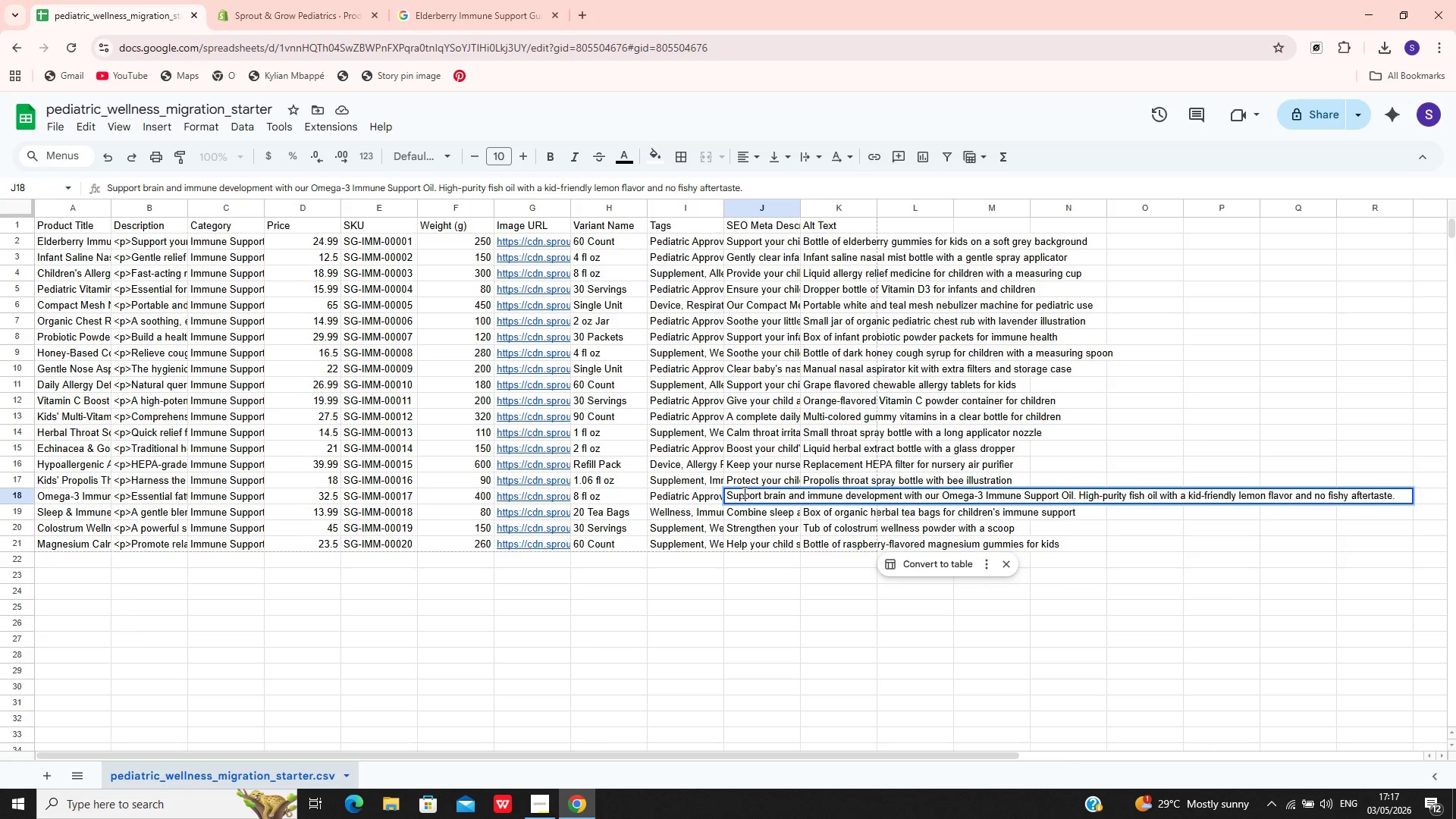 
key(Control+A)
 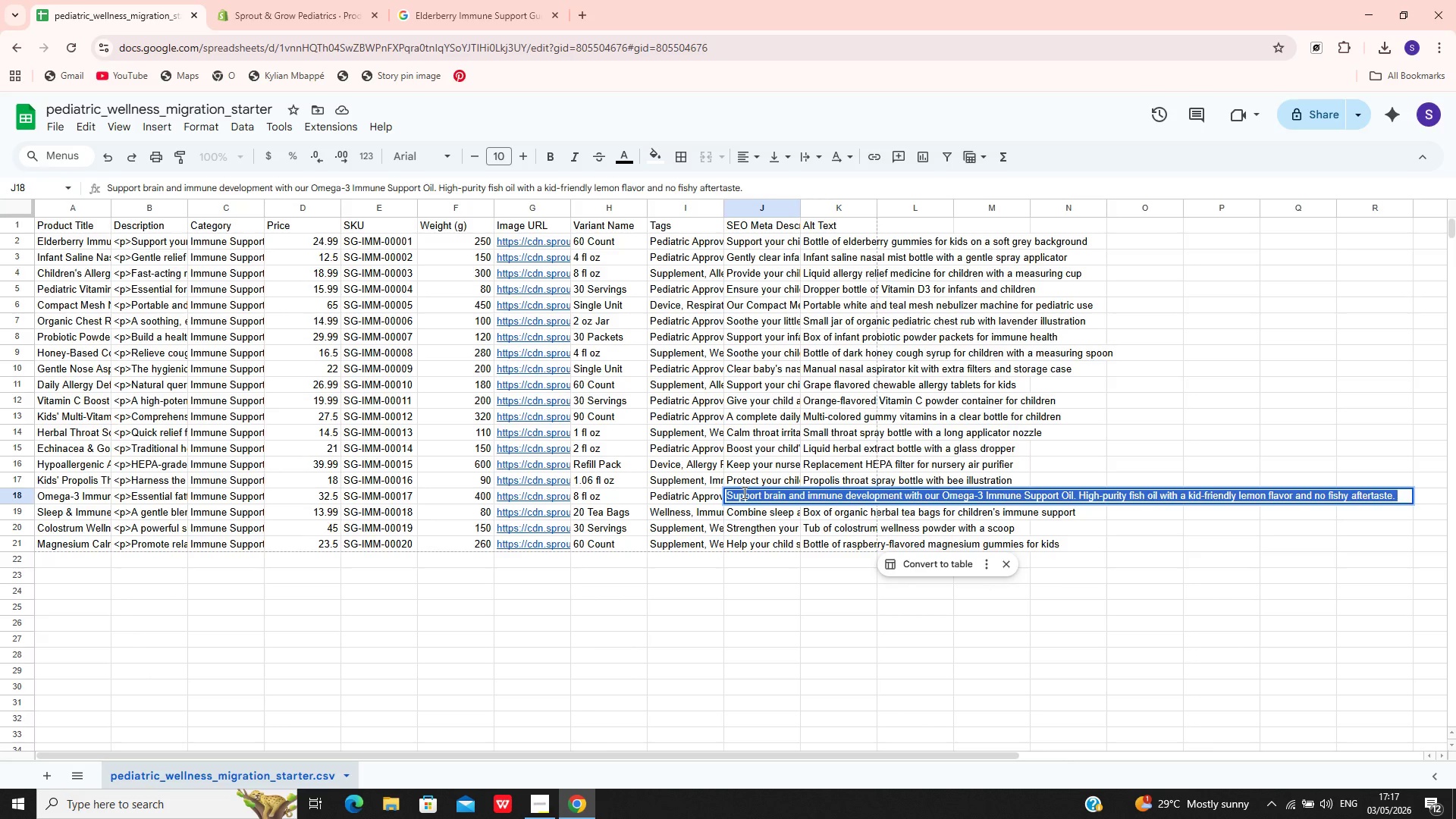 
key(Control+C)
 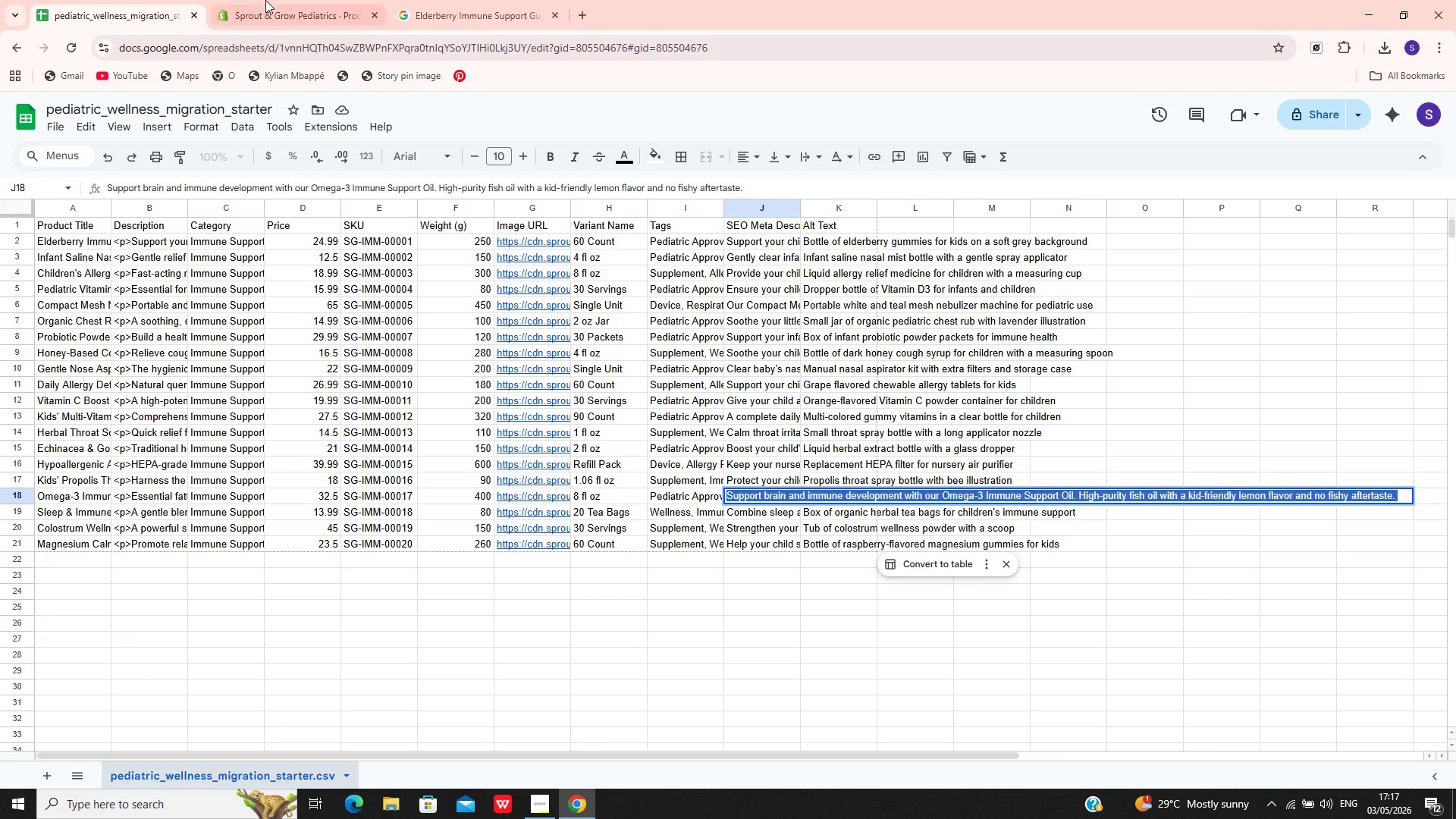 
left_click([271, 0])
 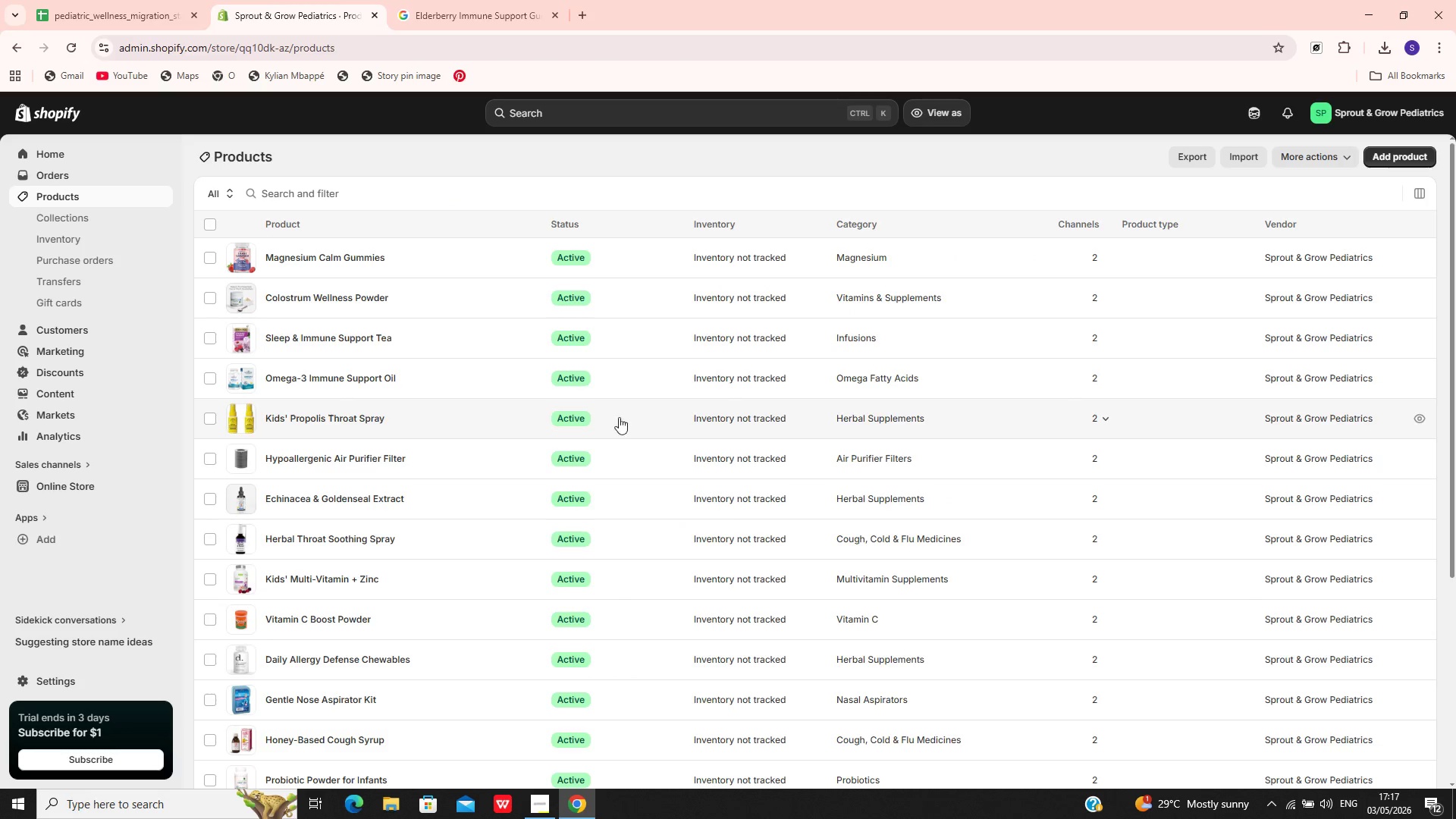 
left_click([475, 392])
 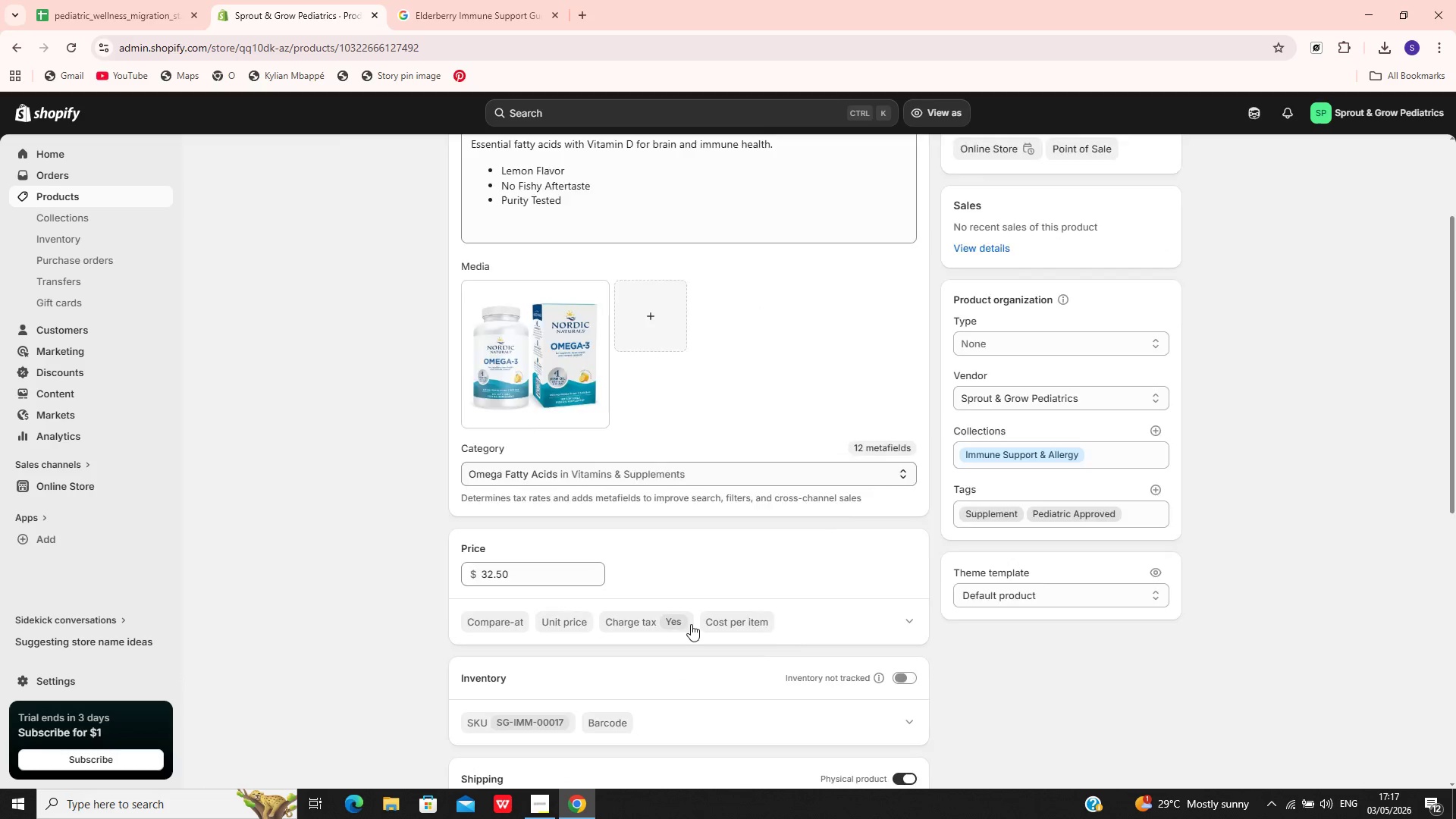 
wait(7.3)
 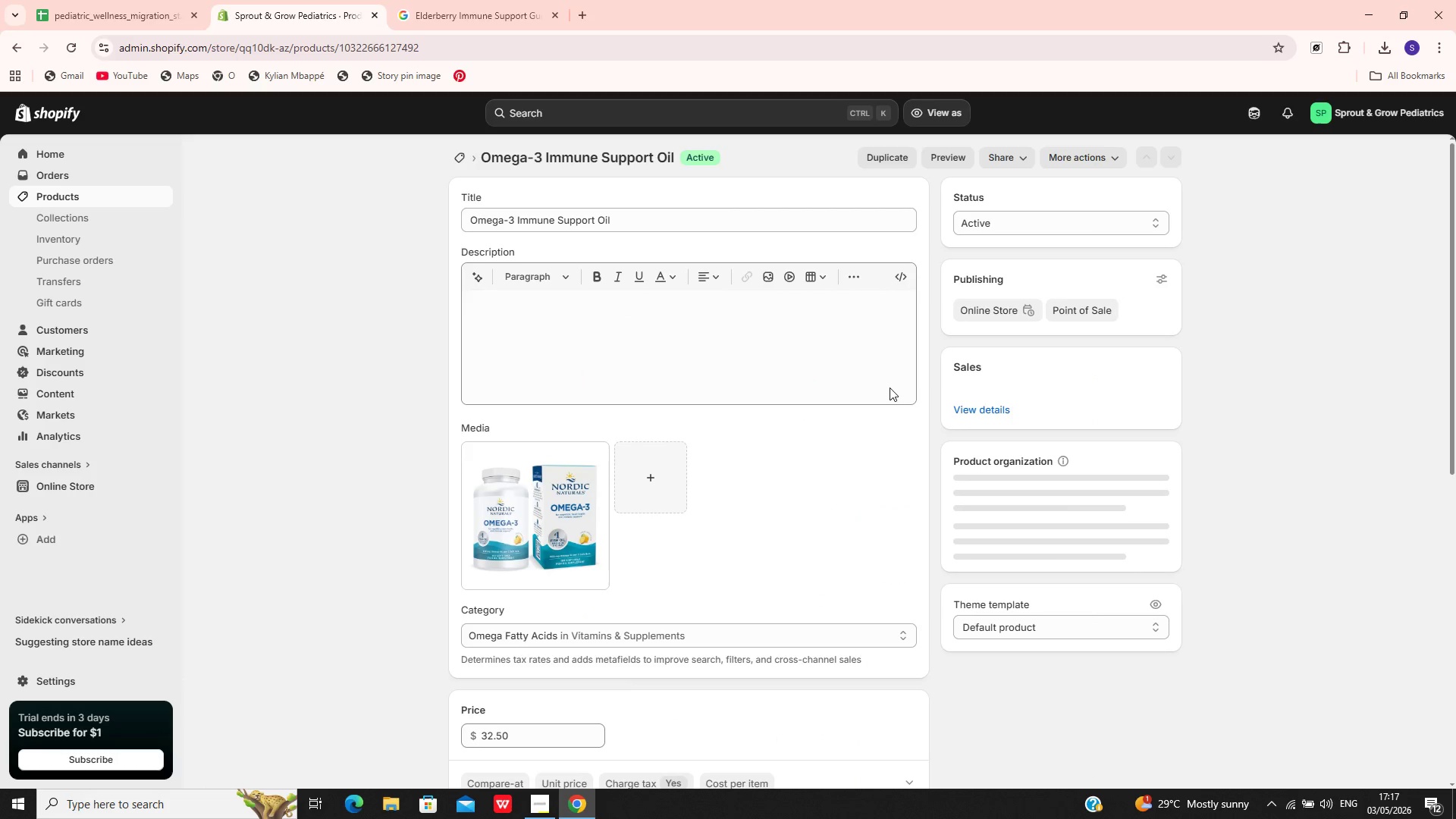 
left_click([902, 595])
 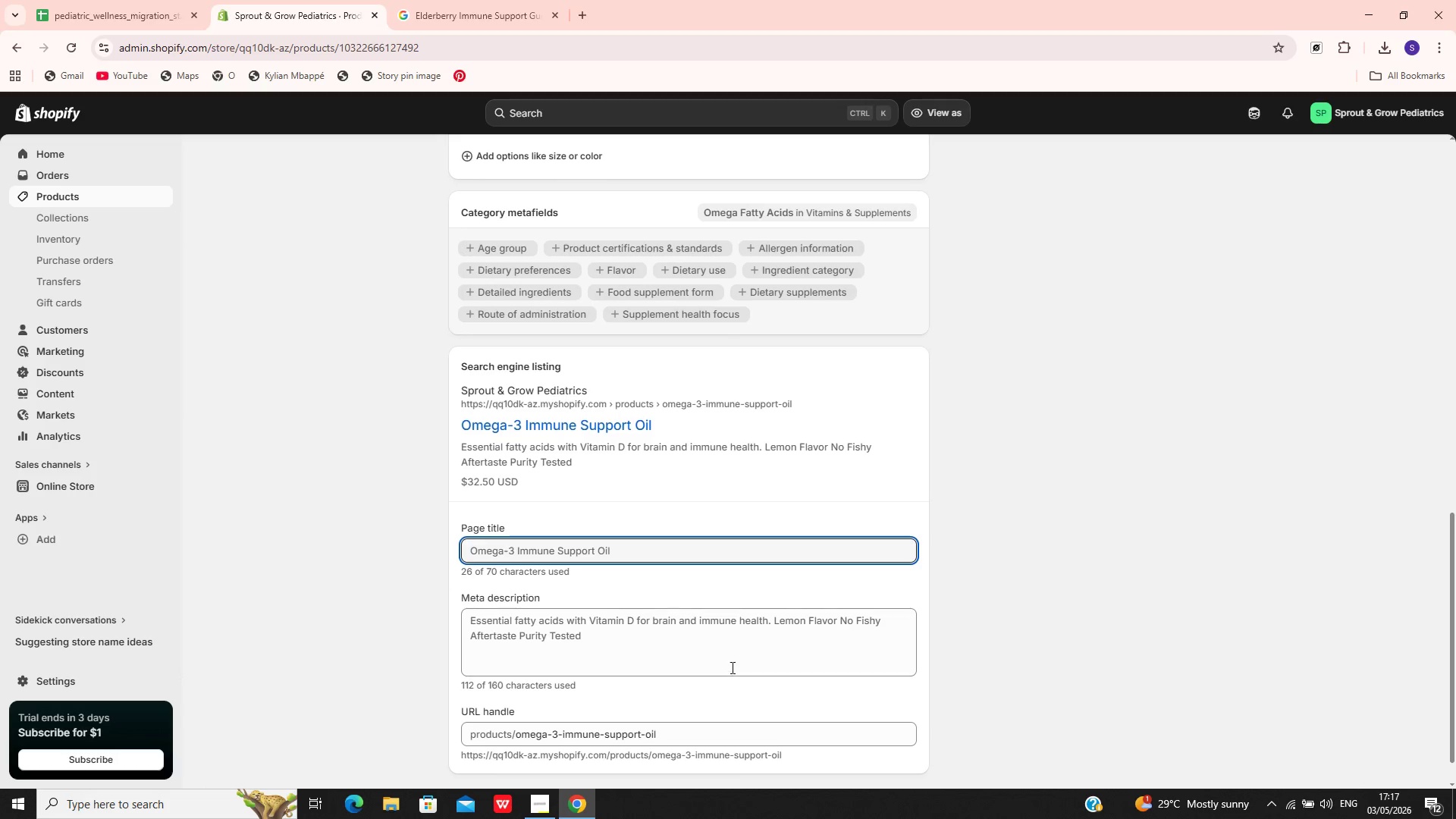 
left_click([683, 638])
 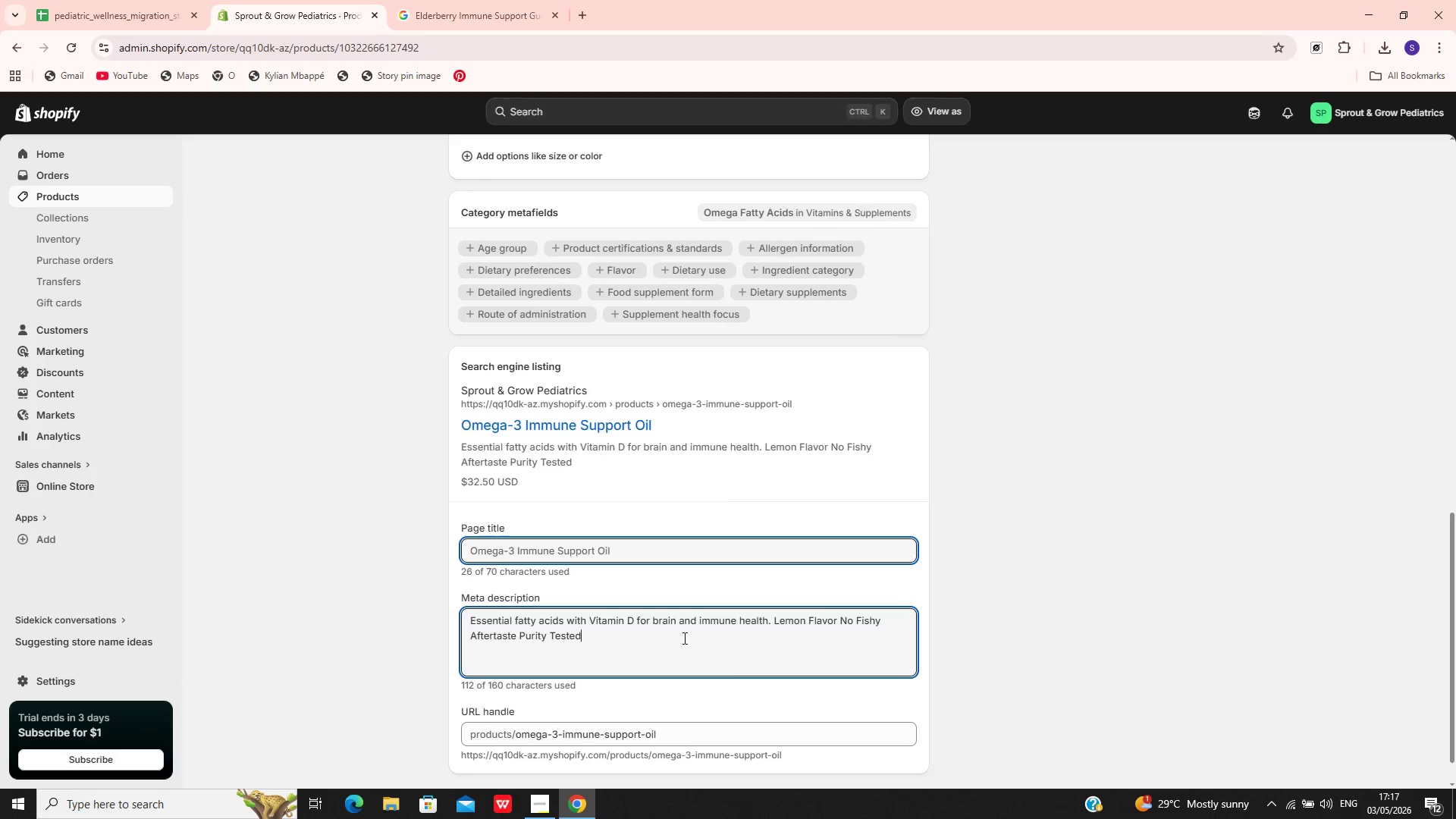 
key(Control+A)
 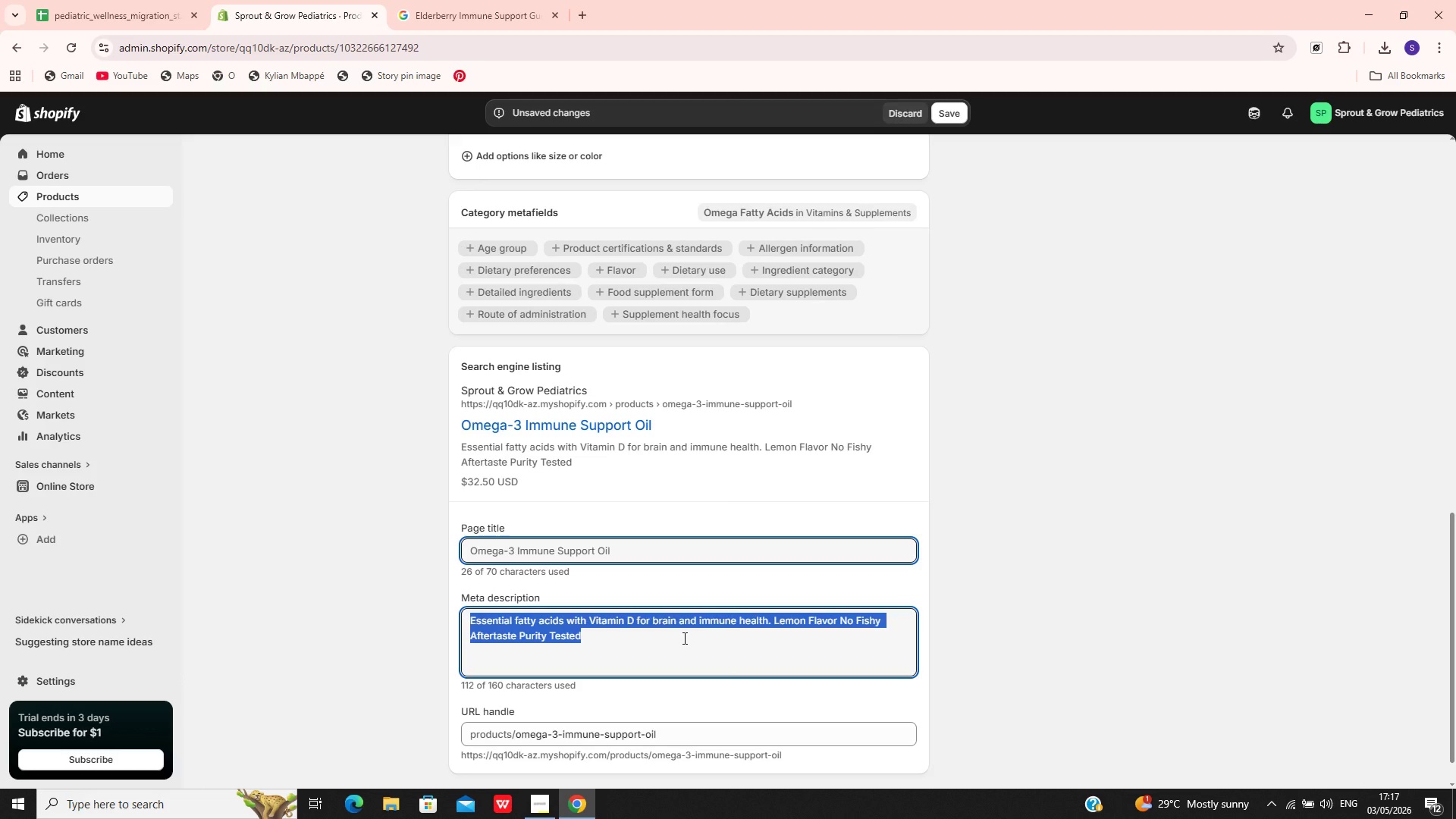 
key(Control+V)
 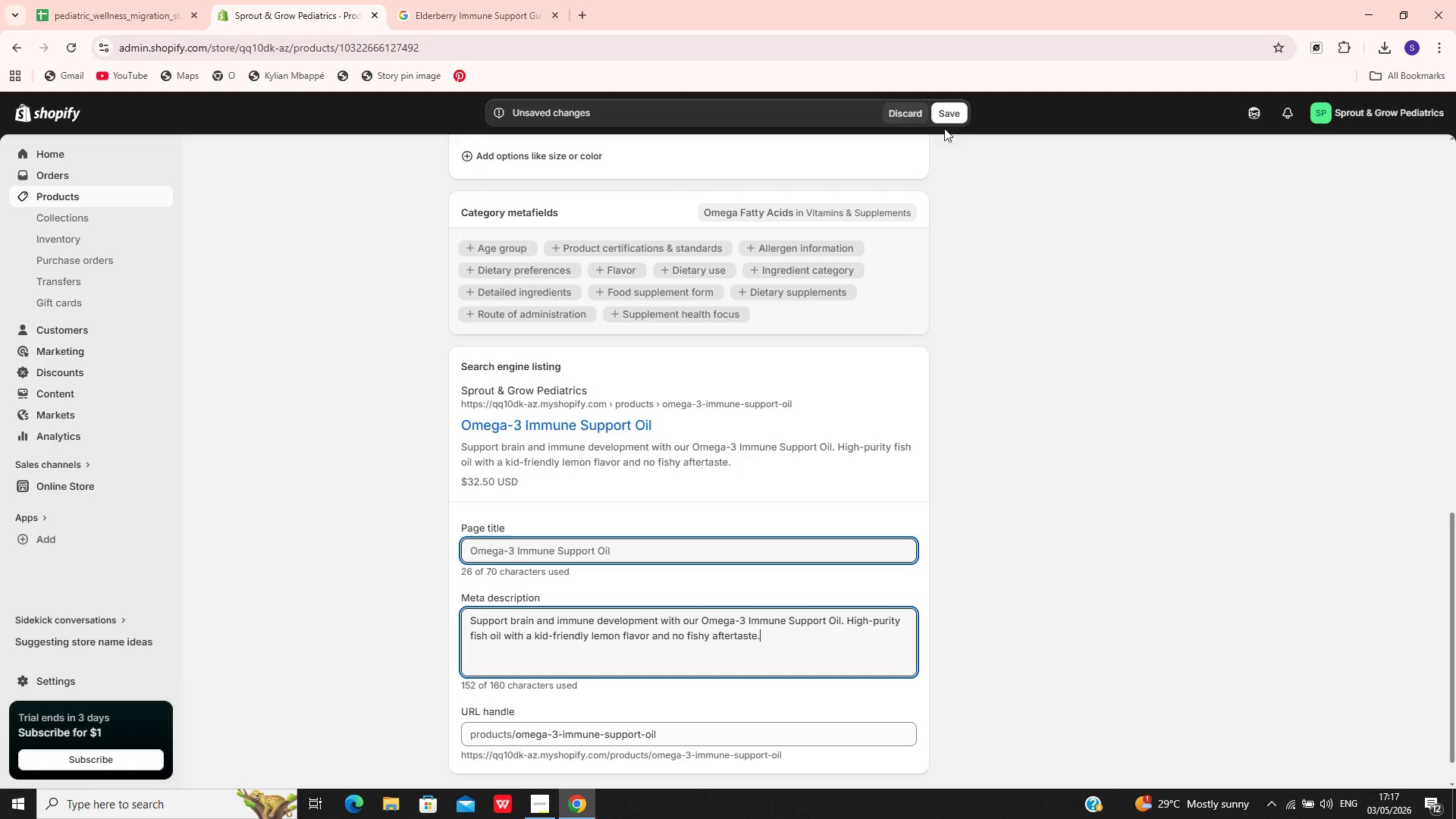 
left_click([945, 115])
 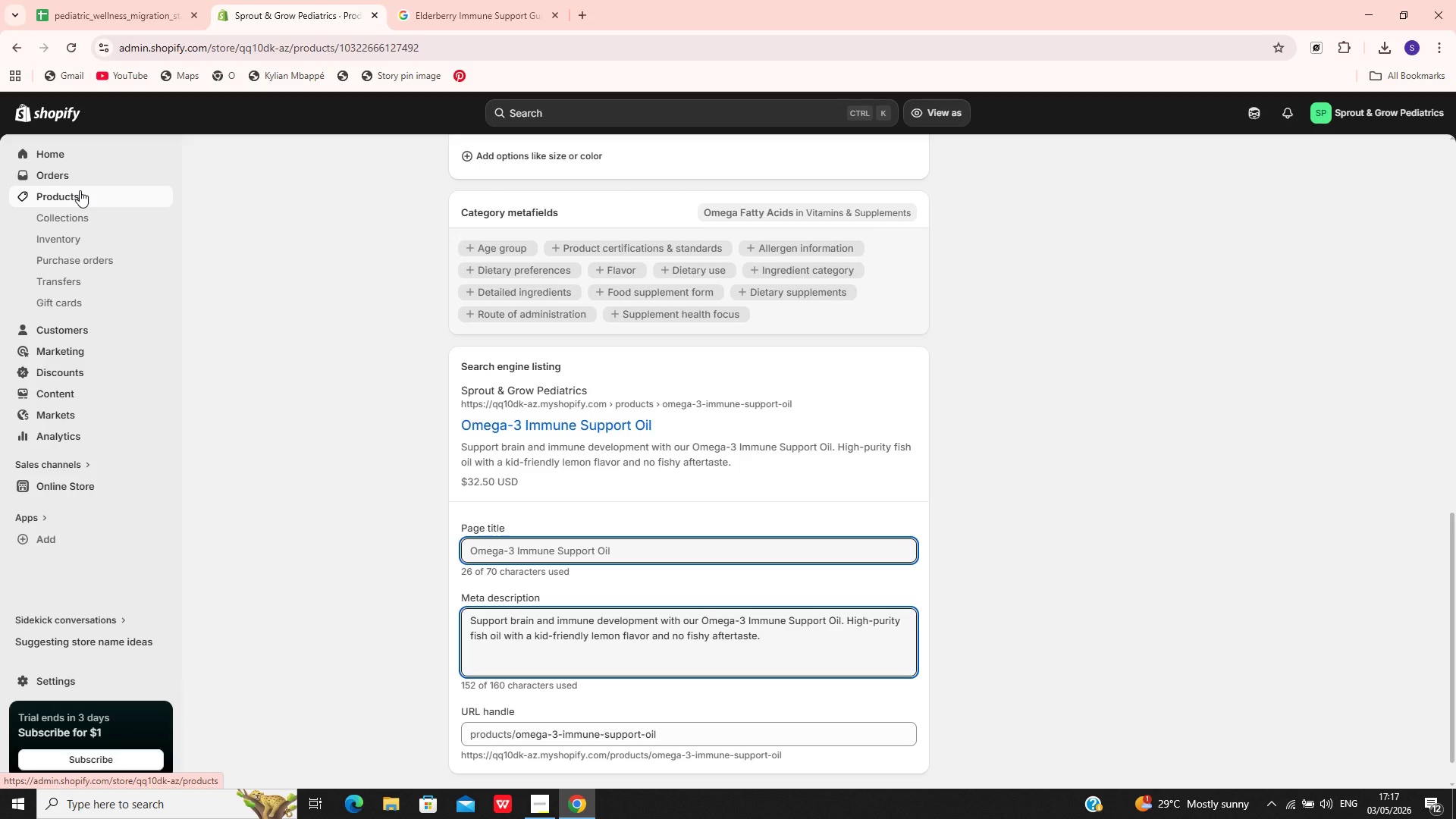 
wait(16.89)
 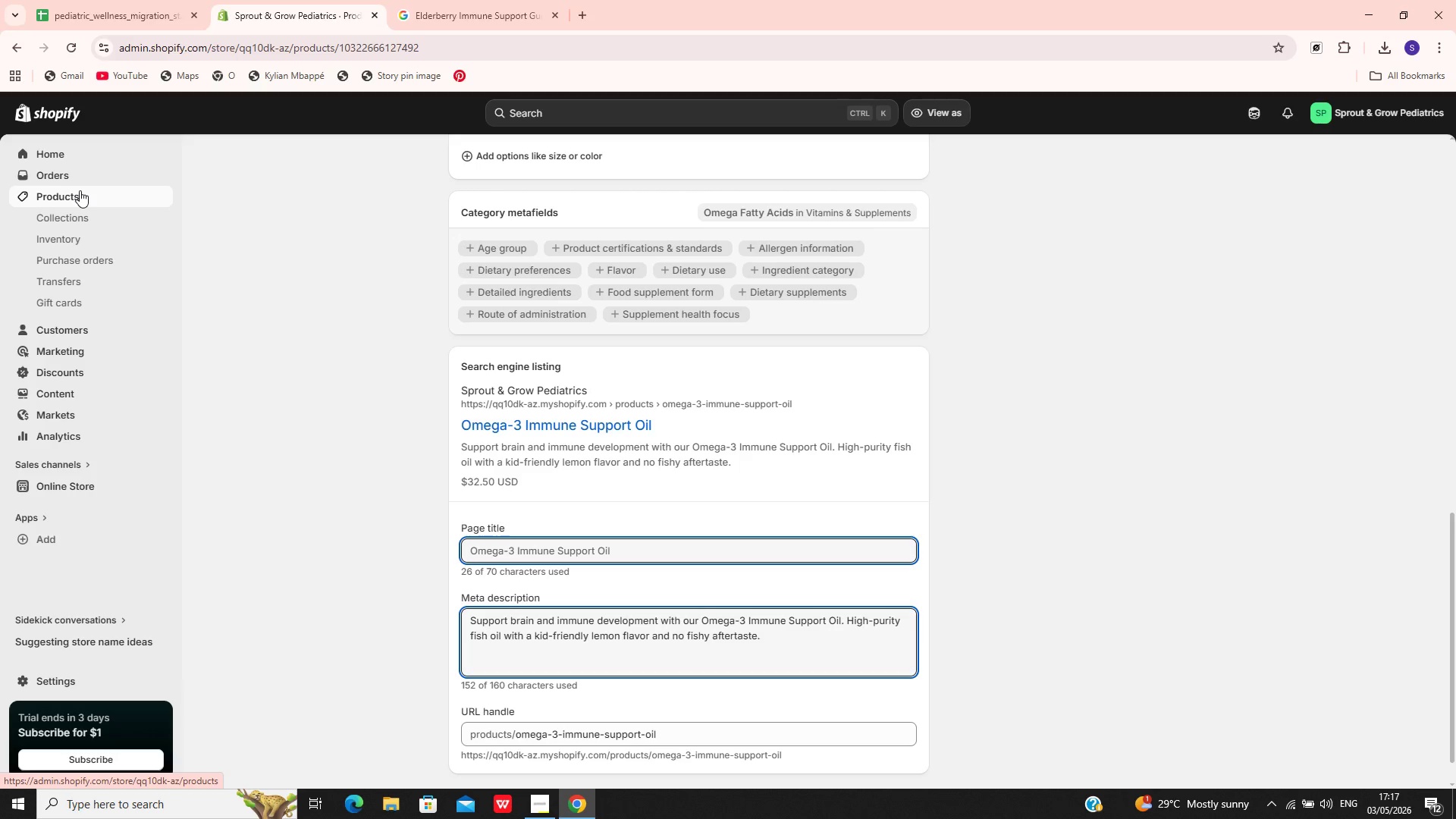 
left_click([98, 193])
 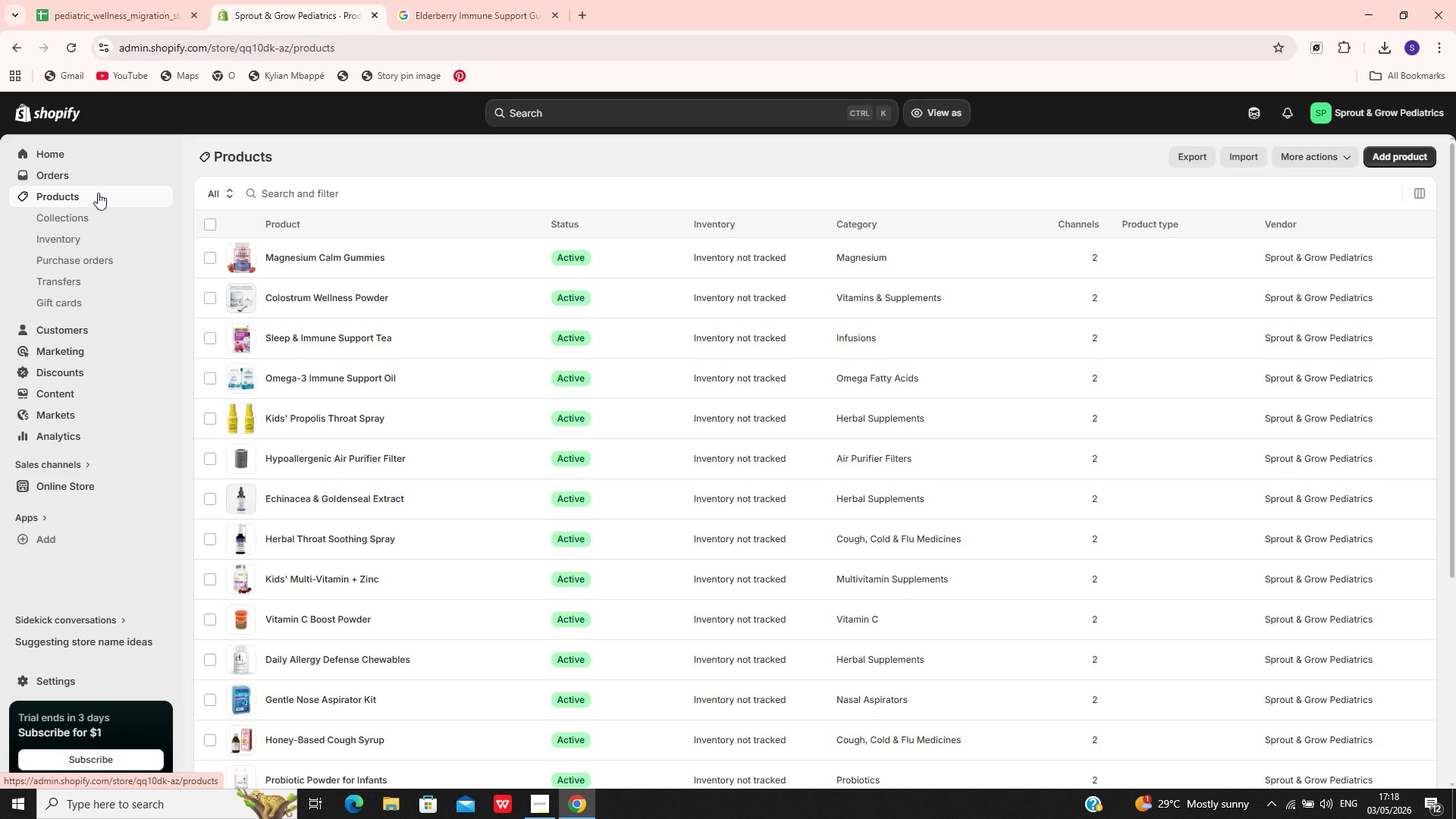 
wait(29.2)
 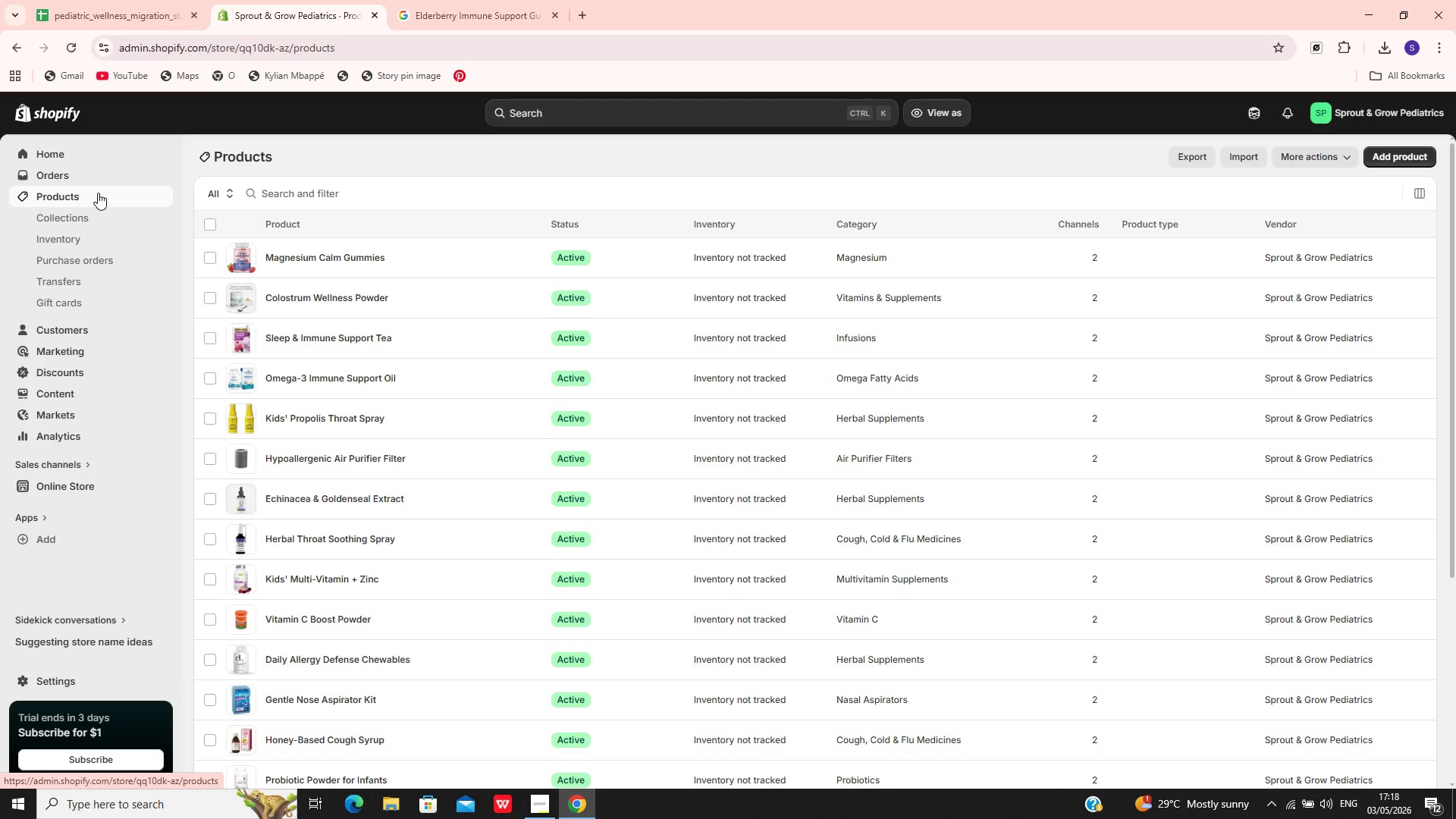 
left_click([428, 415])
 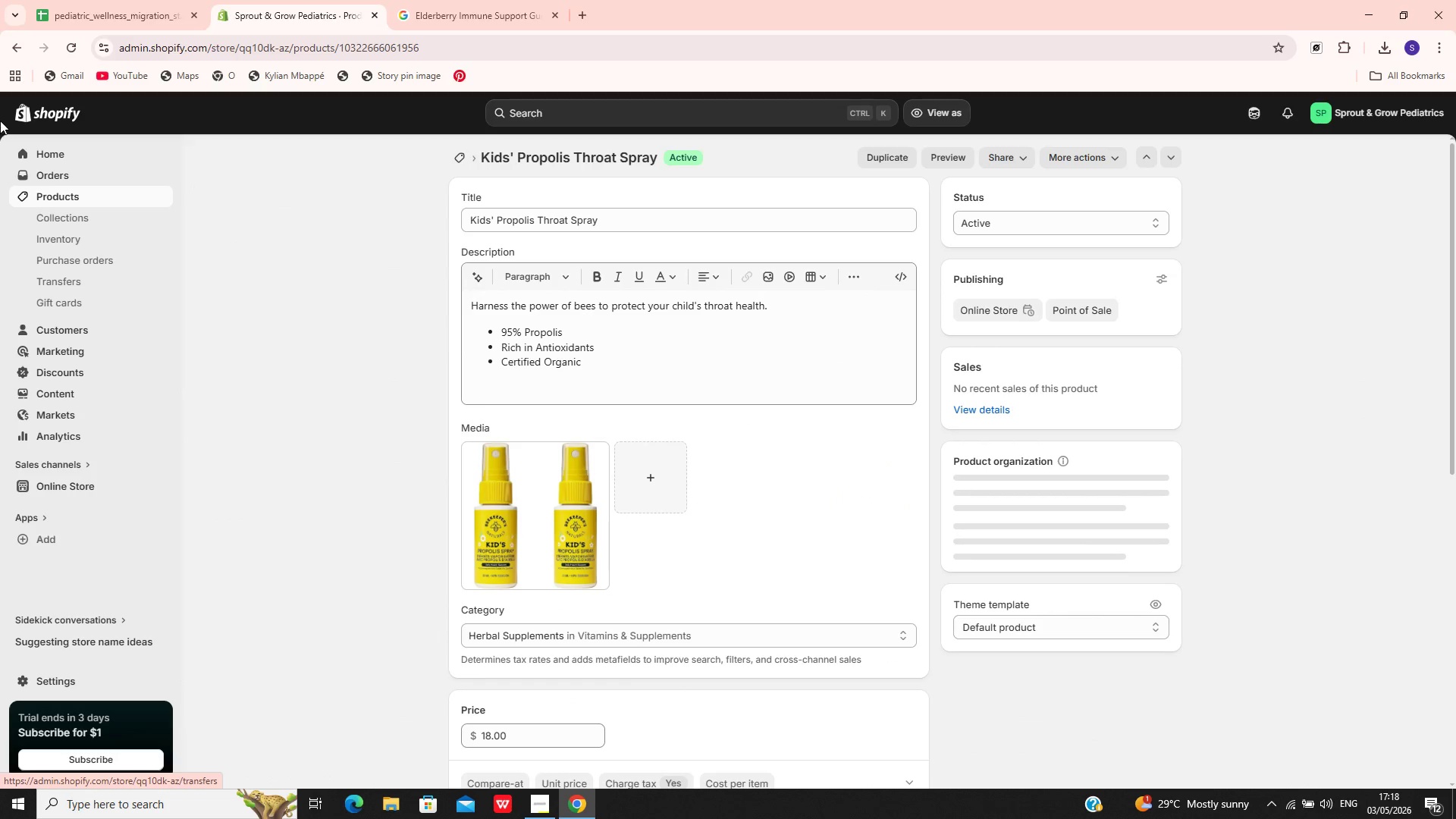 
left_click([74, 0])
 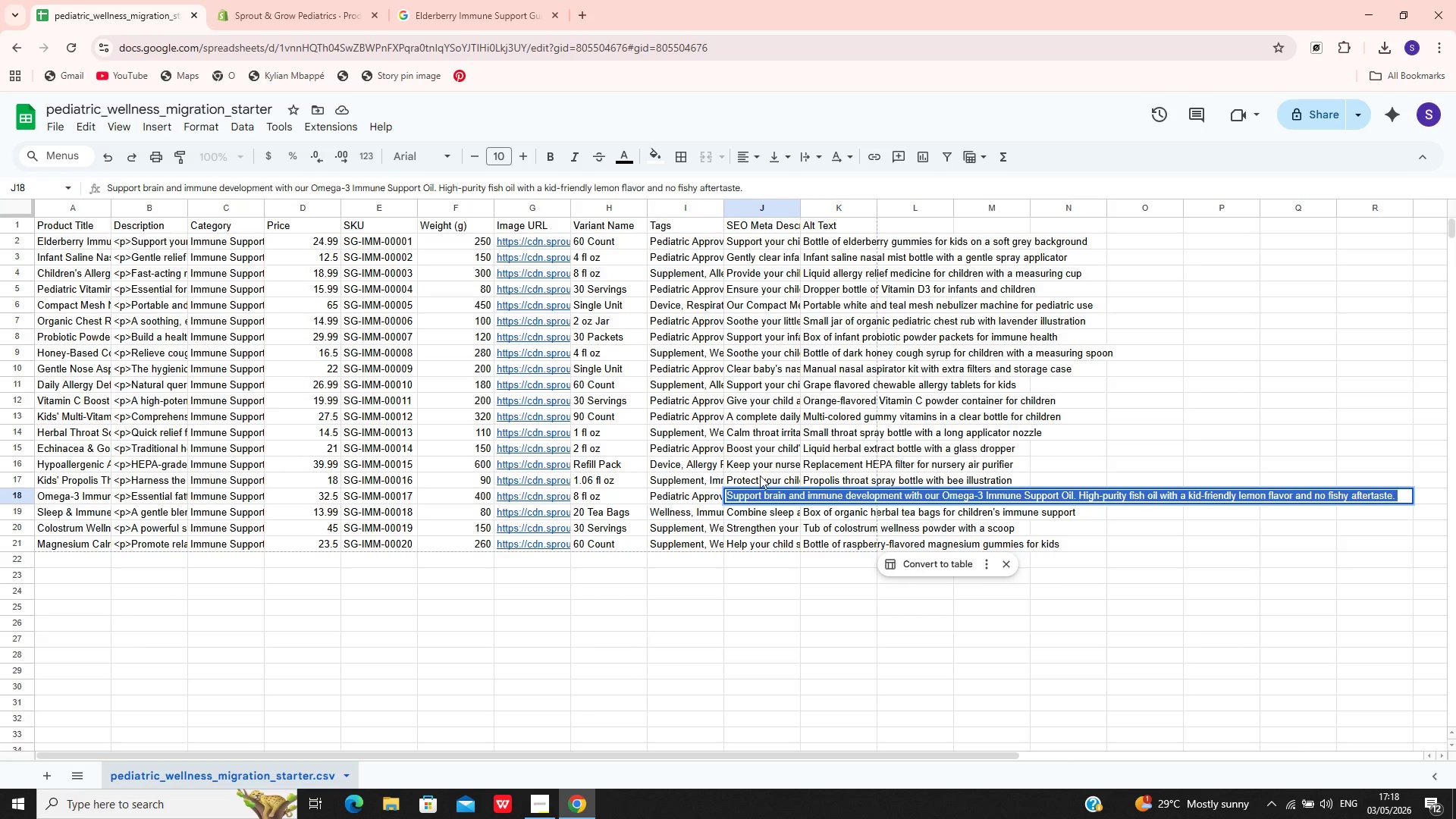 
double_click([759, 476])
 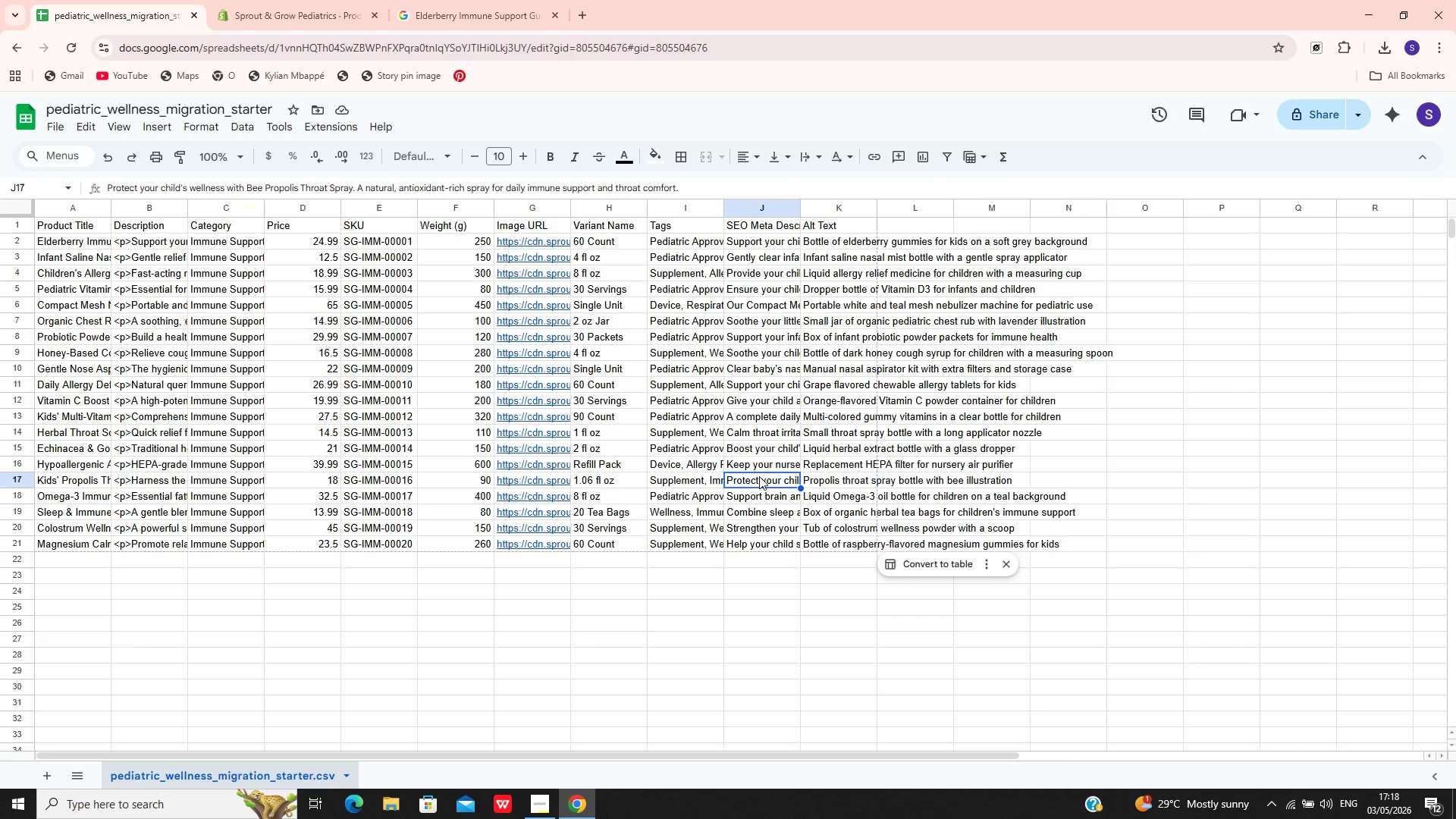 
triple_click([759, 476])
 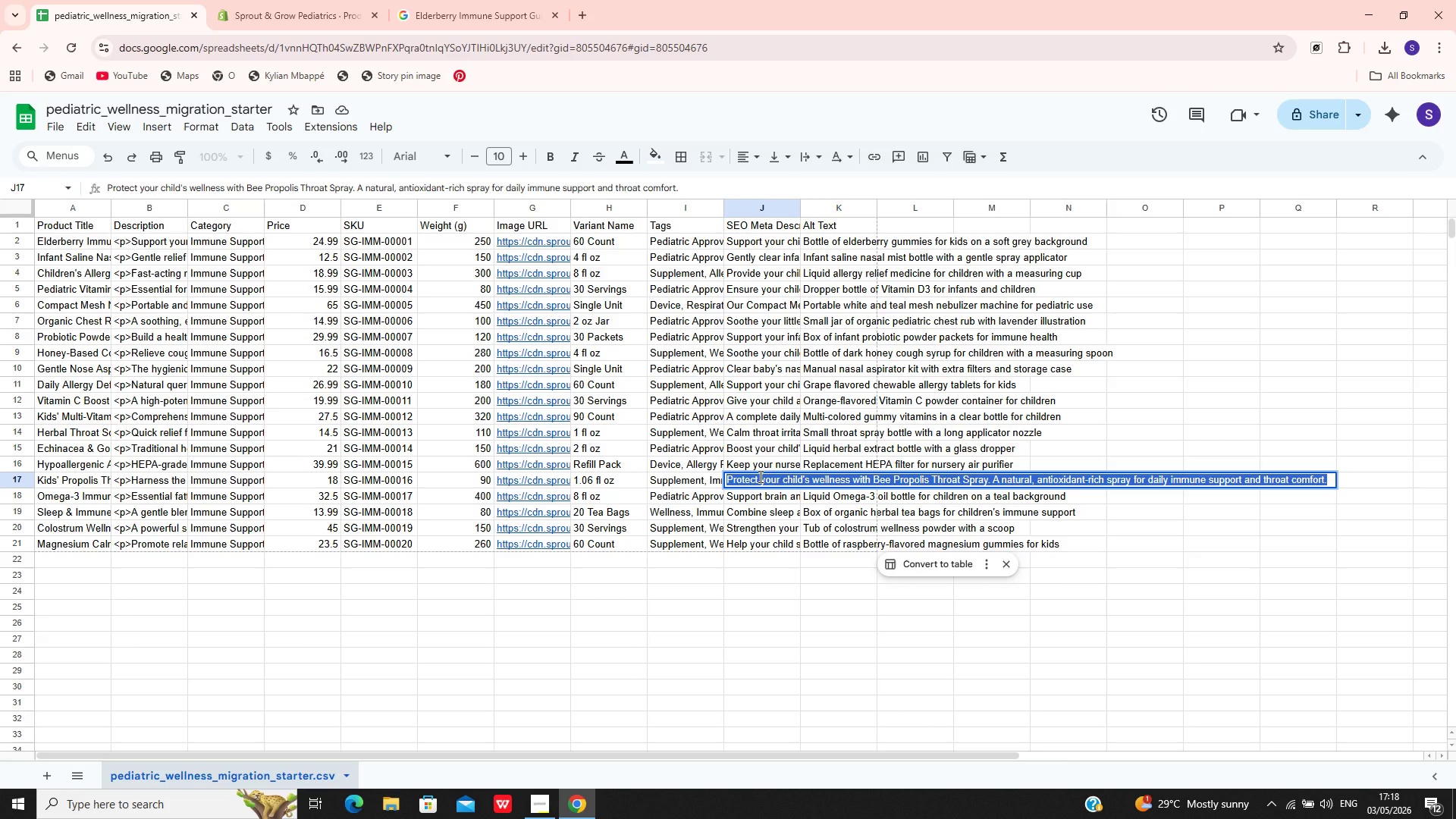 
key(Control+C)
 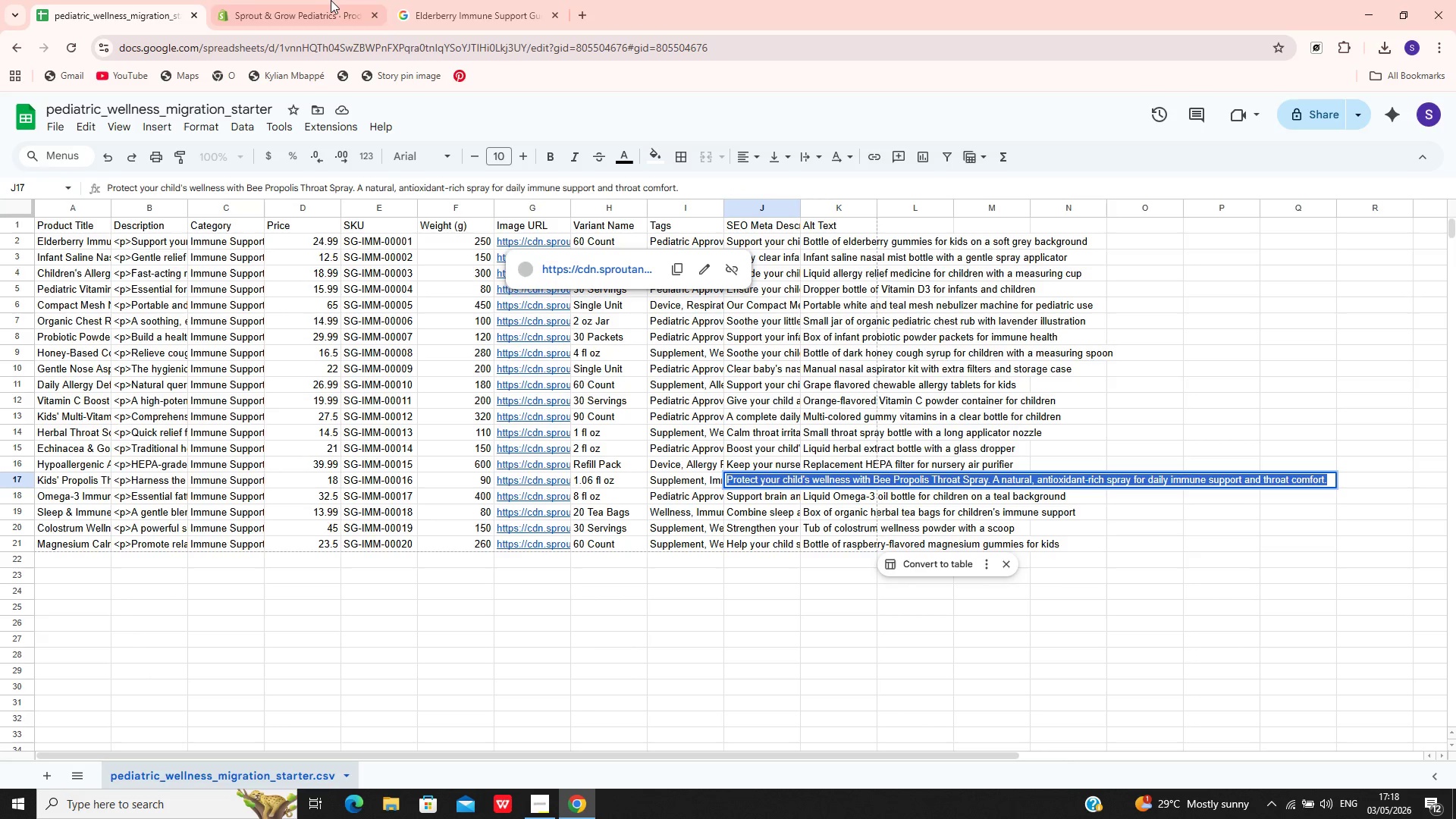 
left_click([306, 0])
 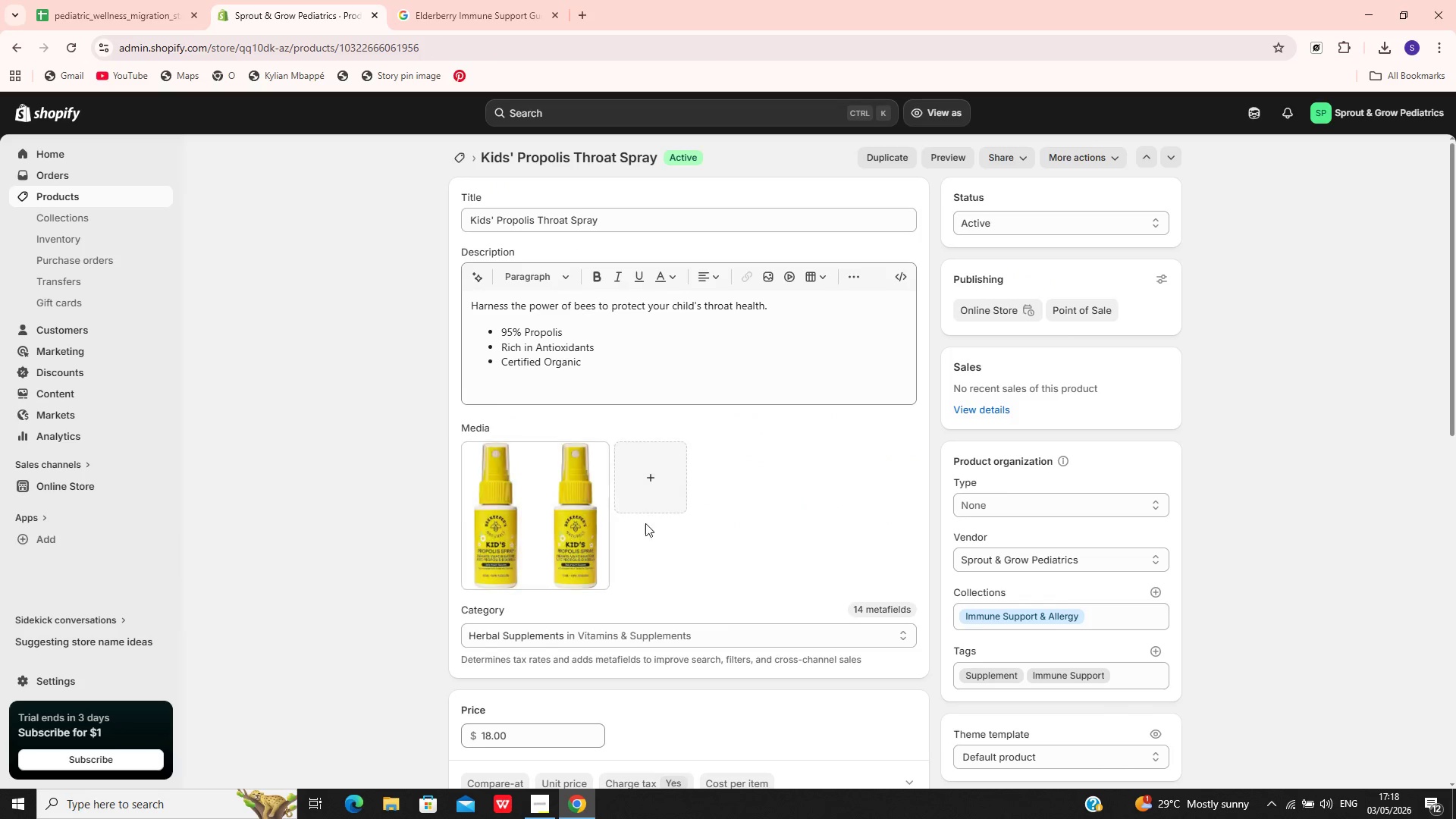 
left_click([550, 516])
 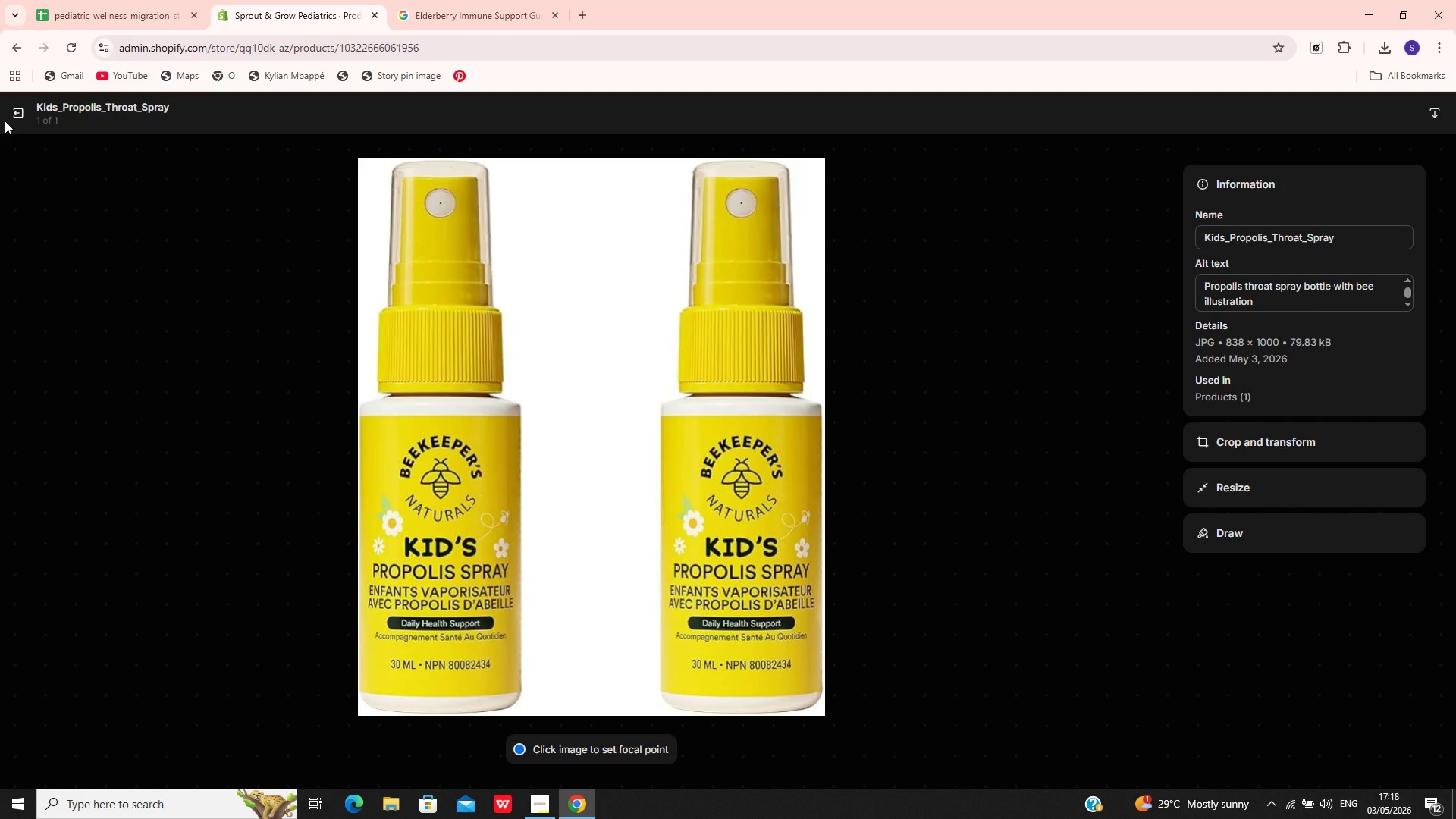 
left_click([7, 114])
 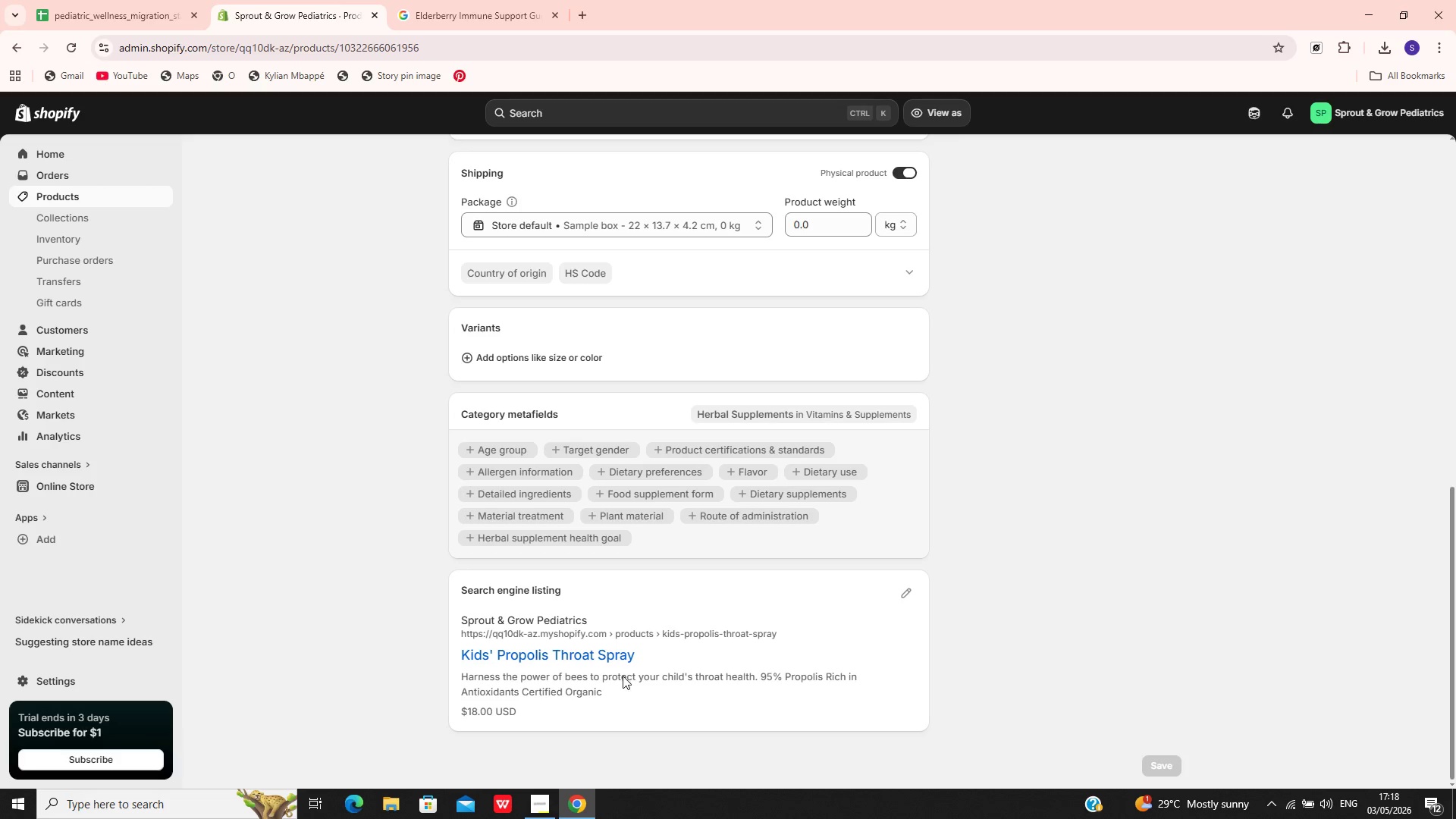 
left_click([903, 597])
 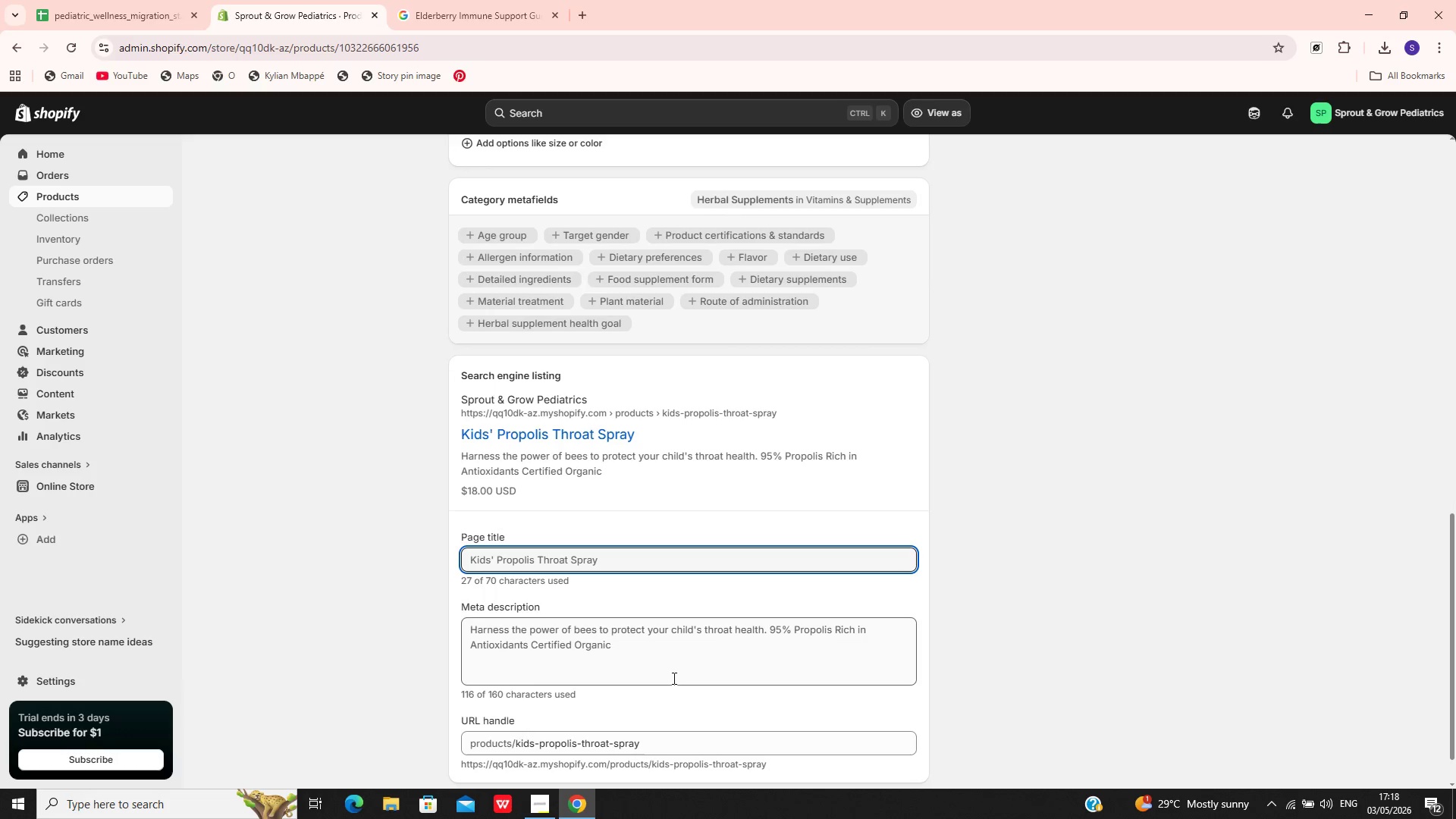 
left_click([662, 642])
 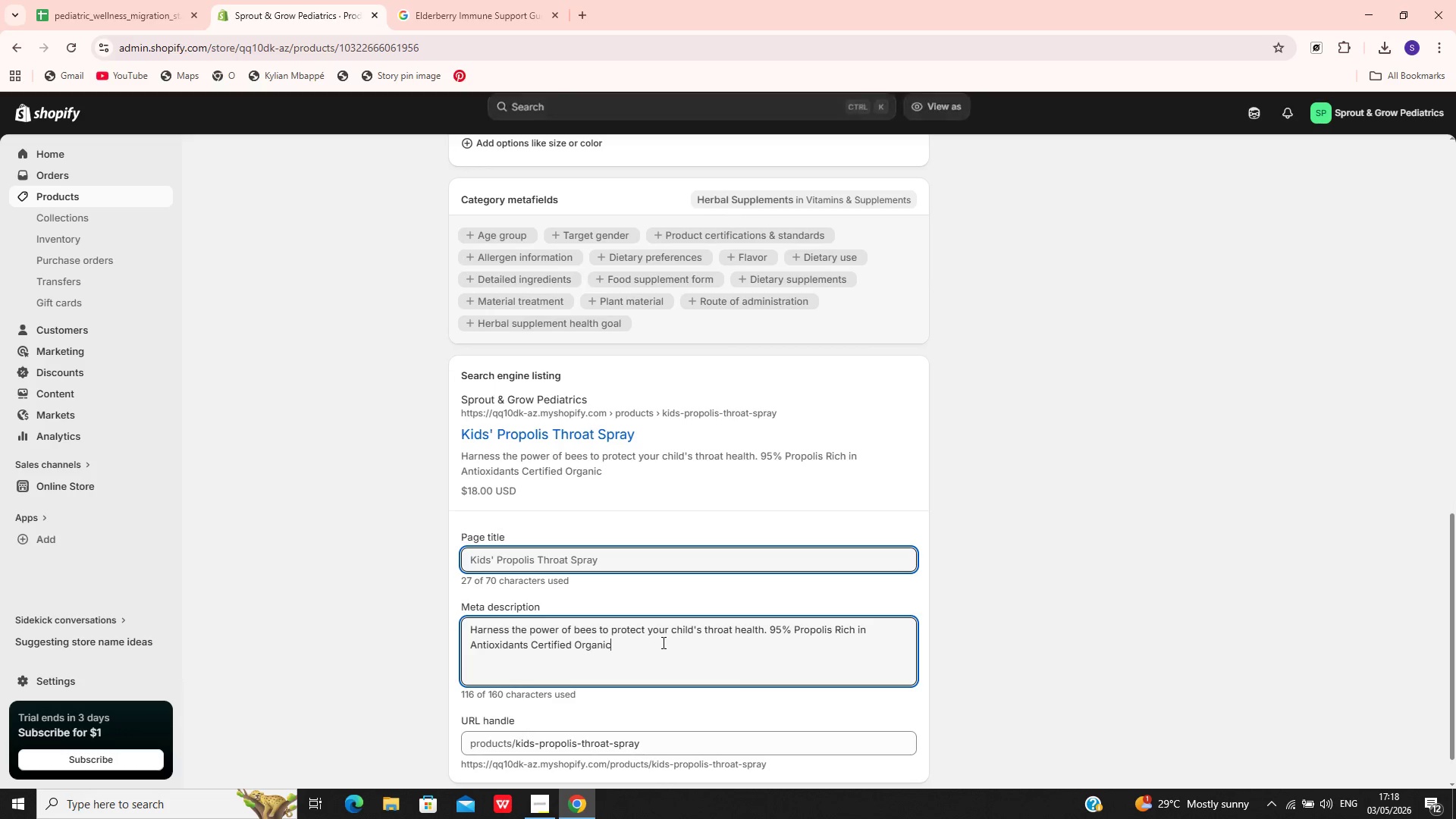 
key(Control+A)
 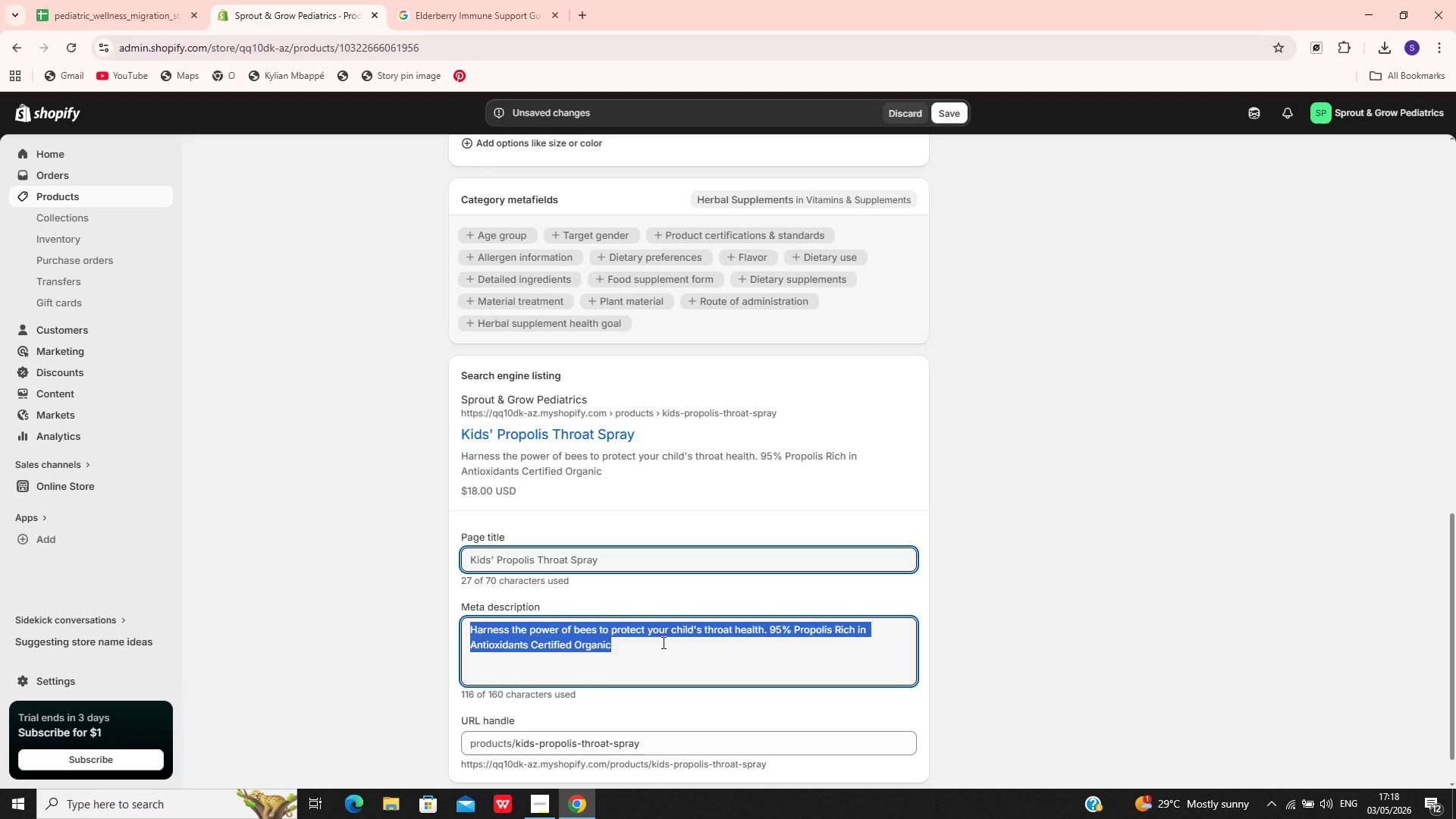 
key(Control+V)
 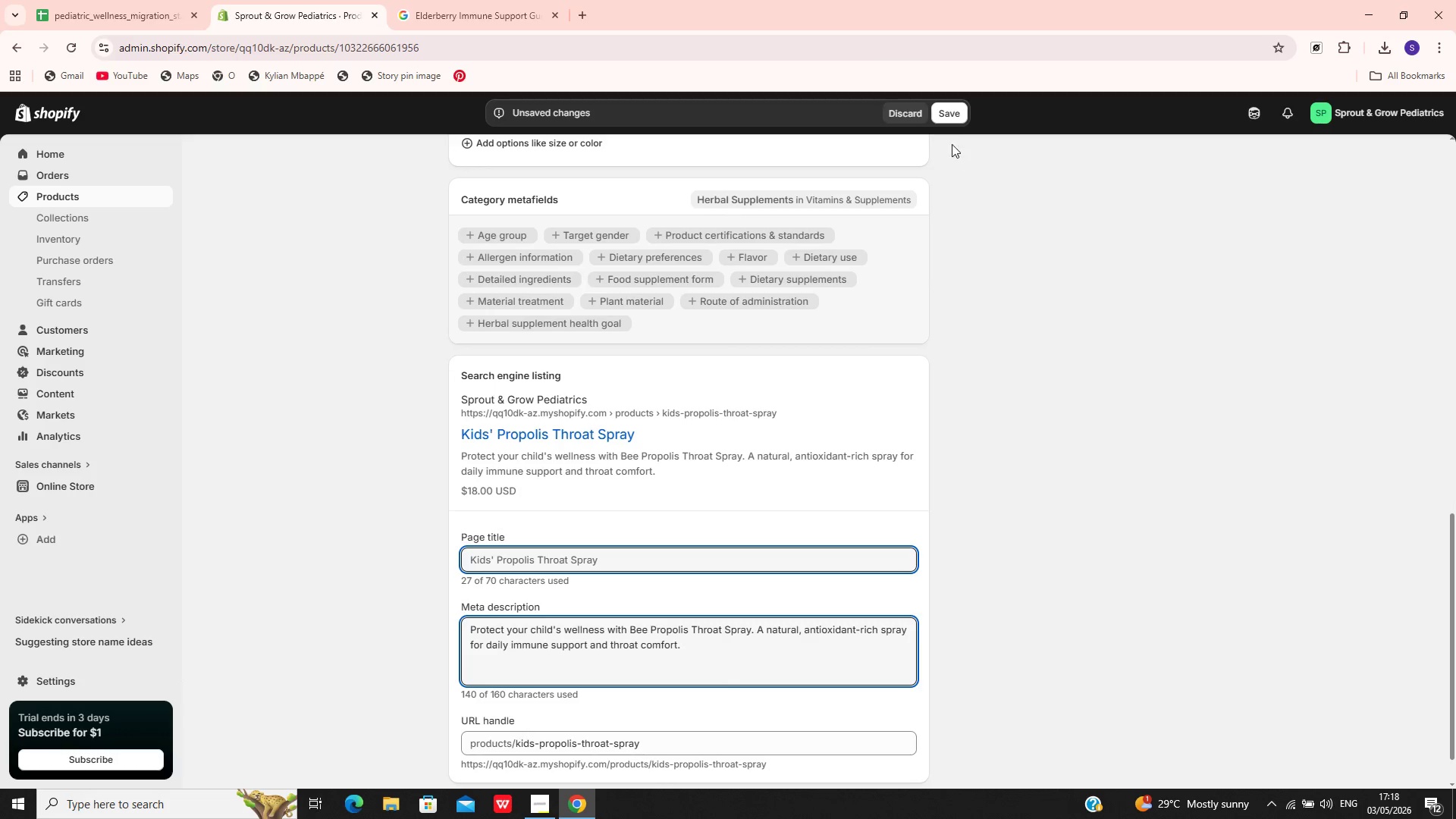 
left_click([955, 114])
 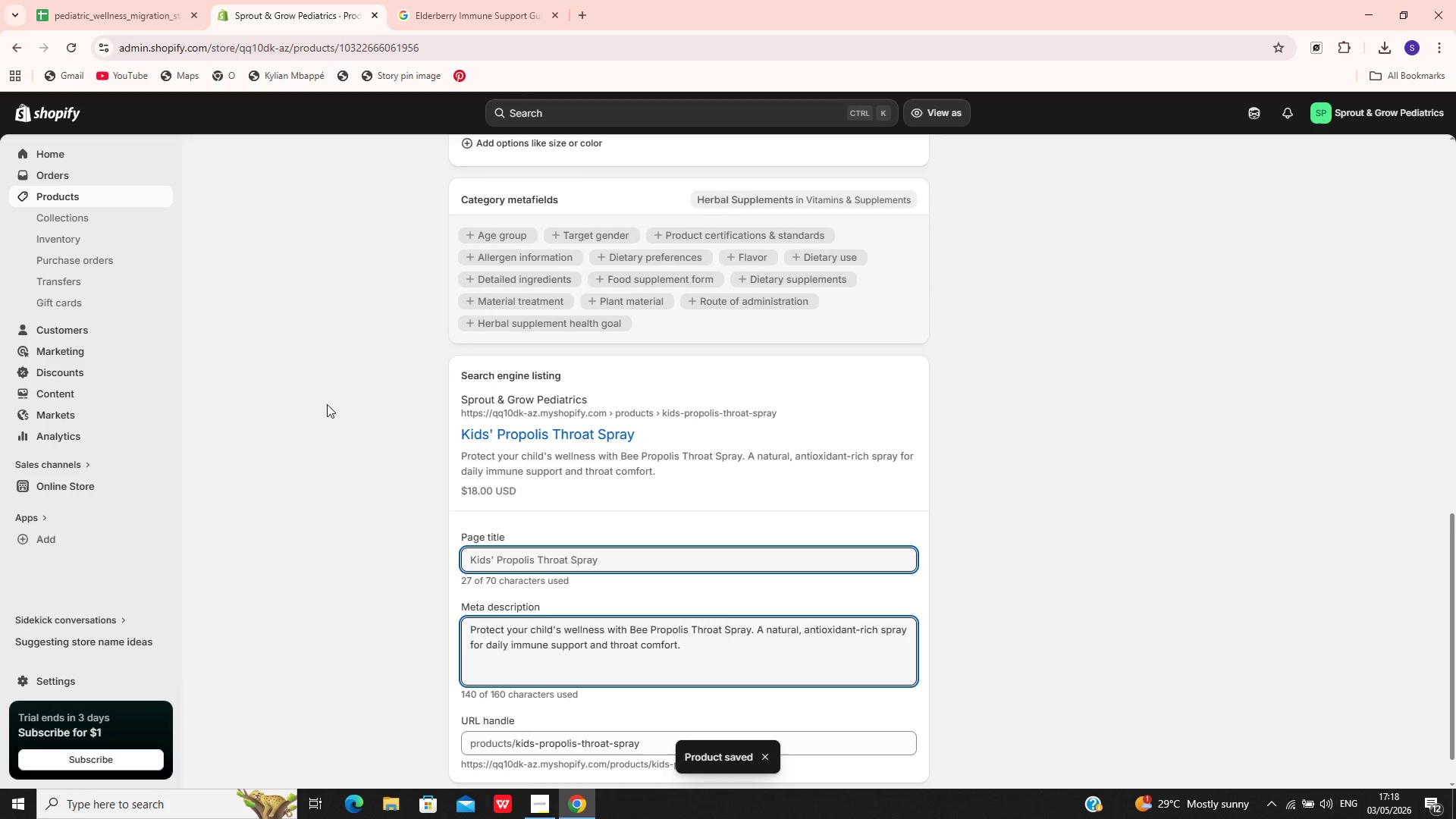 
wait(5.05)
 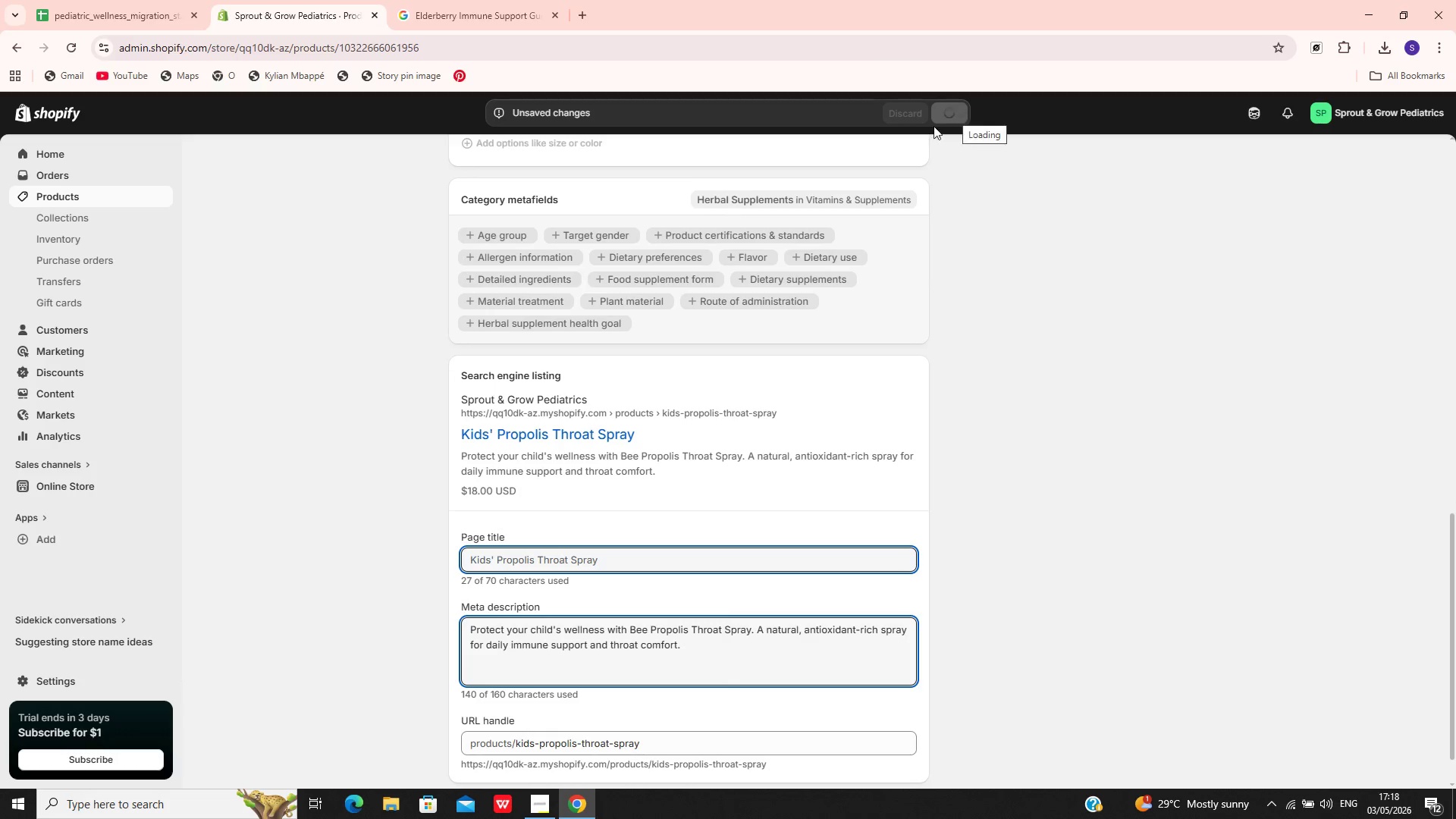 
left_click([85, 199])
 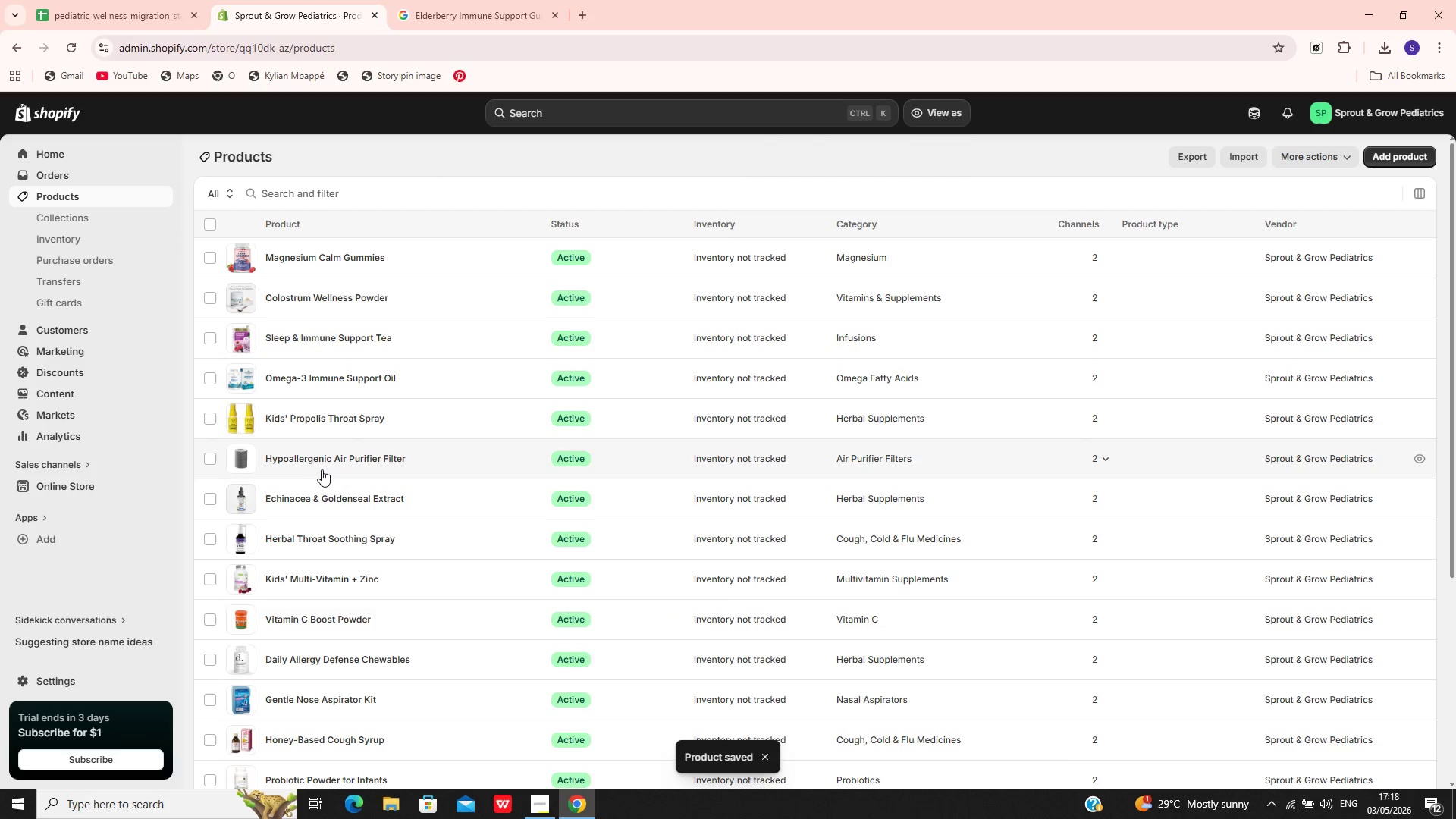 
left_click([411, 463])
 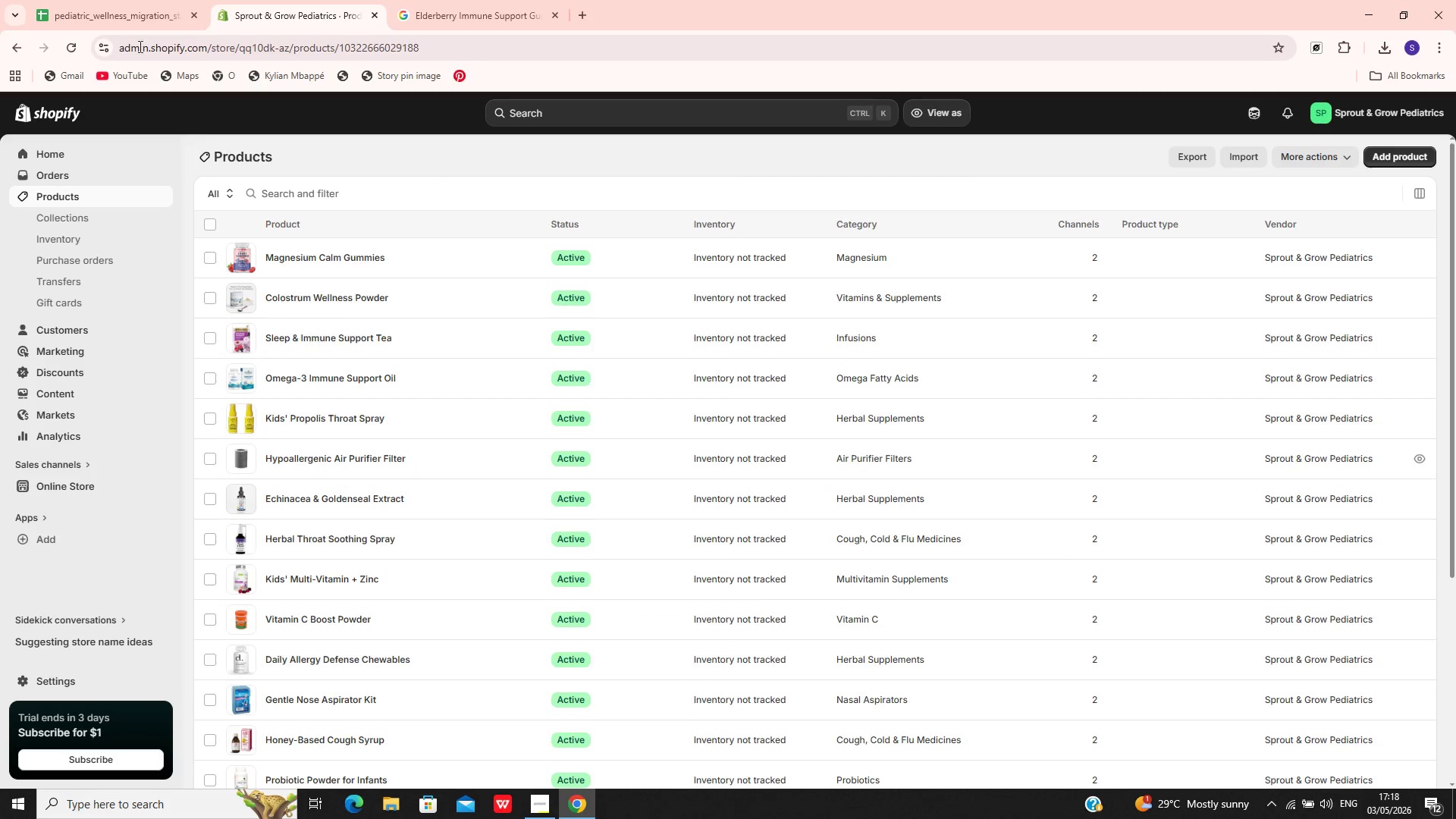 
left_click([123, 12])
 